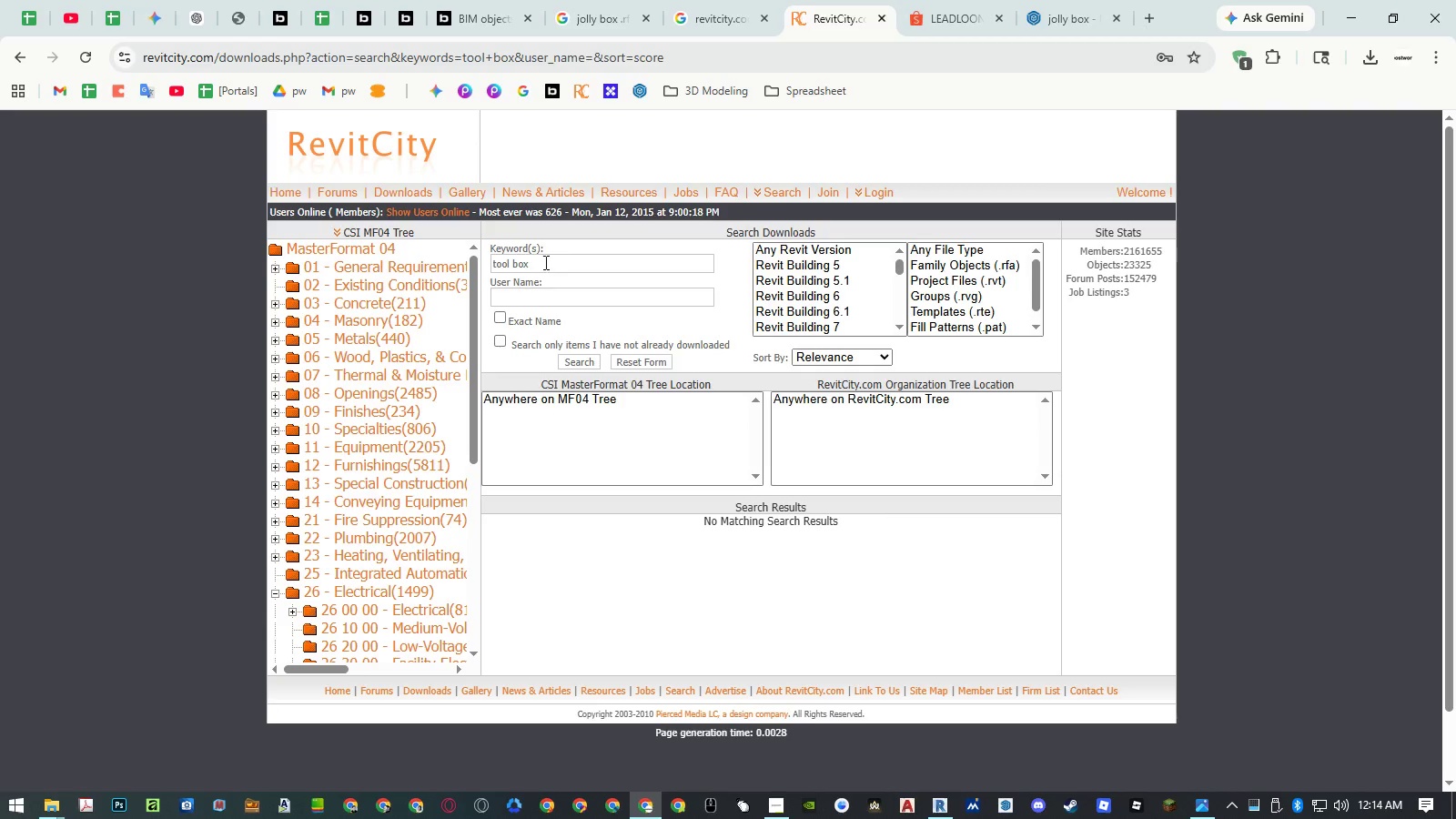 
left_click([1143, 195])
 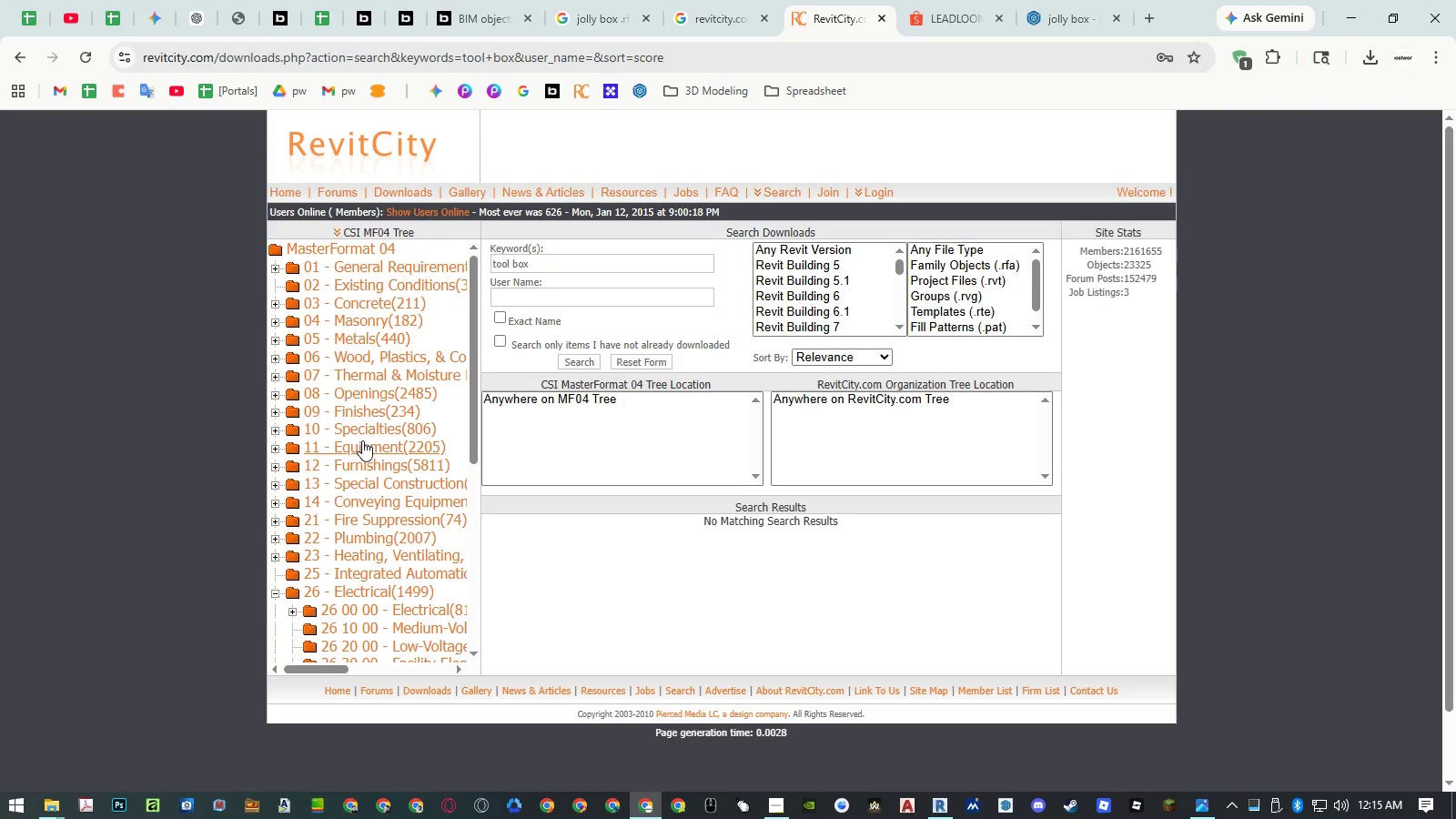 
left_click([359, 447])
 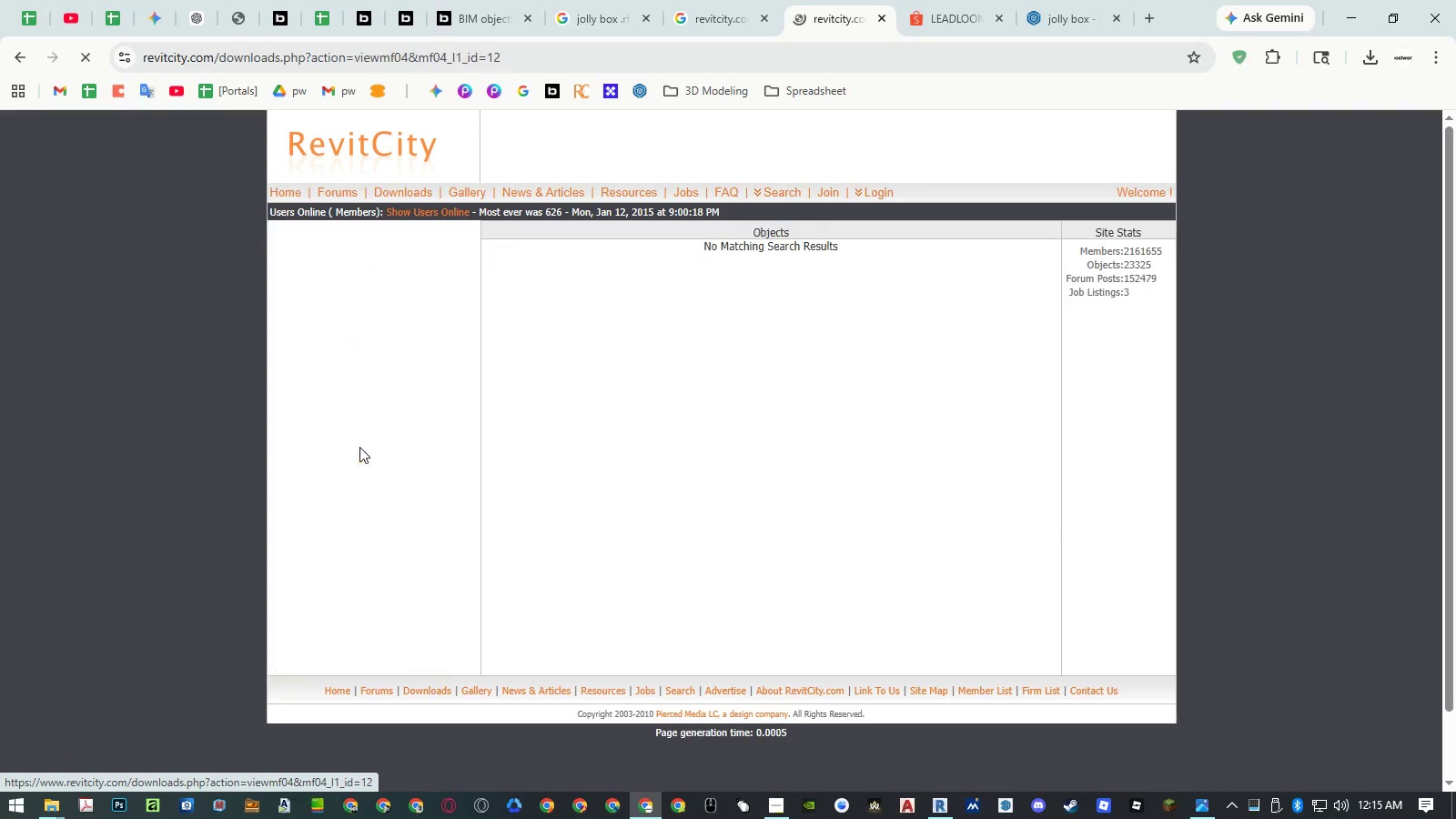 
mouse_move([286, 447])
 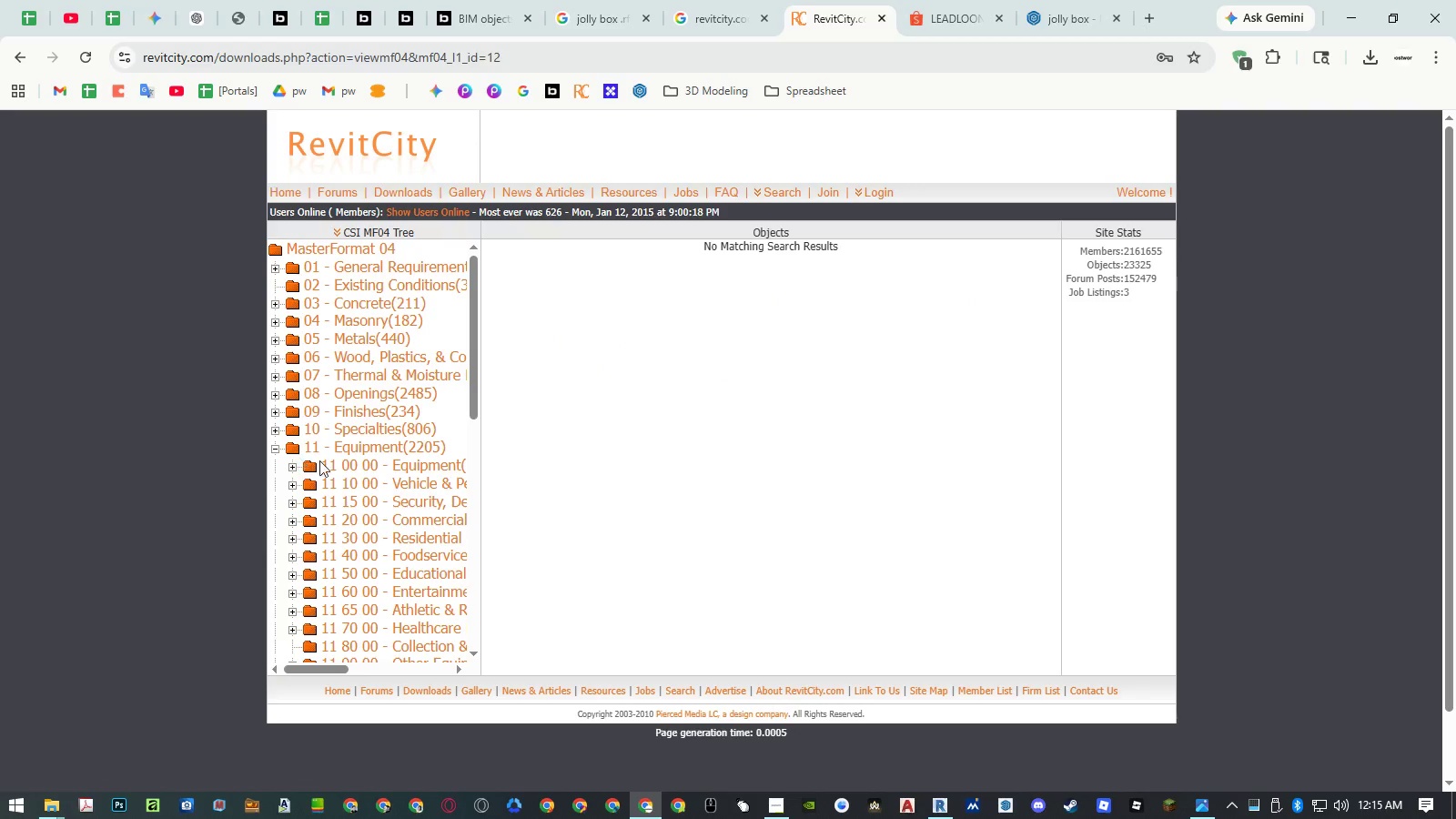 
left_click([361, 468])
 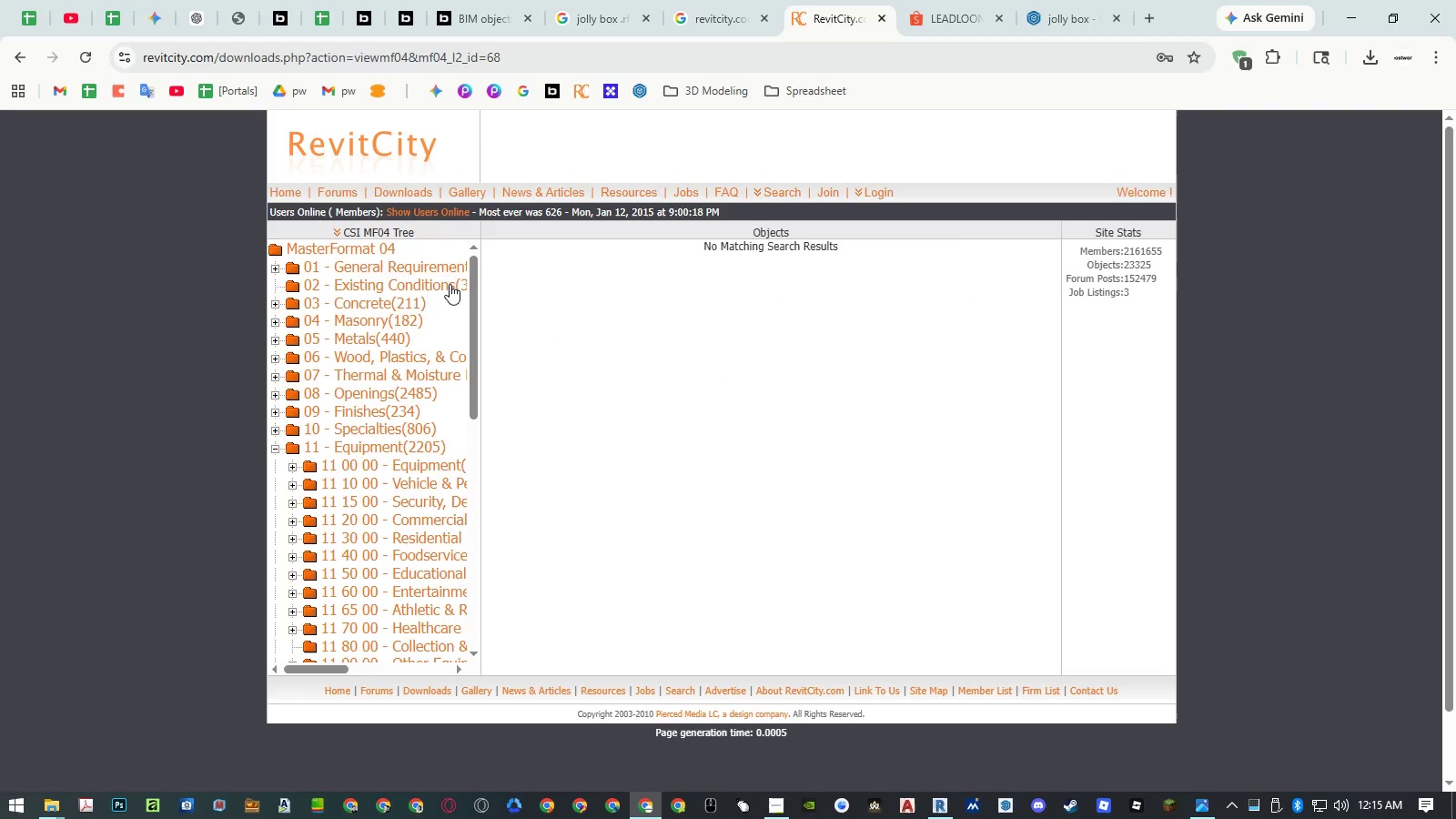 
left_click([413, 192])
 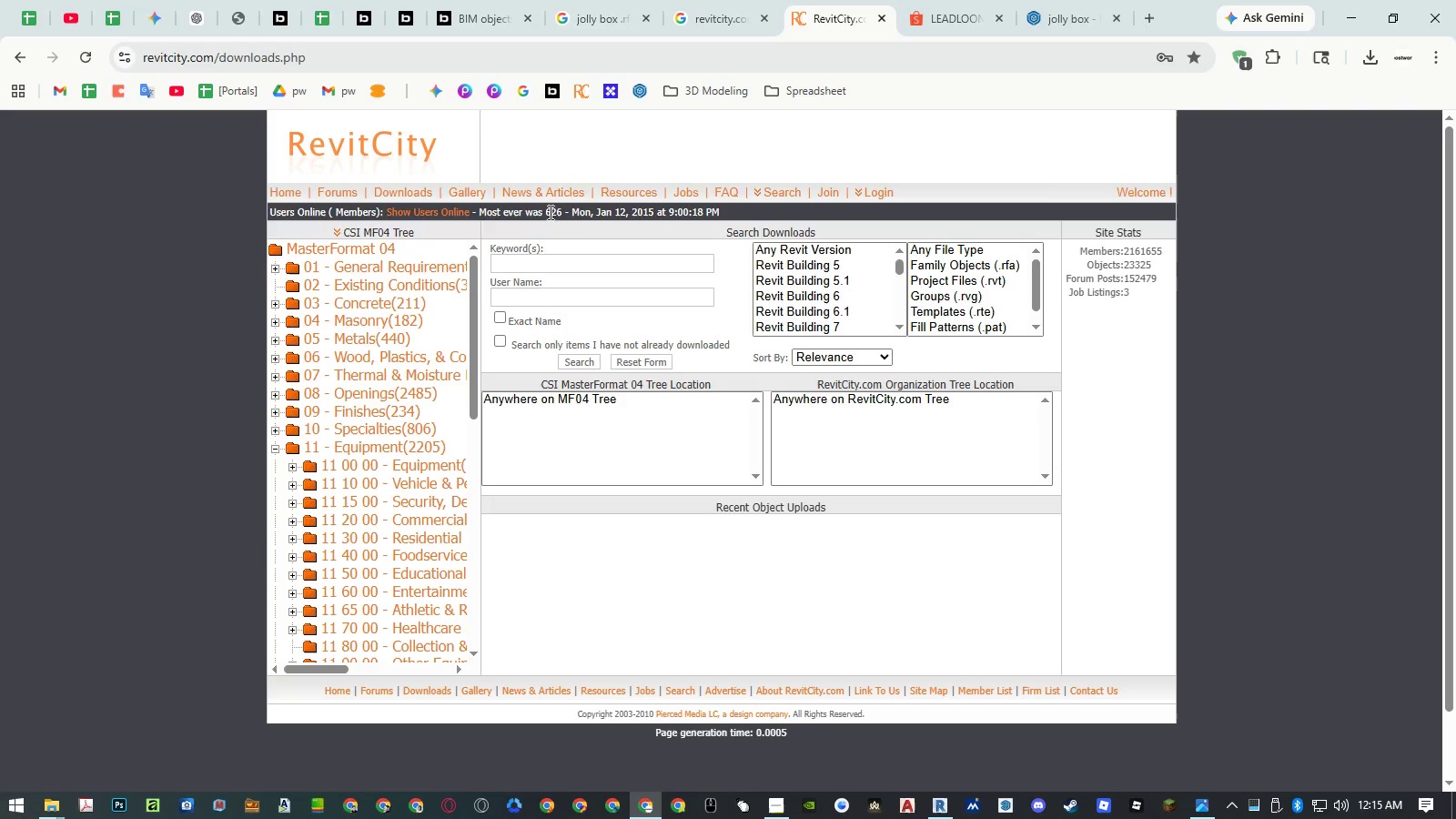 
scroll: coordinate [830, 443], scroll_direction: up, amount: 5.0
 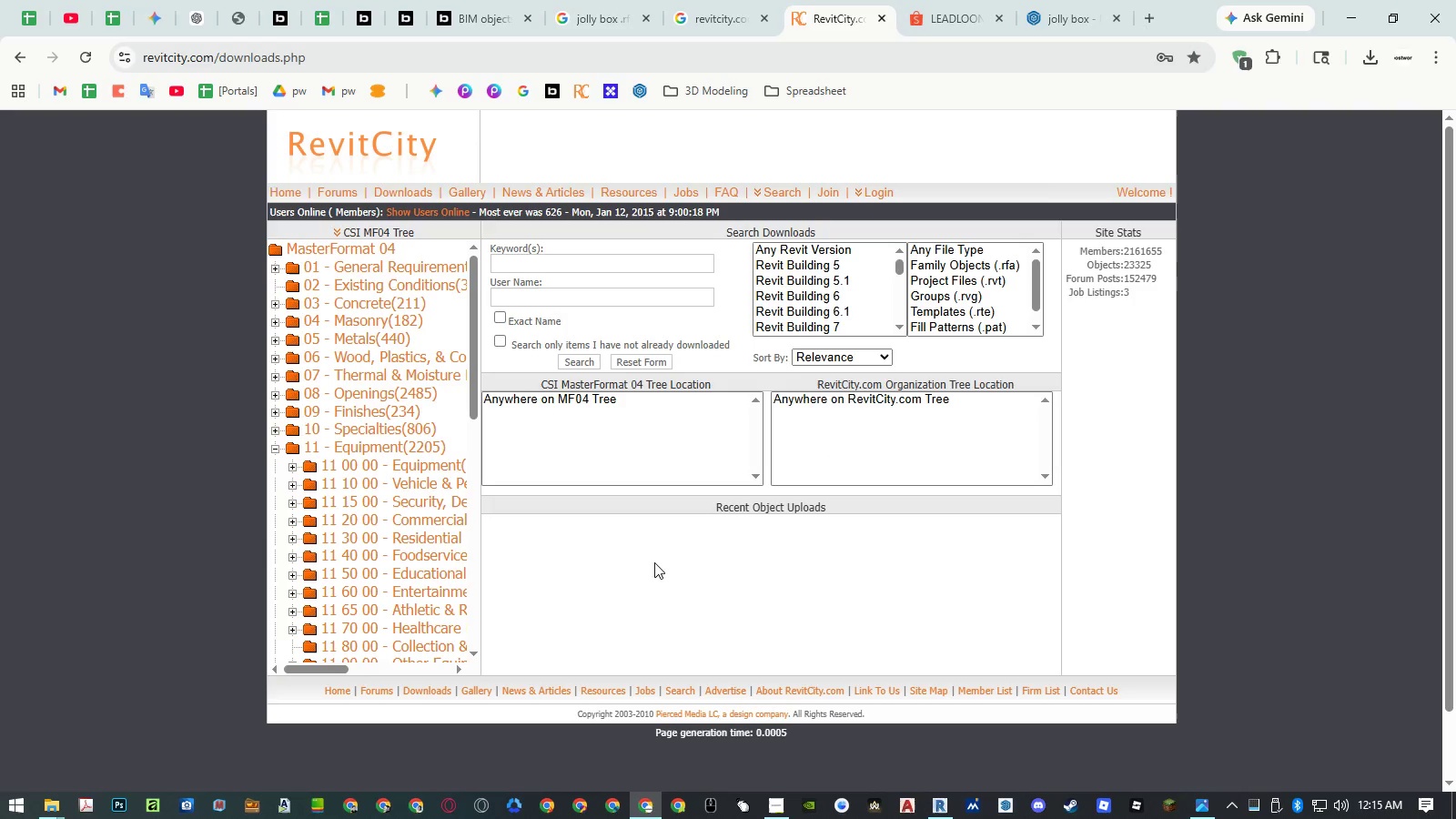 
left_click([480, 693])
 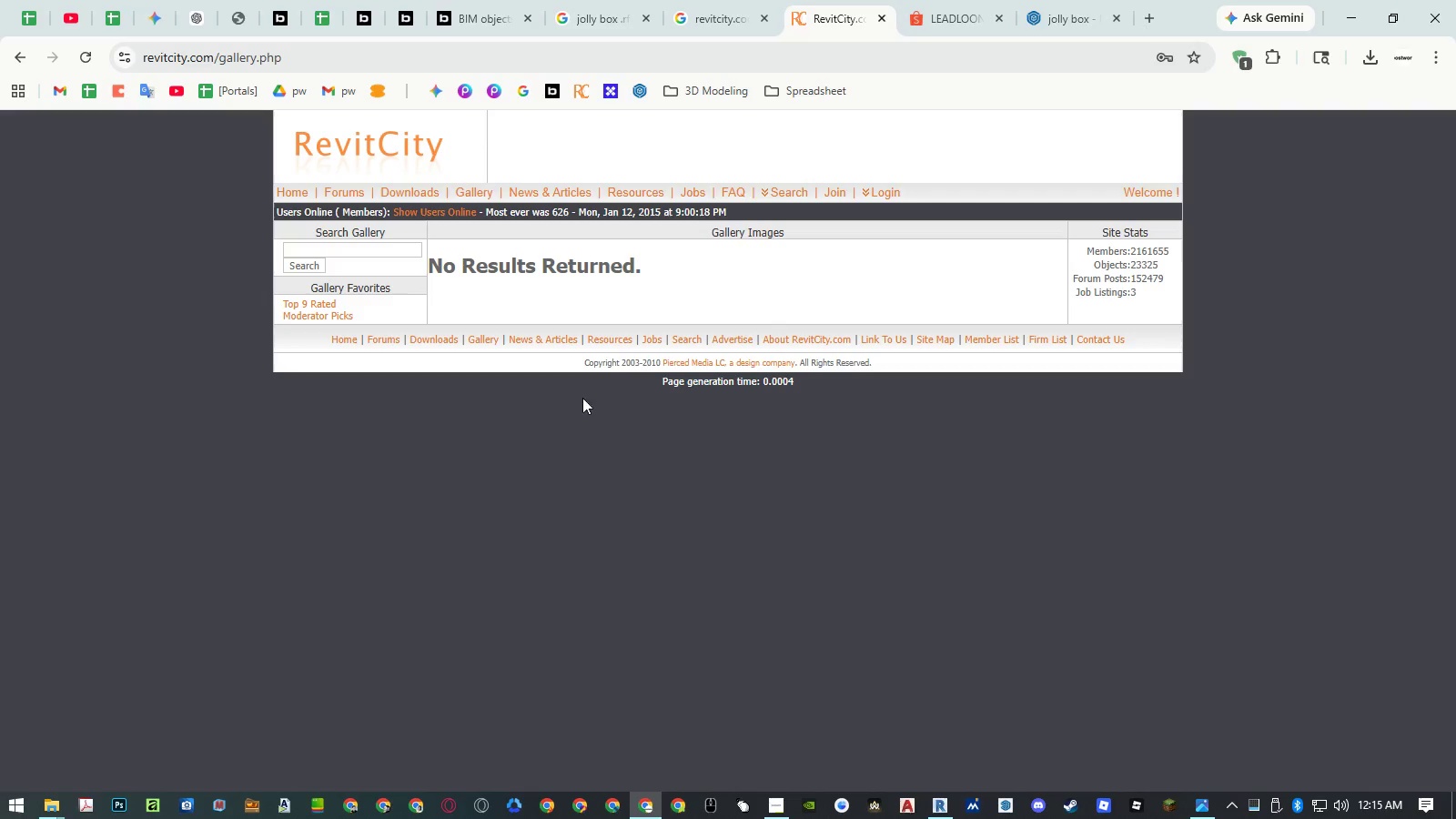 
left_click([445, 335])
 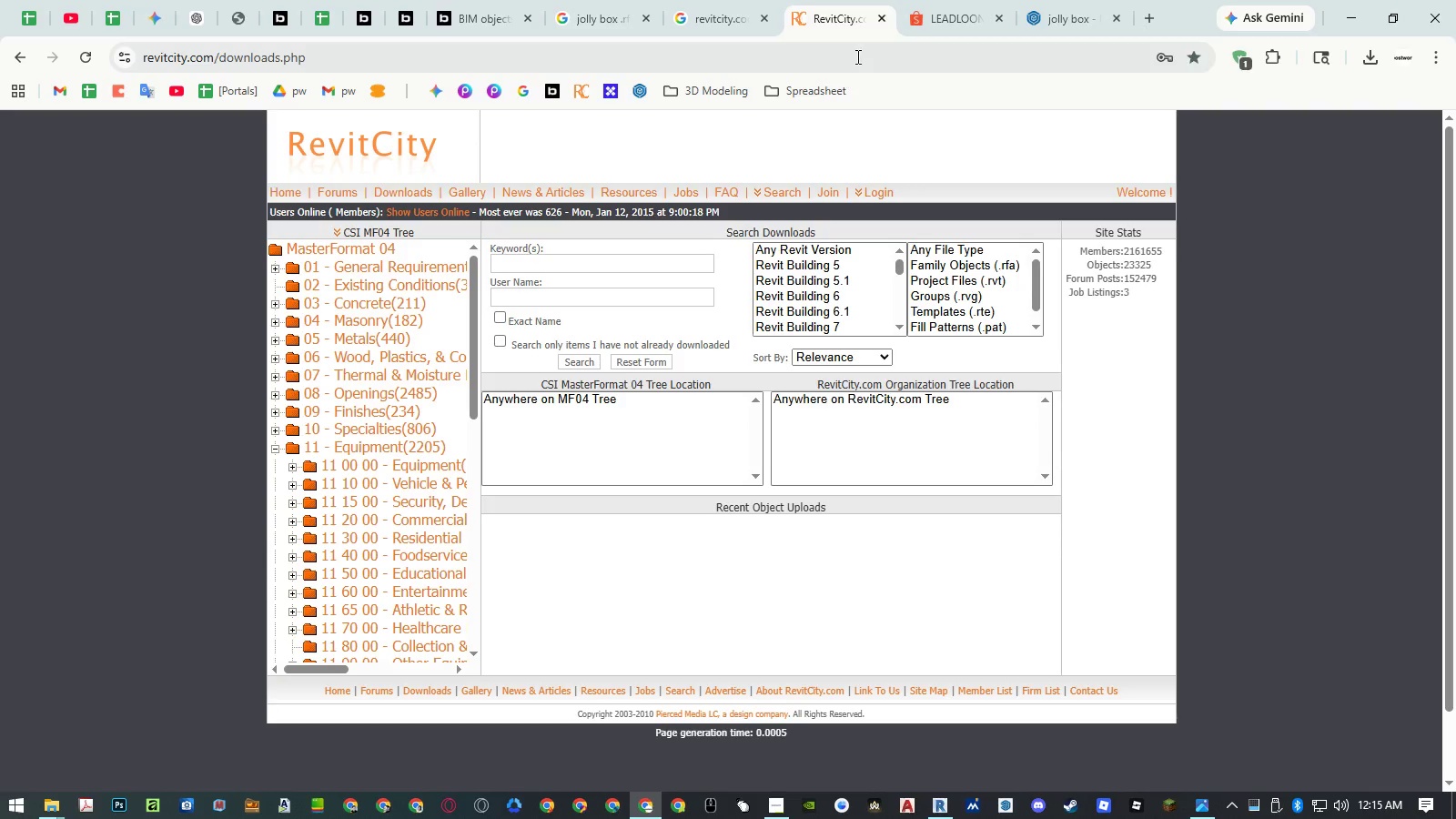 
middle_click([834, 9])
 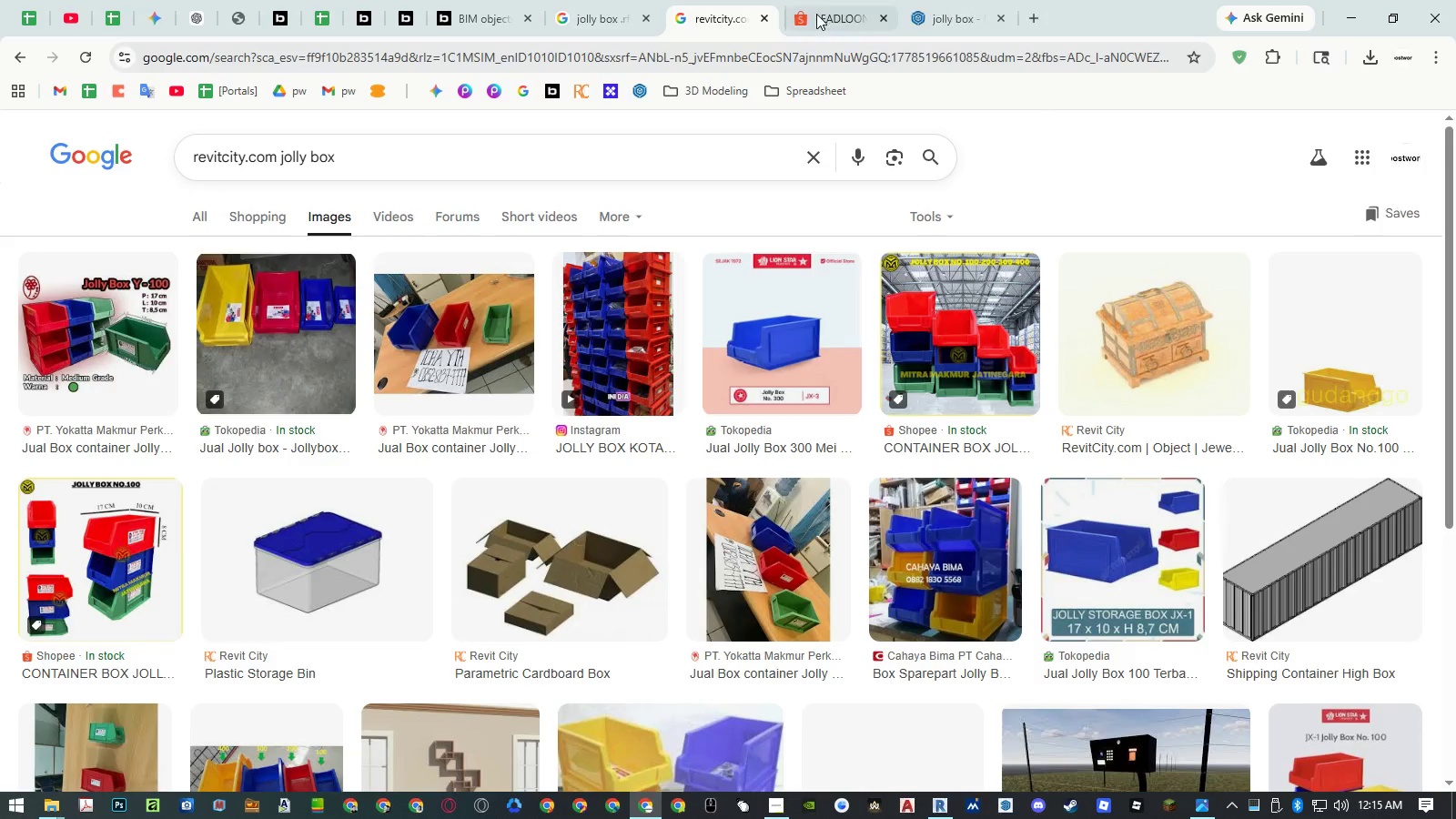 
mouse_move([743, 44])
 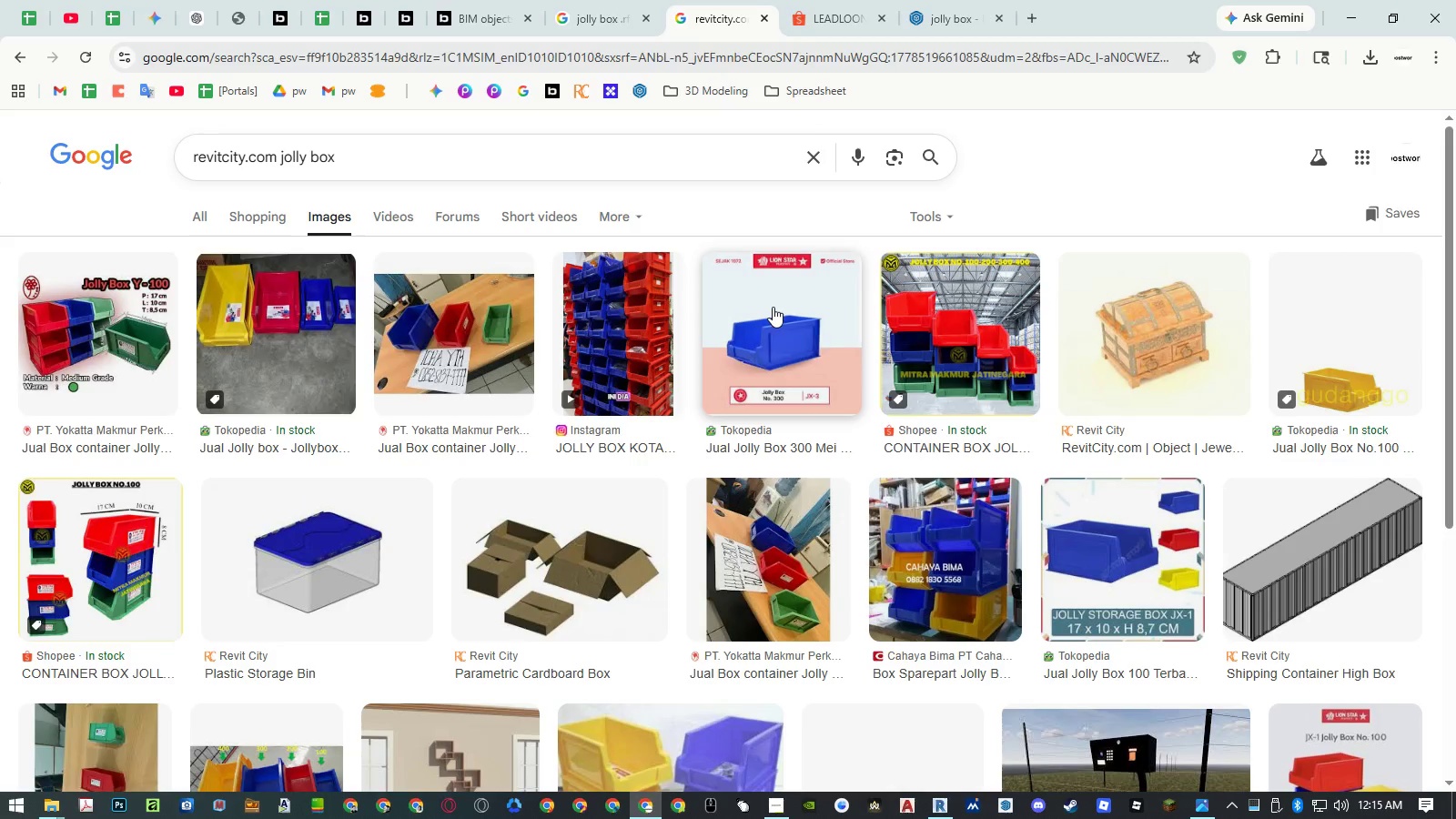 
scroll: coordinate [773, 308], scroll_direction: down, amount: 5.0
 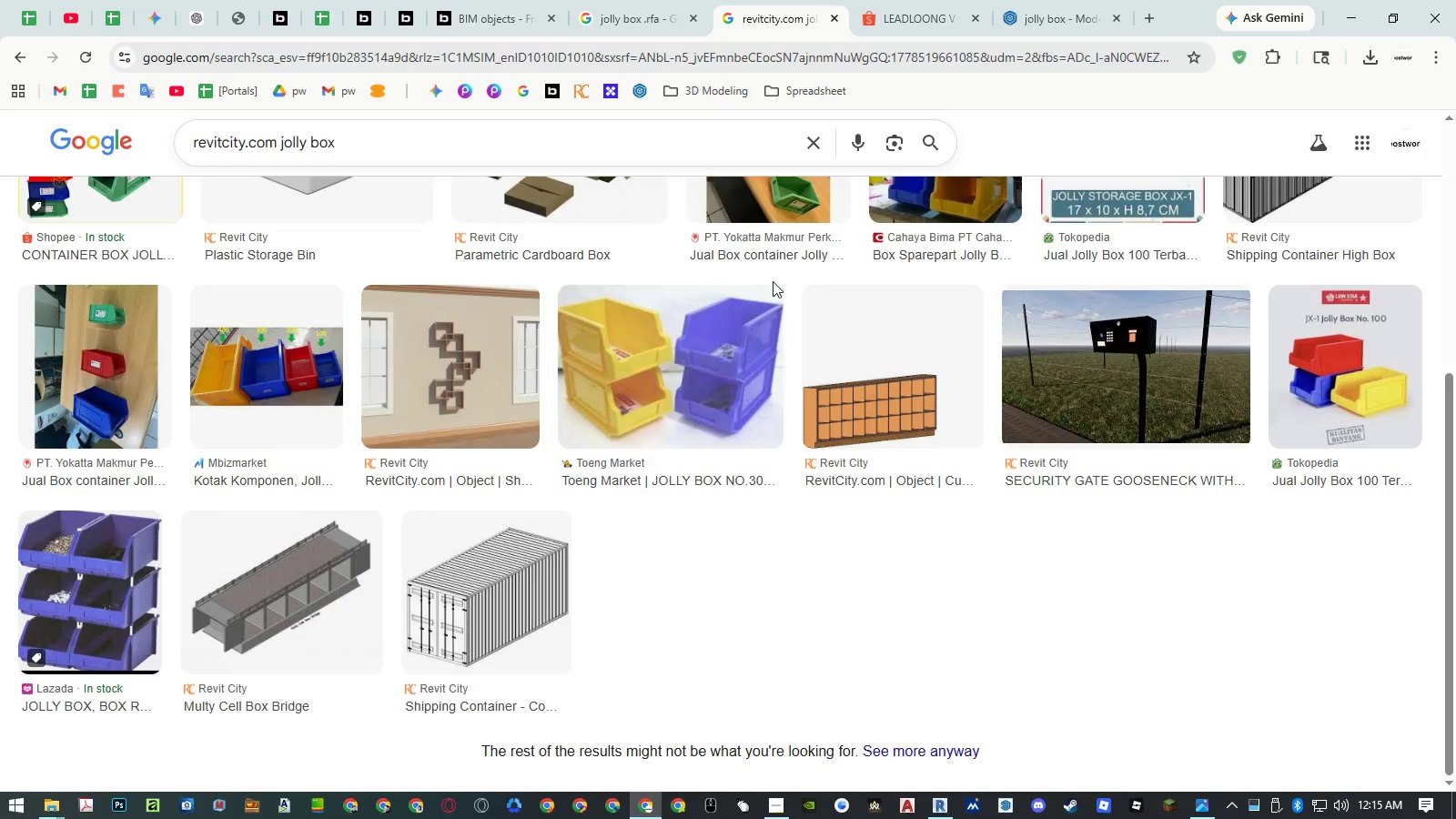 
scroll: coordinate [771, 274], scroll_direction: up, amount: 6.0
 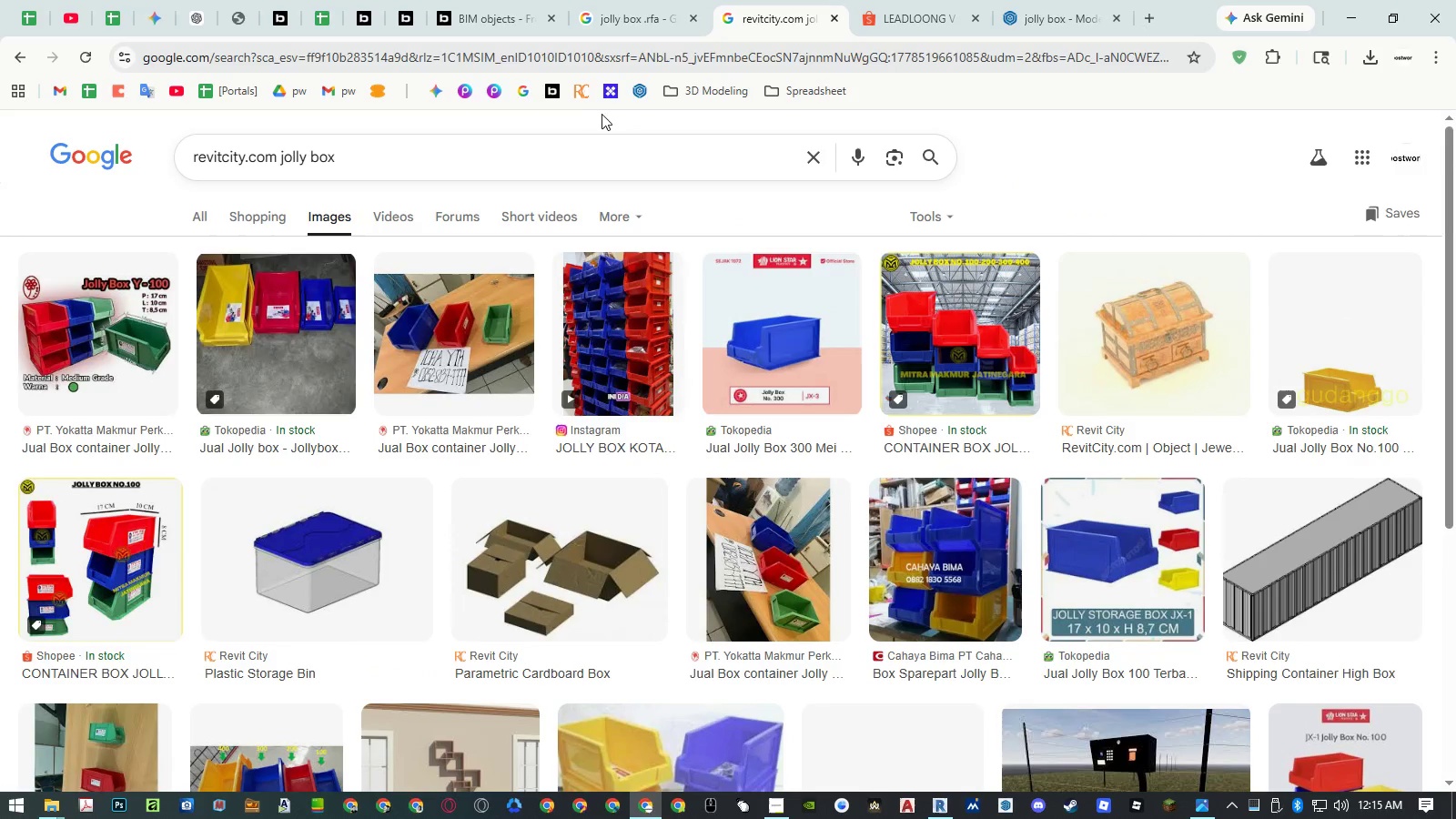 
left_click([630, 13])
 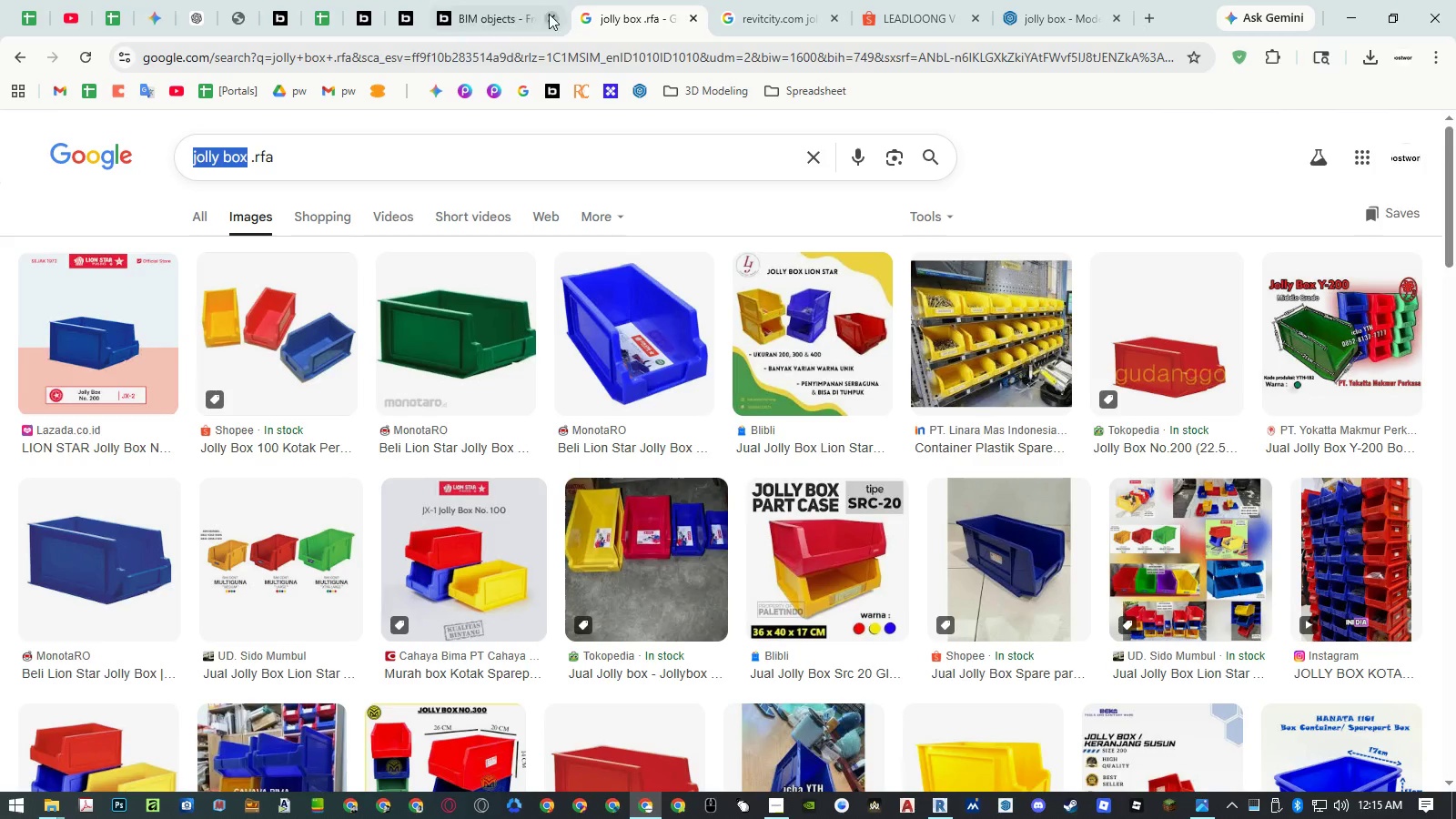 
left_click([504, 15])
 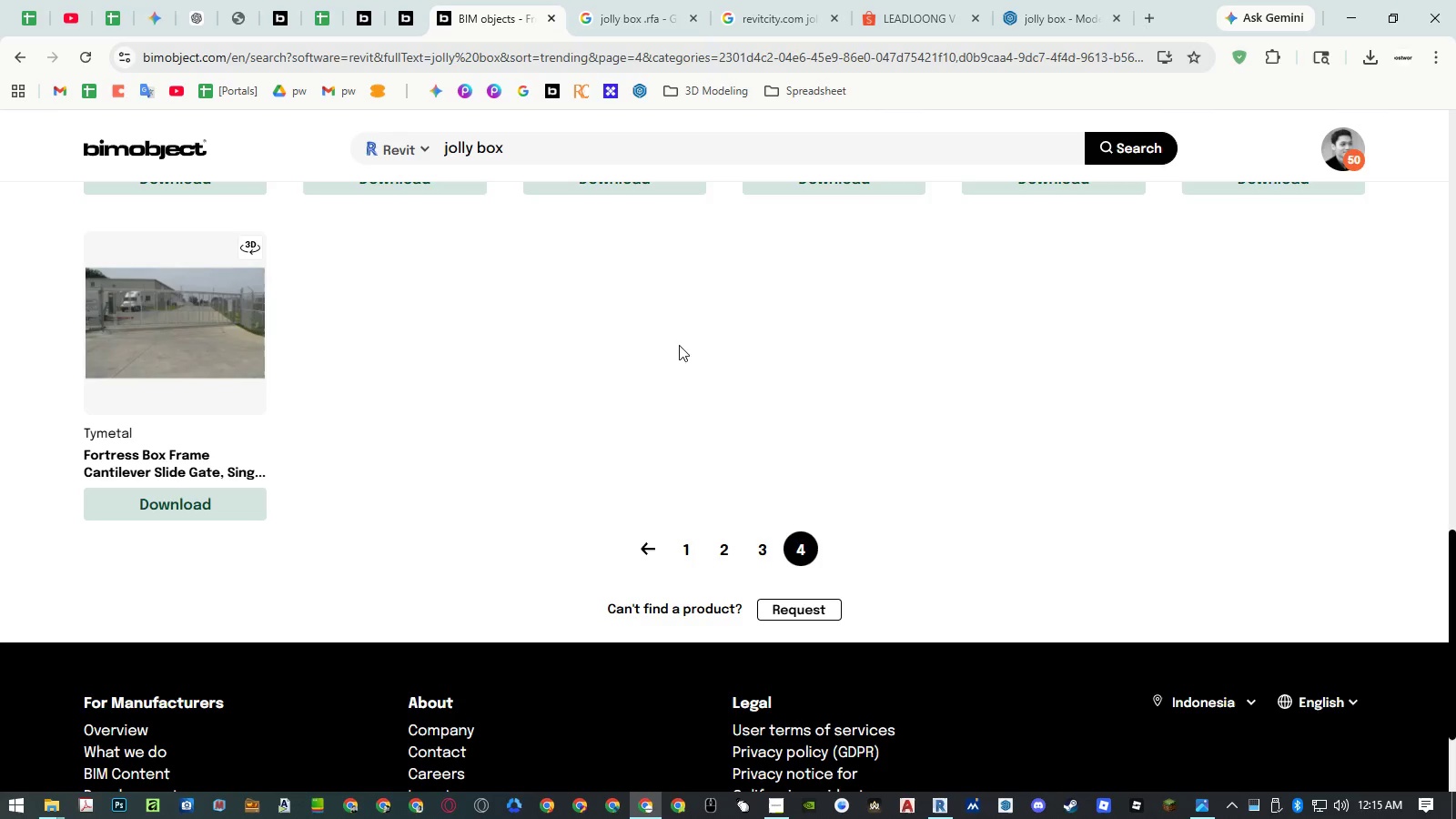 
scroll: coordinate [703, 375], scroll_direction: up, amount: 7.0
 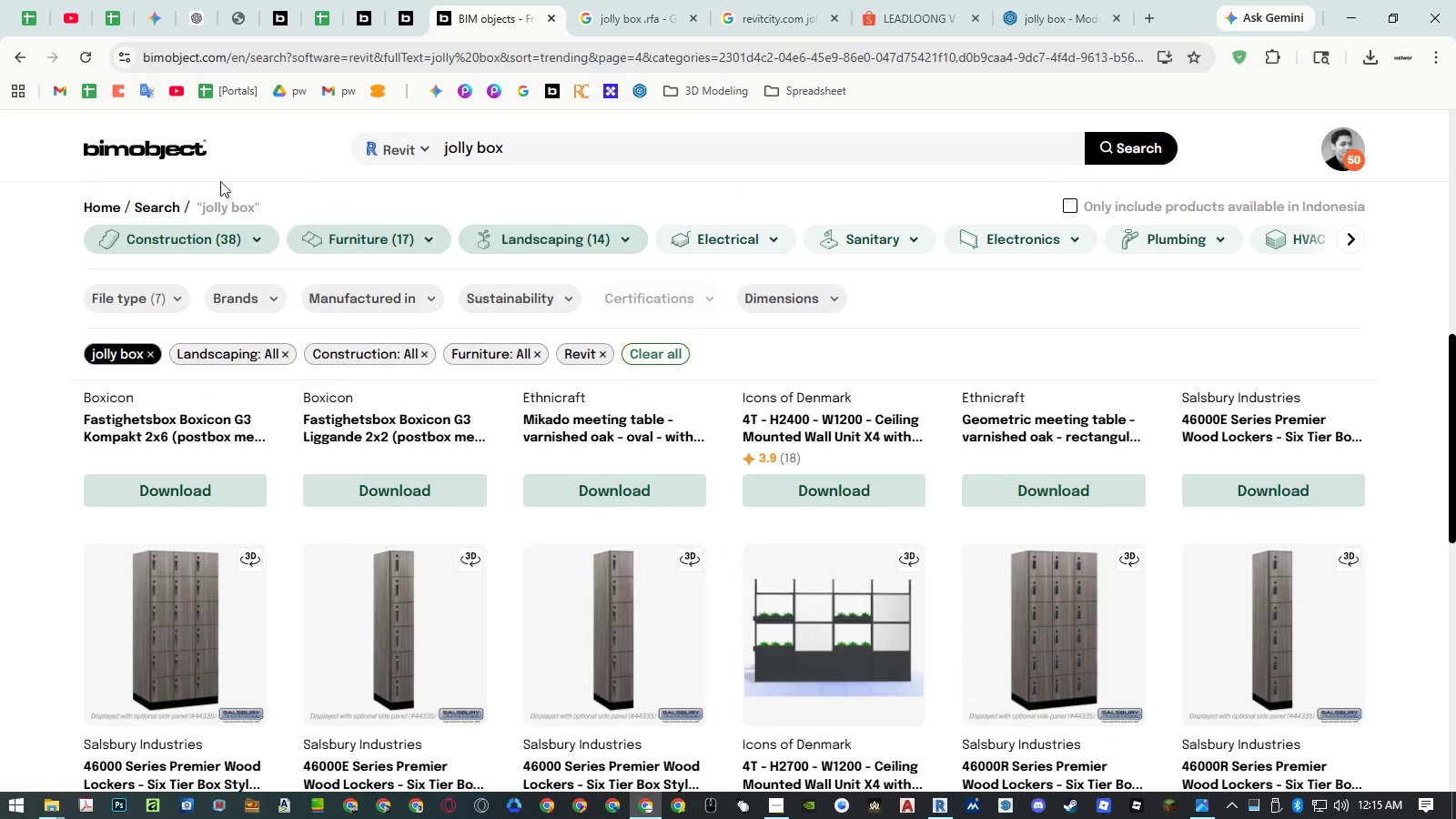 
left_click([167, 152])
 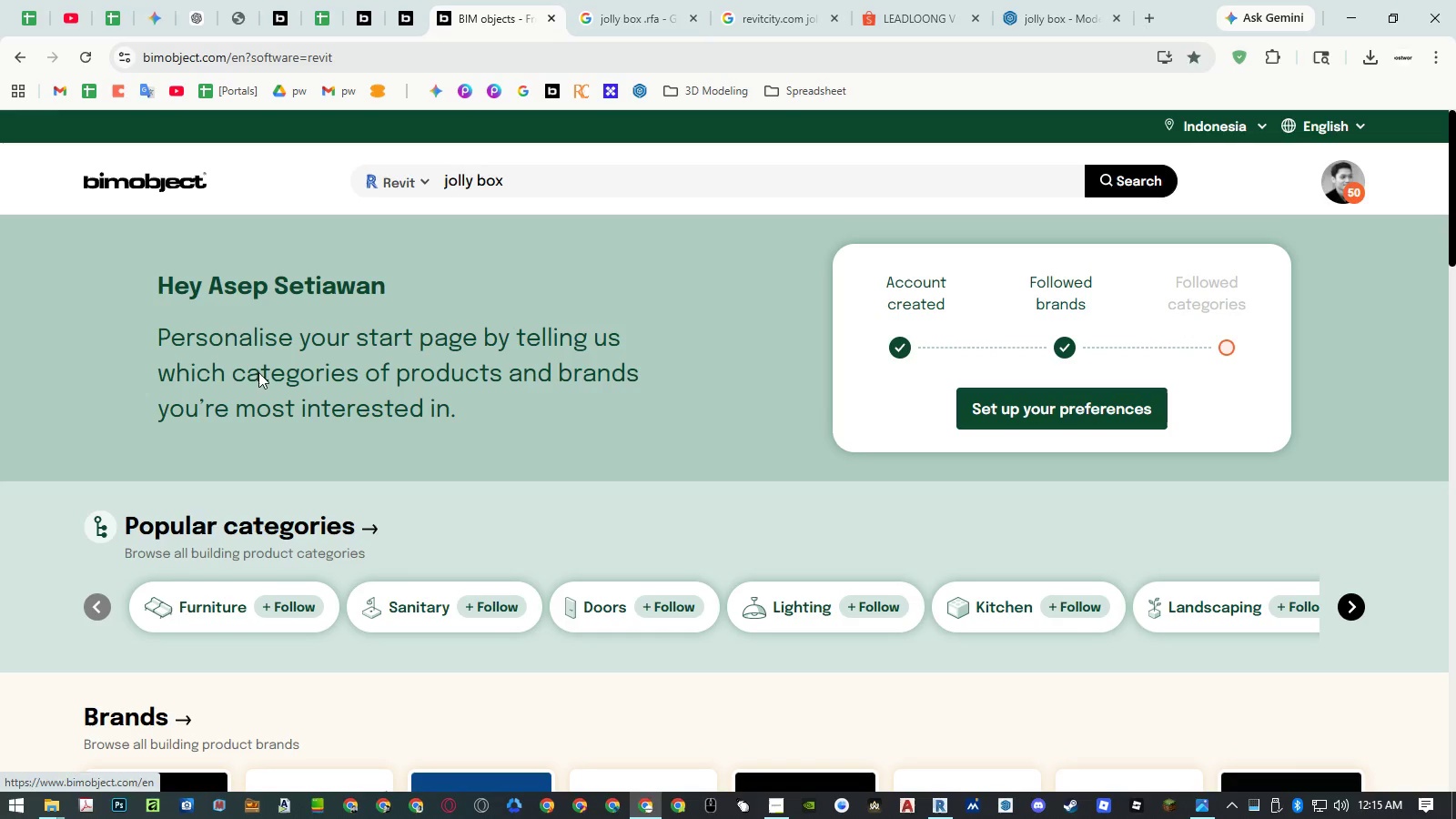 
left_click([287, 531])
 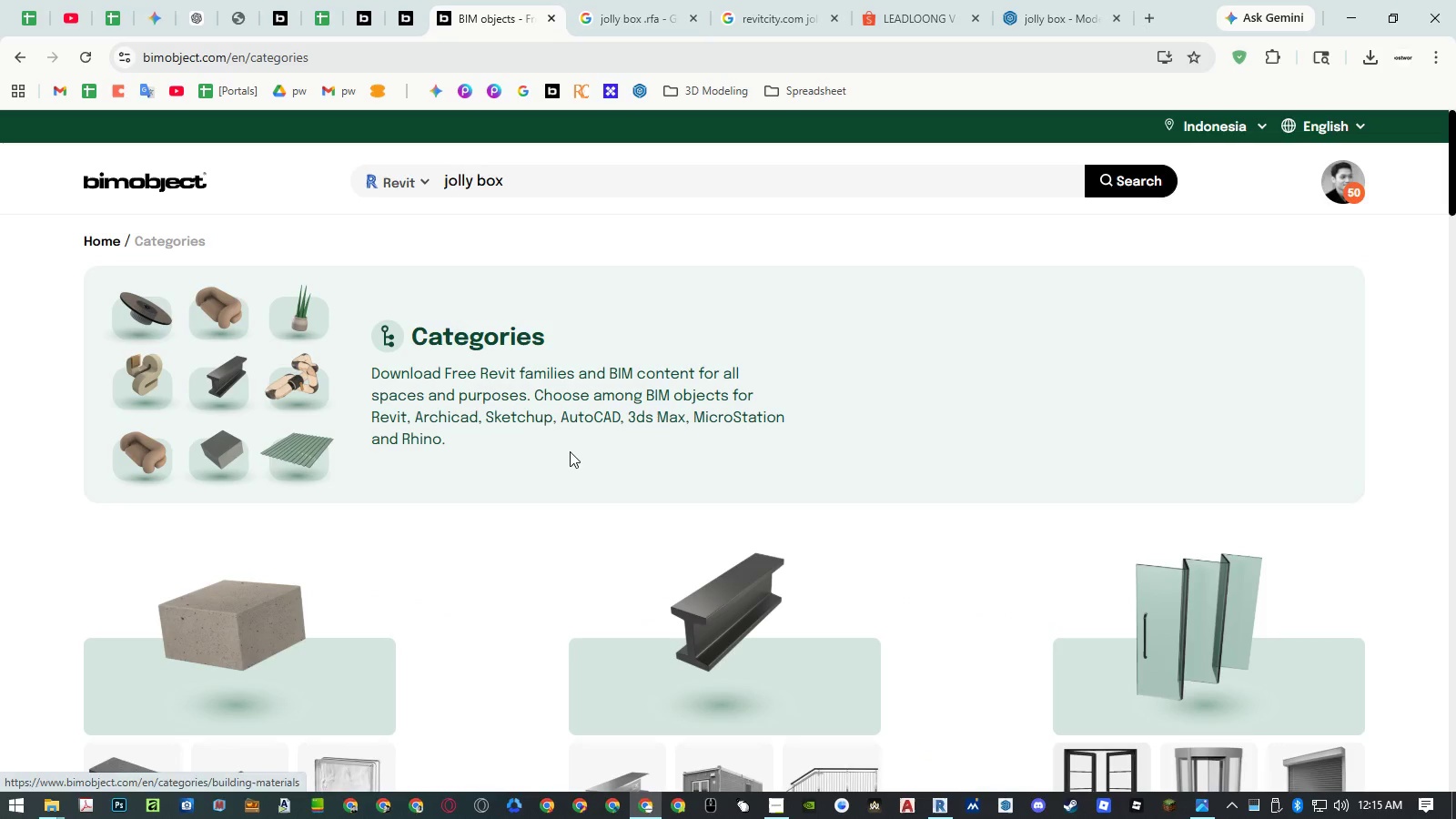 
scroll: coordinate [815, 470], scroll_direction: down, amount: 16.0
 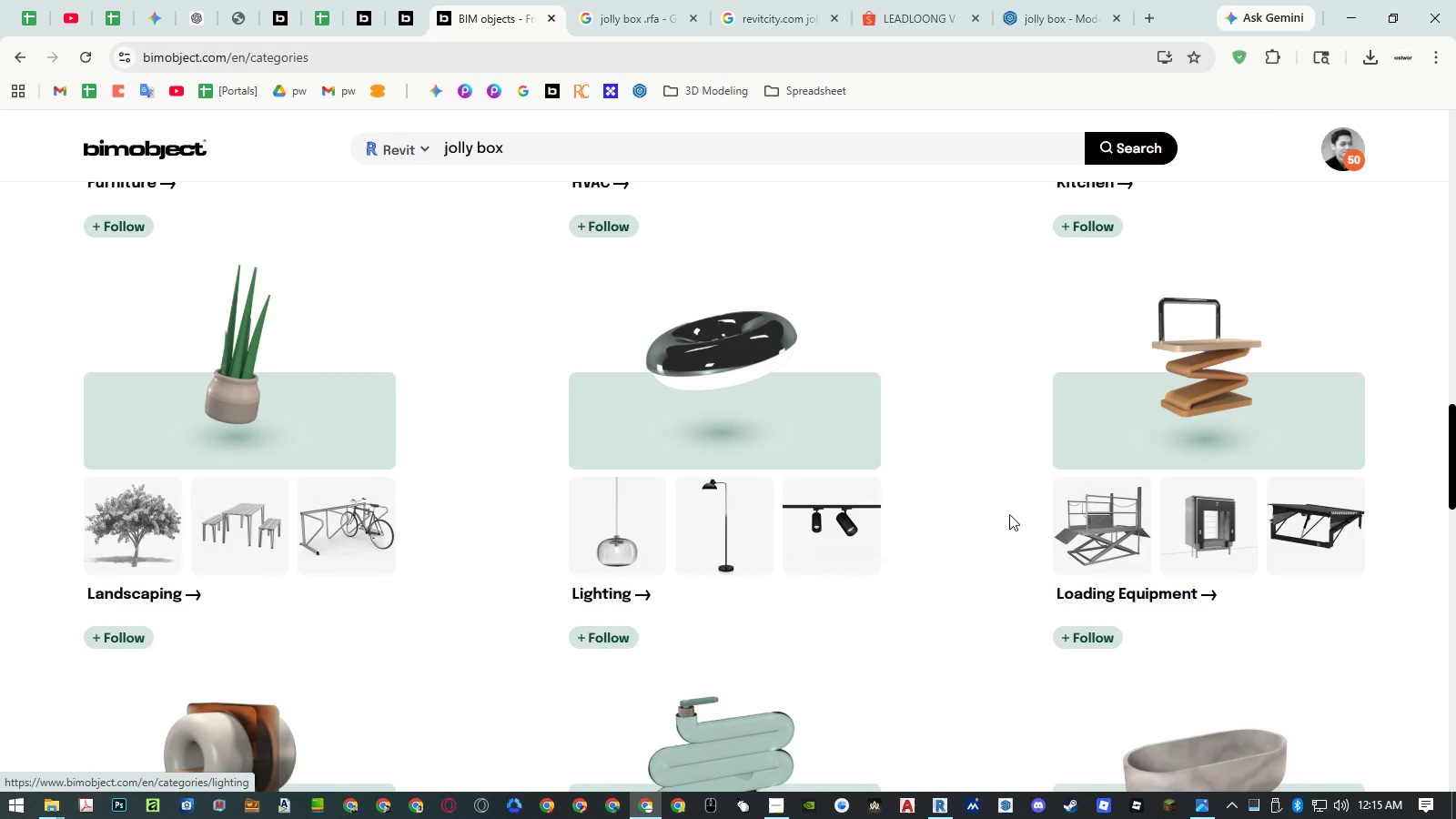 
middle_click([1108, 583])
 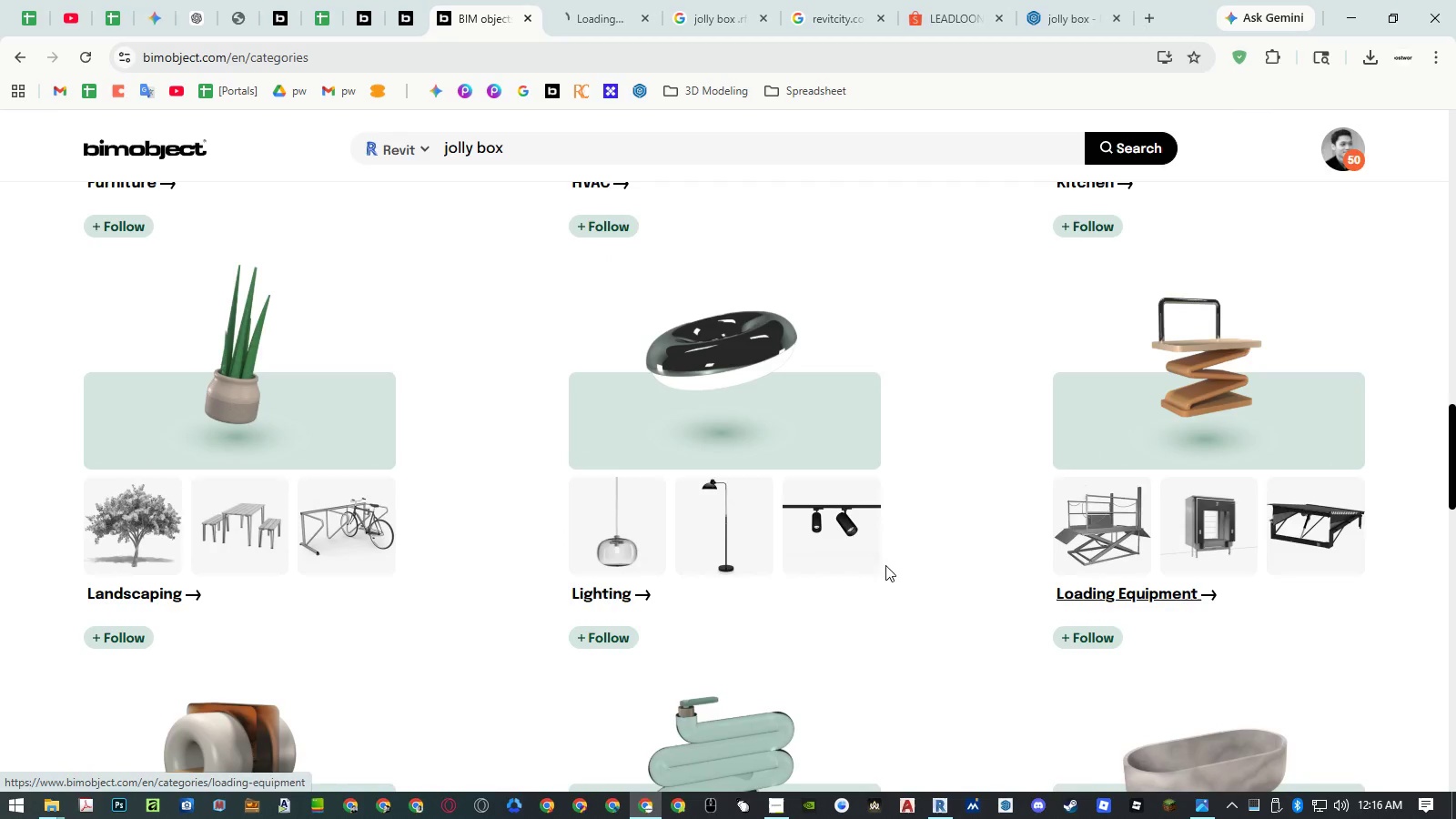 
scroll: coordinate [801, 552], scroll_direction: down, amount: 8.0
 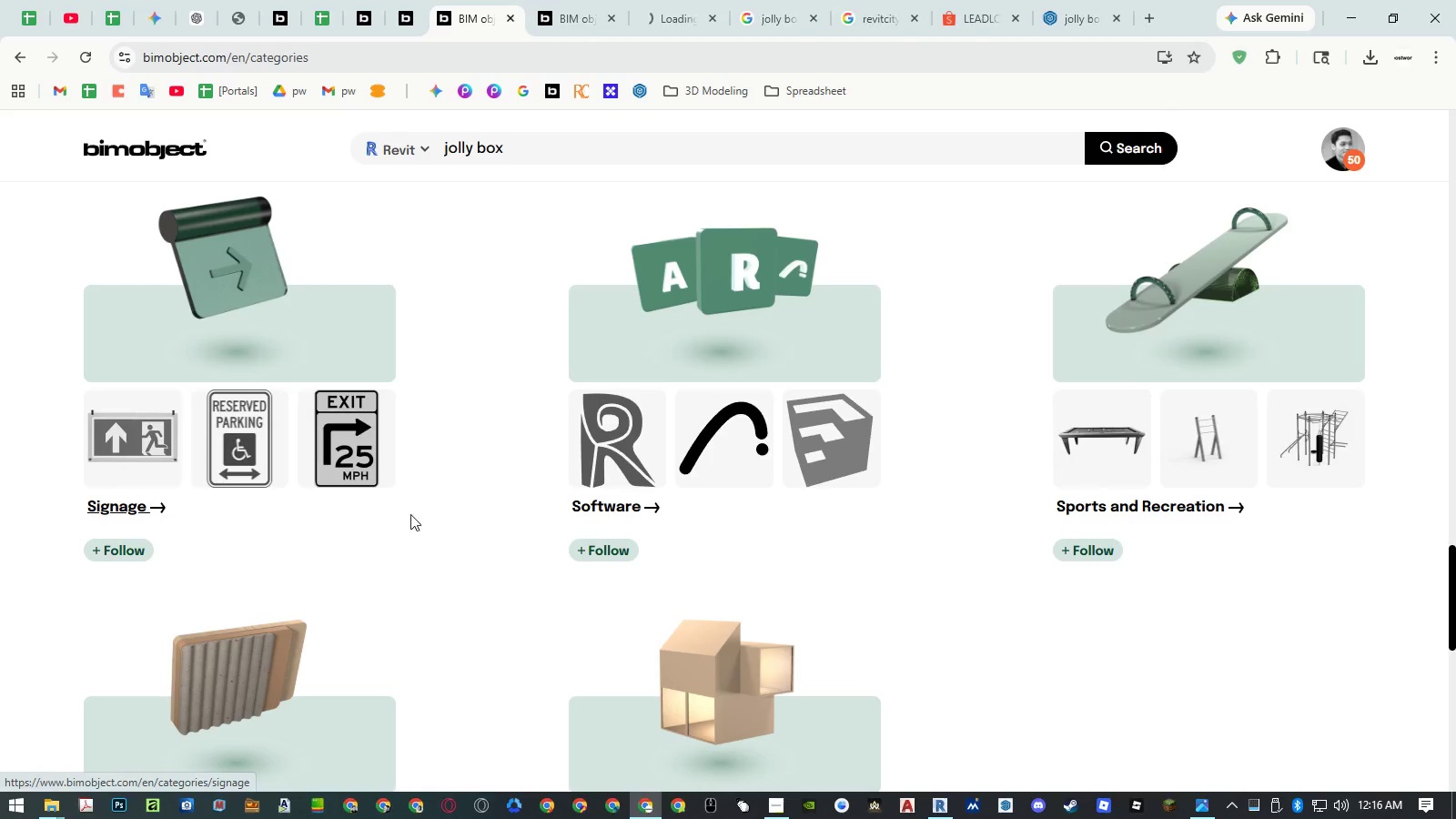 
scroll: coordinate [869, 514], scroll_direction: up, amount: 2.0
 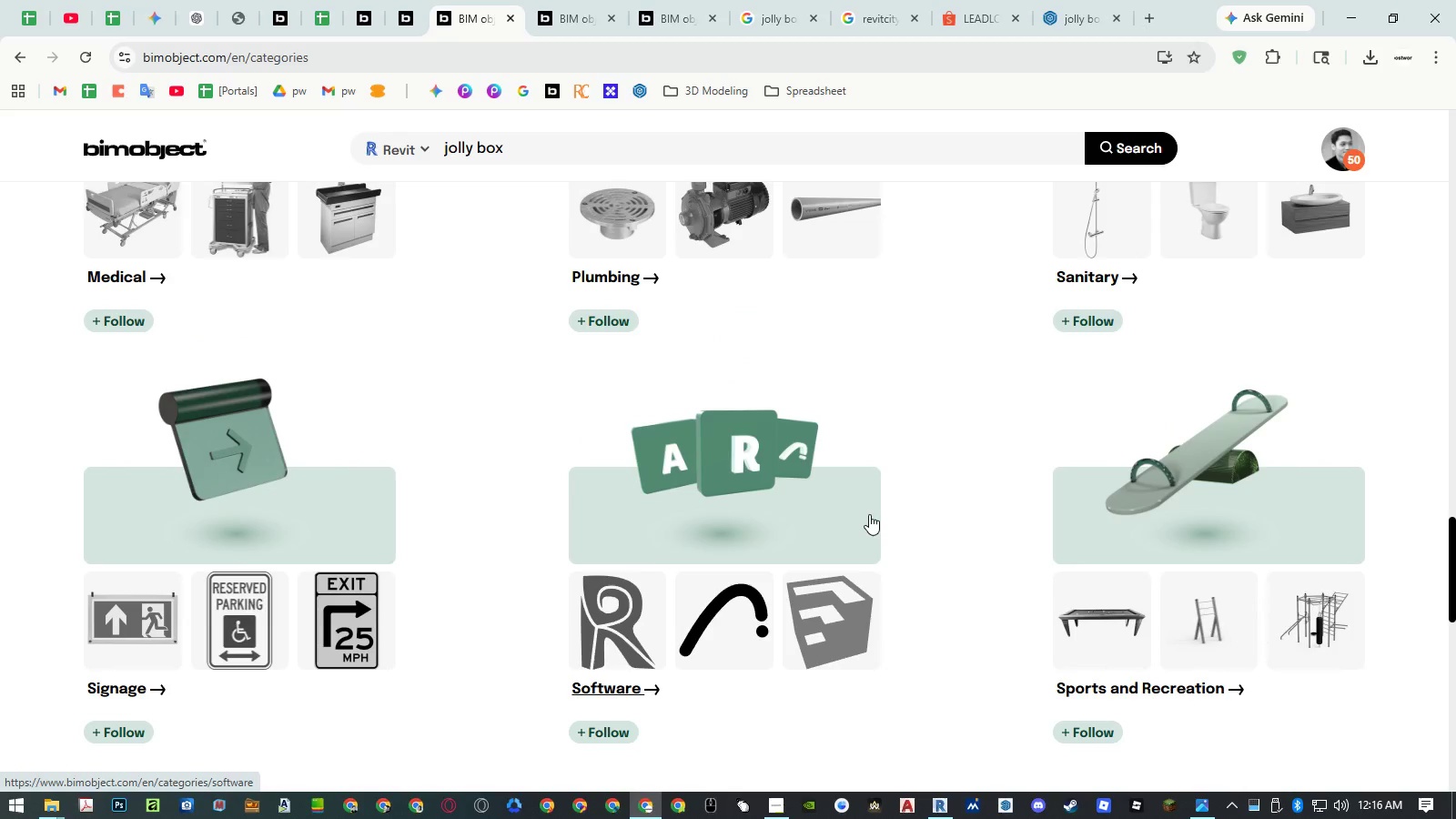 
scroll: coordinate [1050, 427], scroll_direction: down, amount: 9.0
 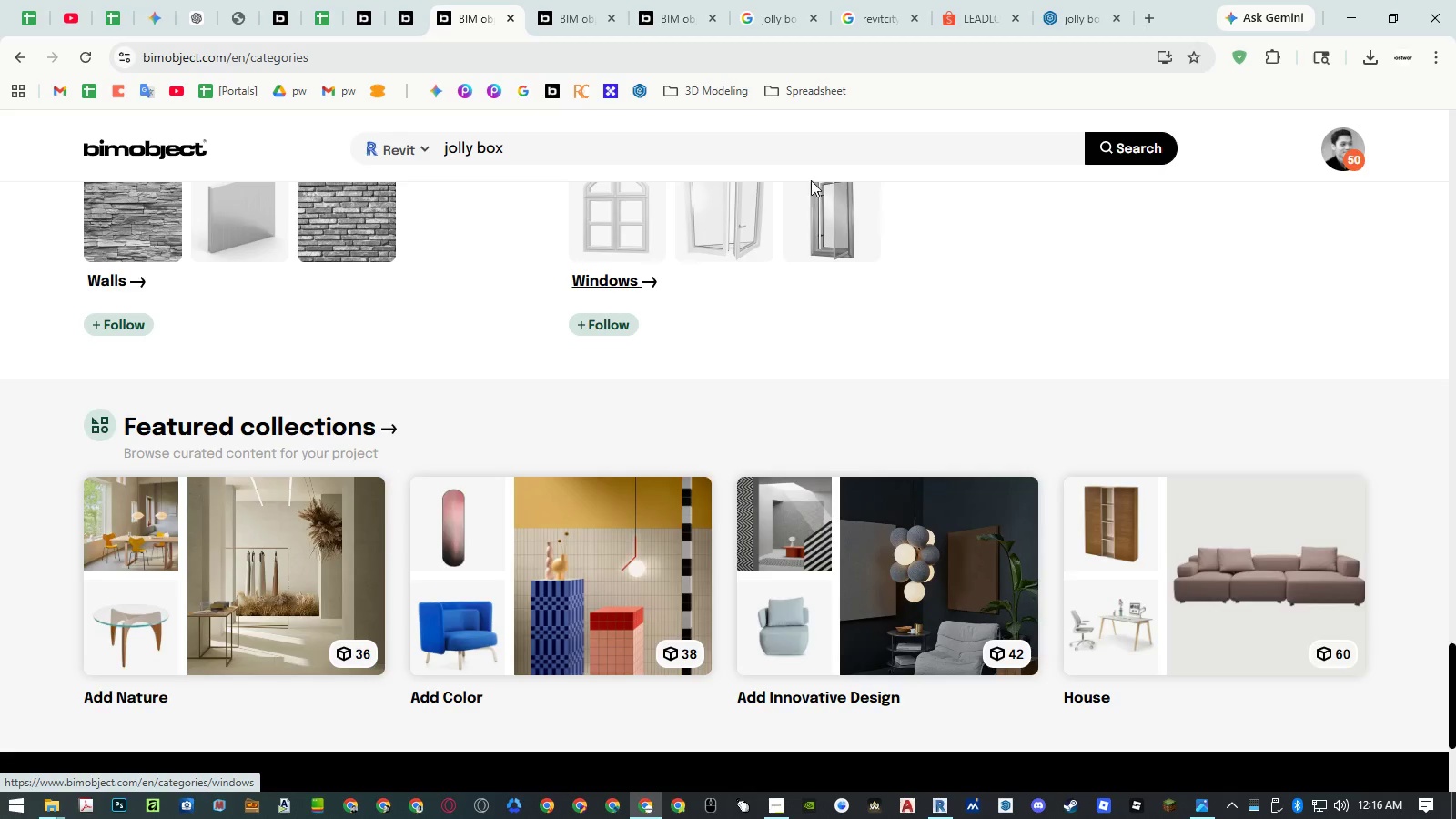 
left_click([574, 21])
 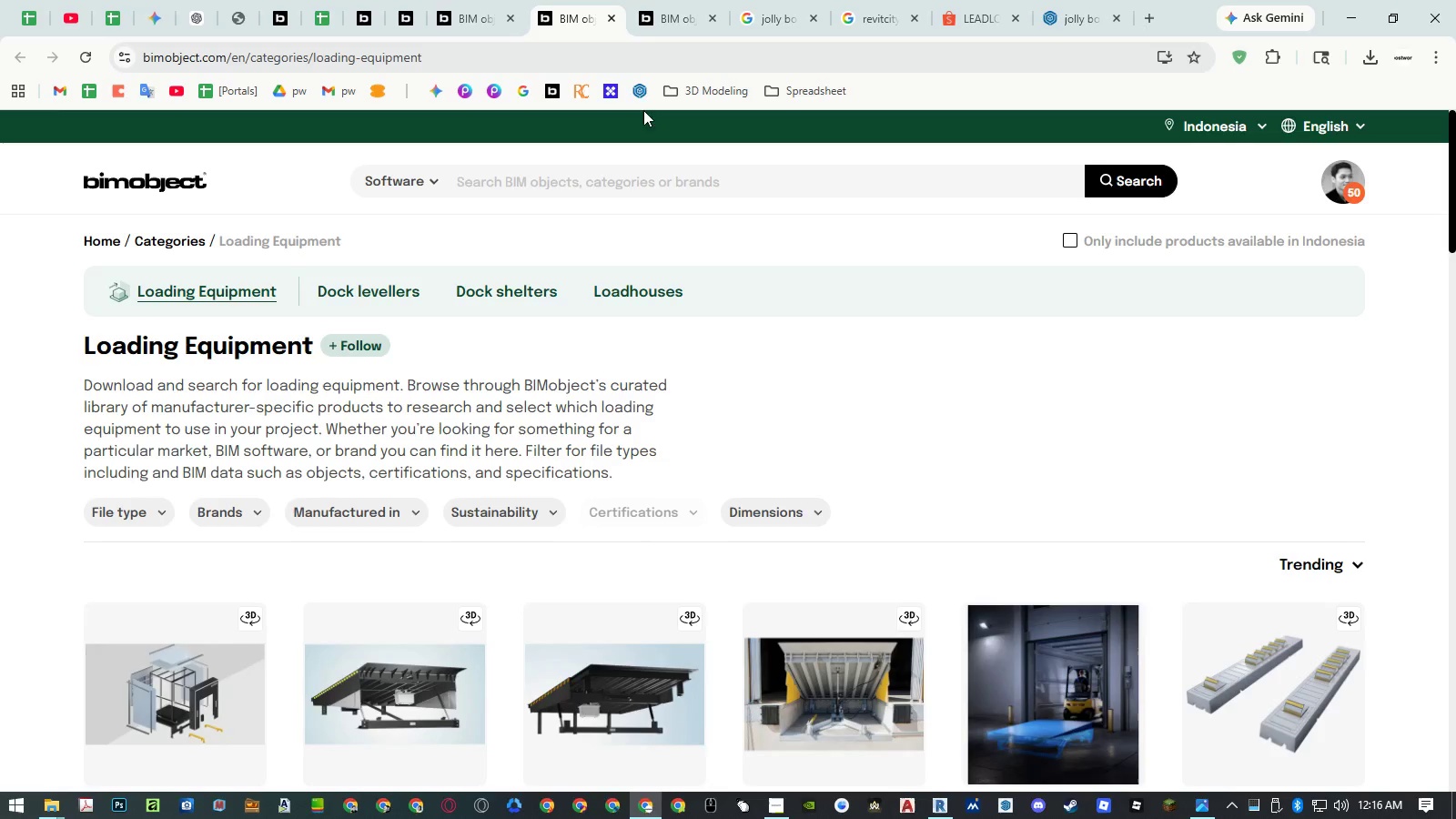 
left_click([647, 14])
 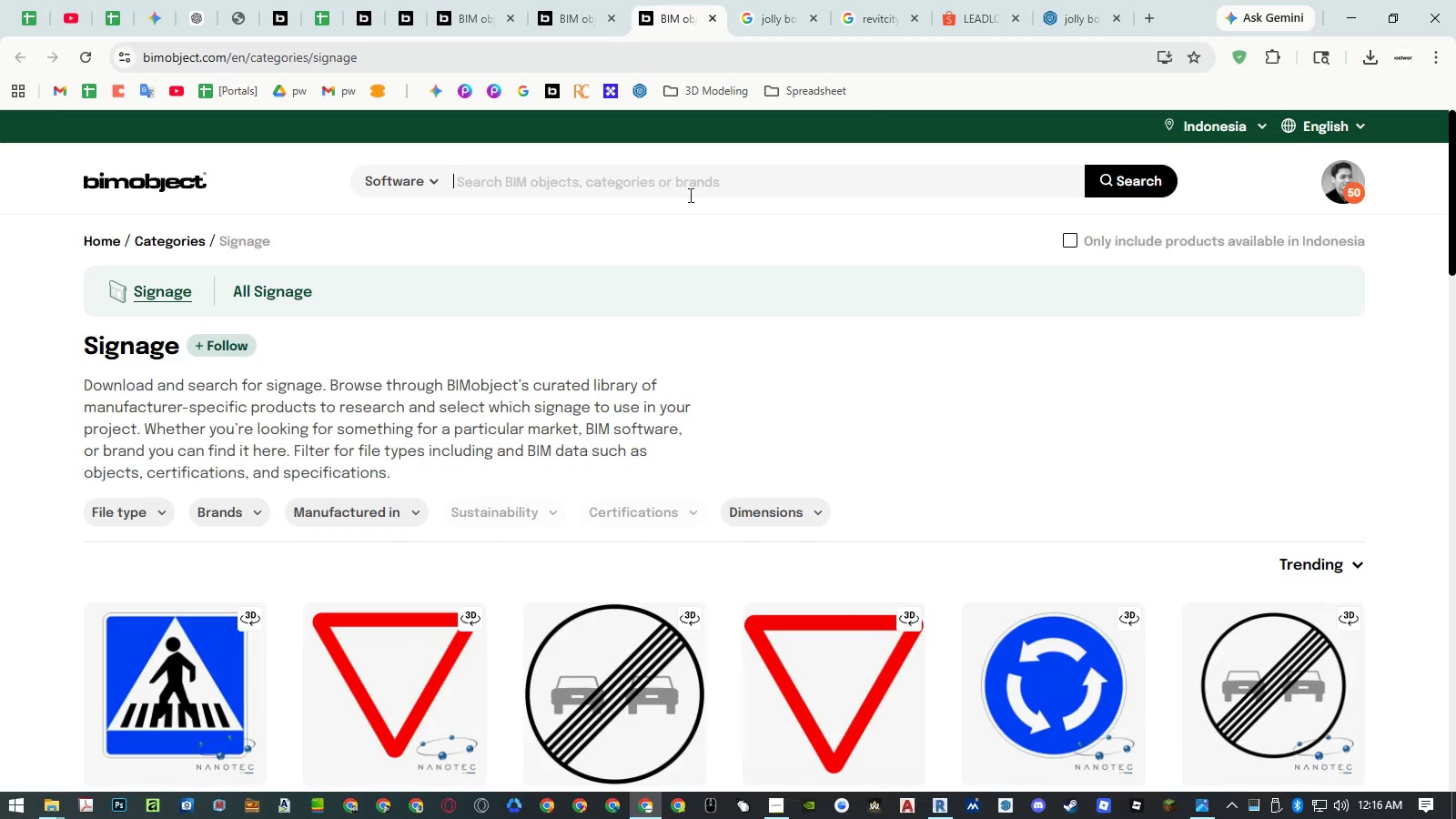 
scroll: coordinate [748, 327], scroll_direction: down, amount: 21.0
 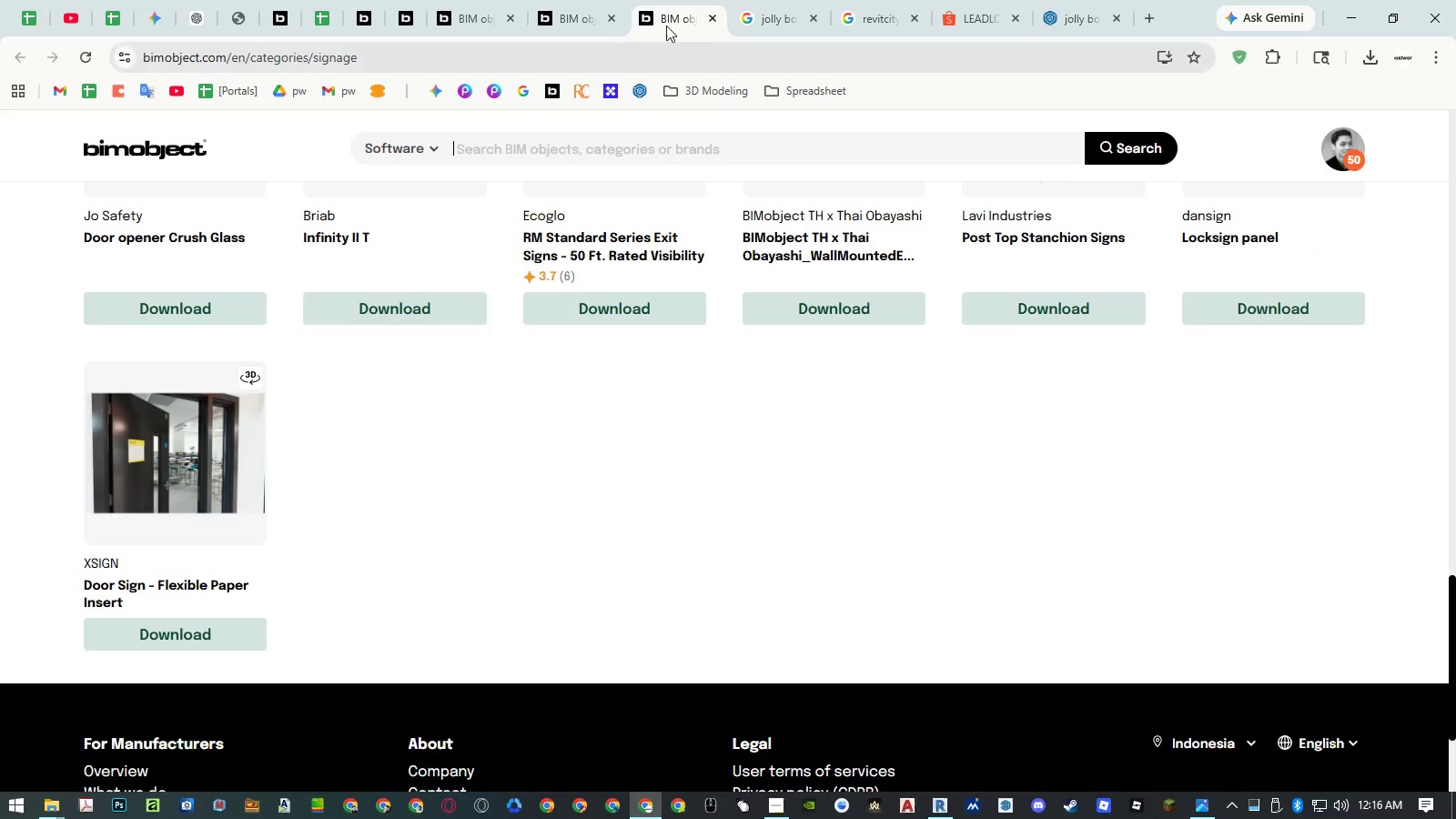 
left_click([547, 16])
 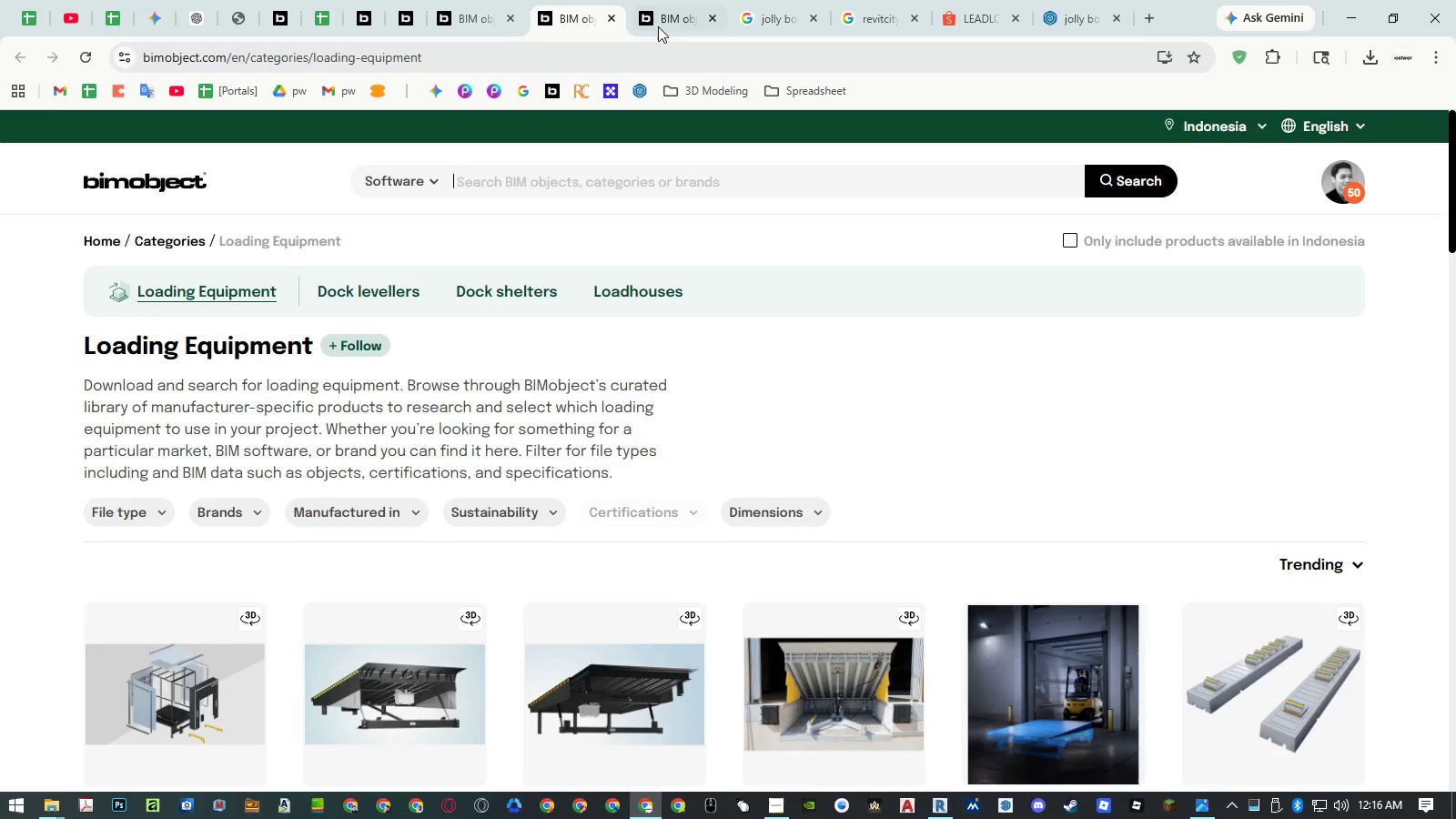 
middle_click([660, 25])
 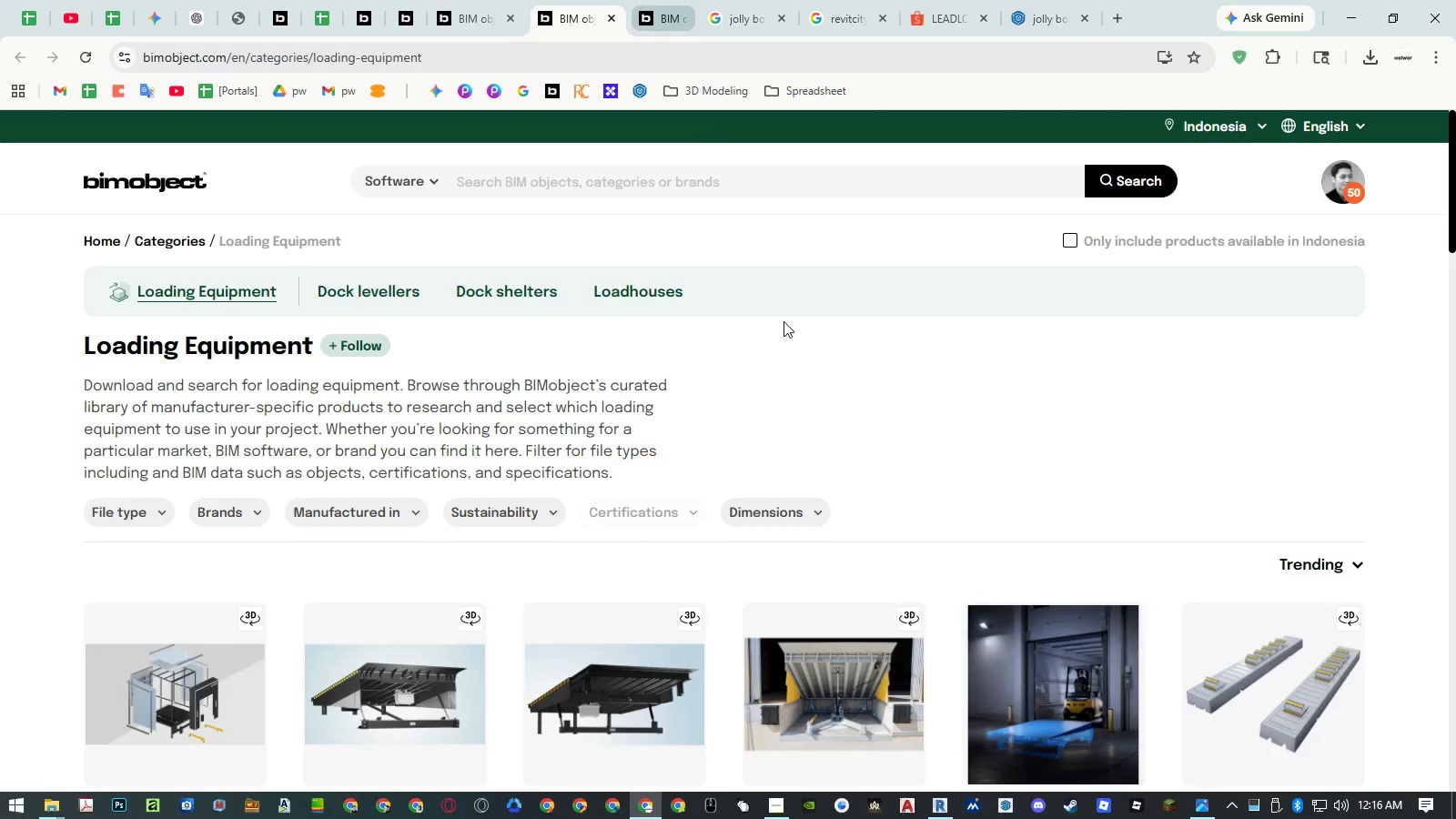 
scroll: coordinate [787, 324], scroll_direction: down, amount: 17.0
 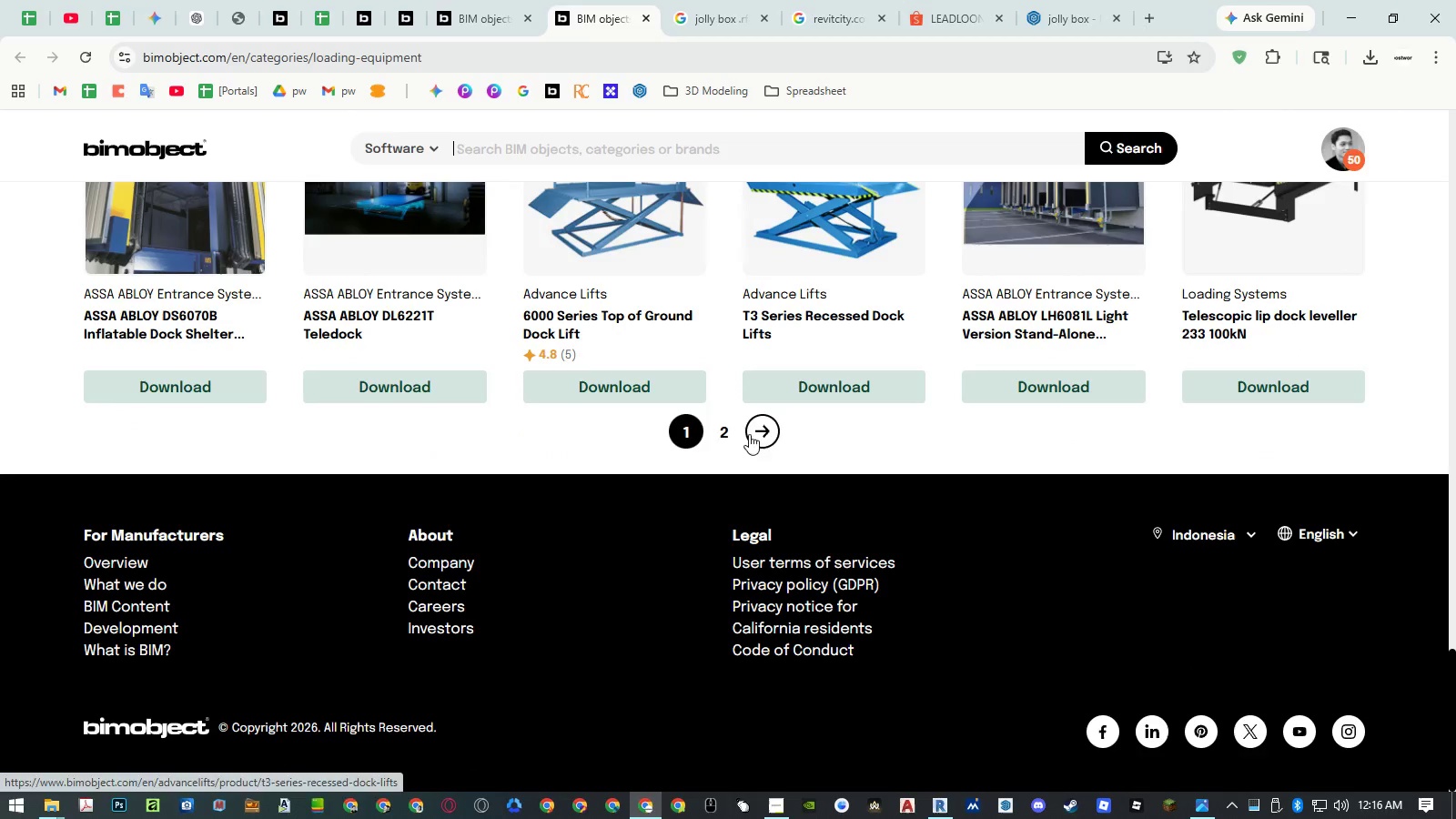 
left_click([725, 440])
 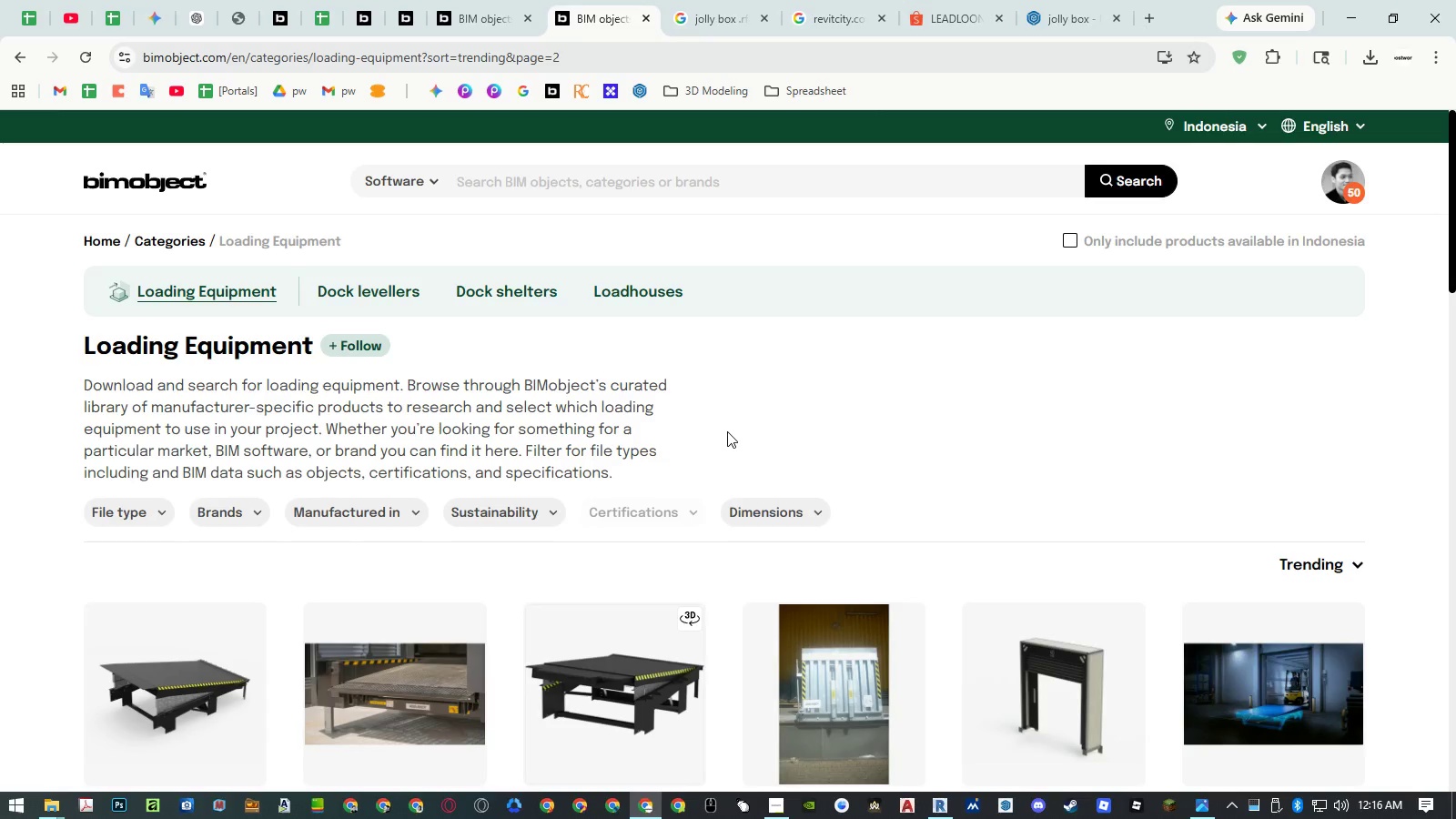 
scroll: coordinate [728, 427], scroll_direction: down, amount: 18.0
 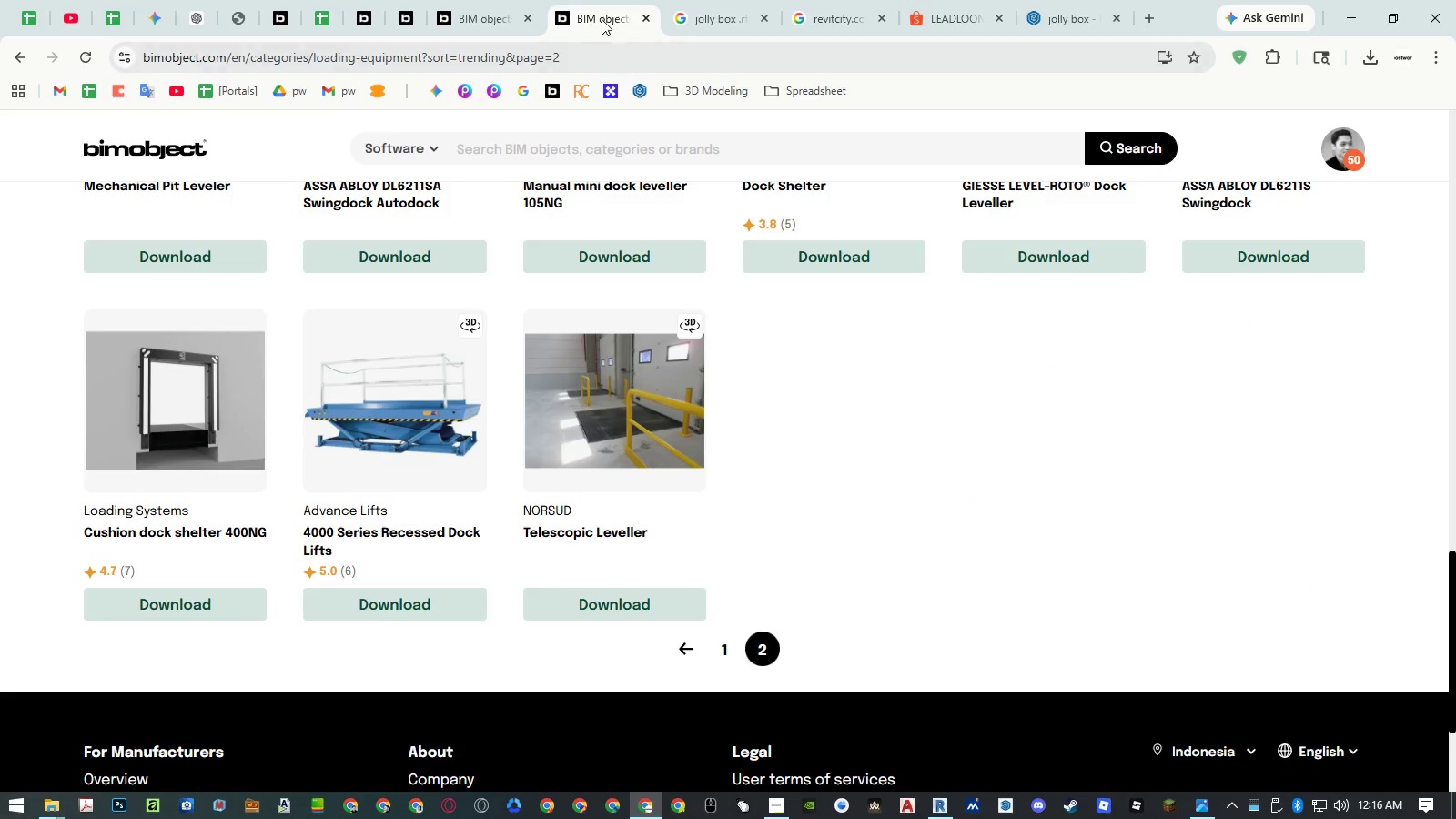 
left_click([484, 13])
 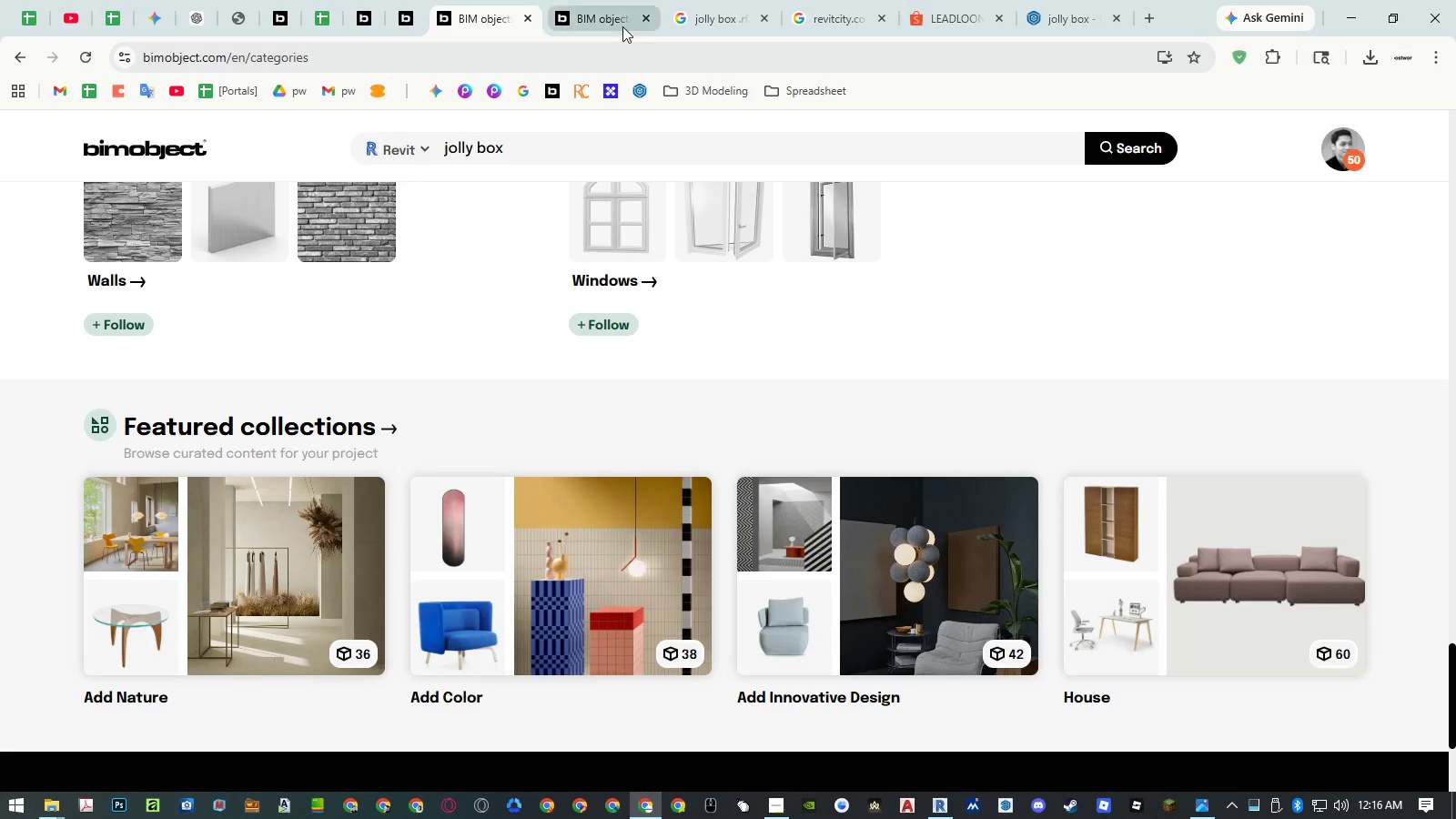 
middle_click([622, 20])
 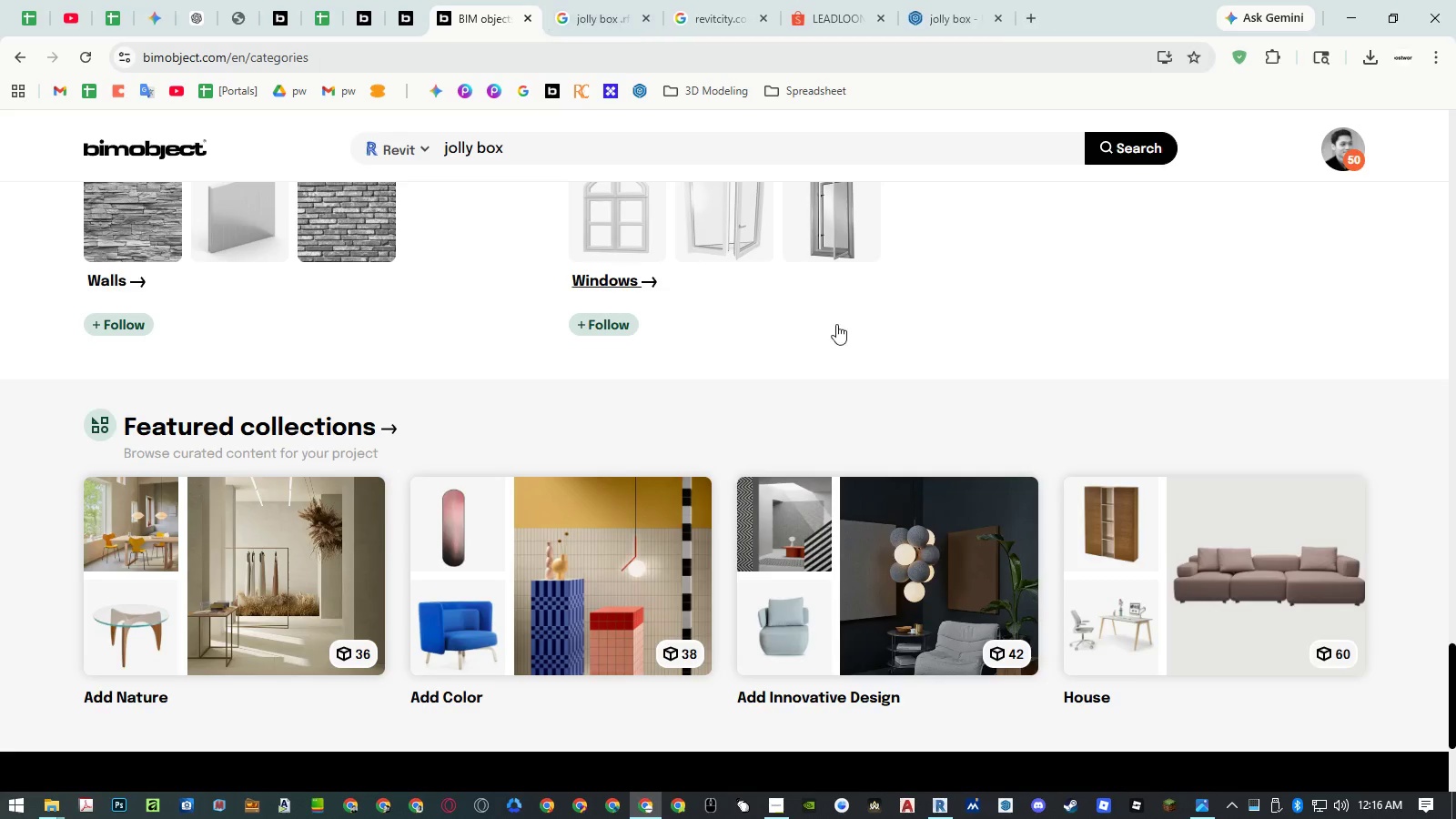 
scroll: coordinate [880, 394], scroll_direction: up, amount: 21.0
 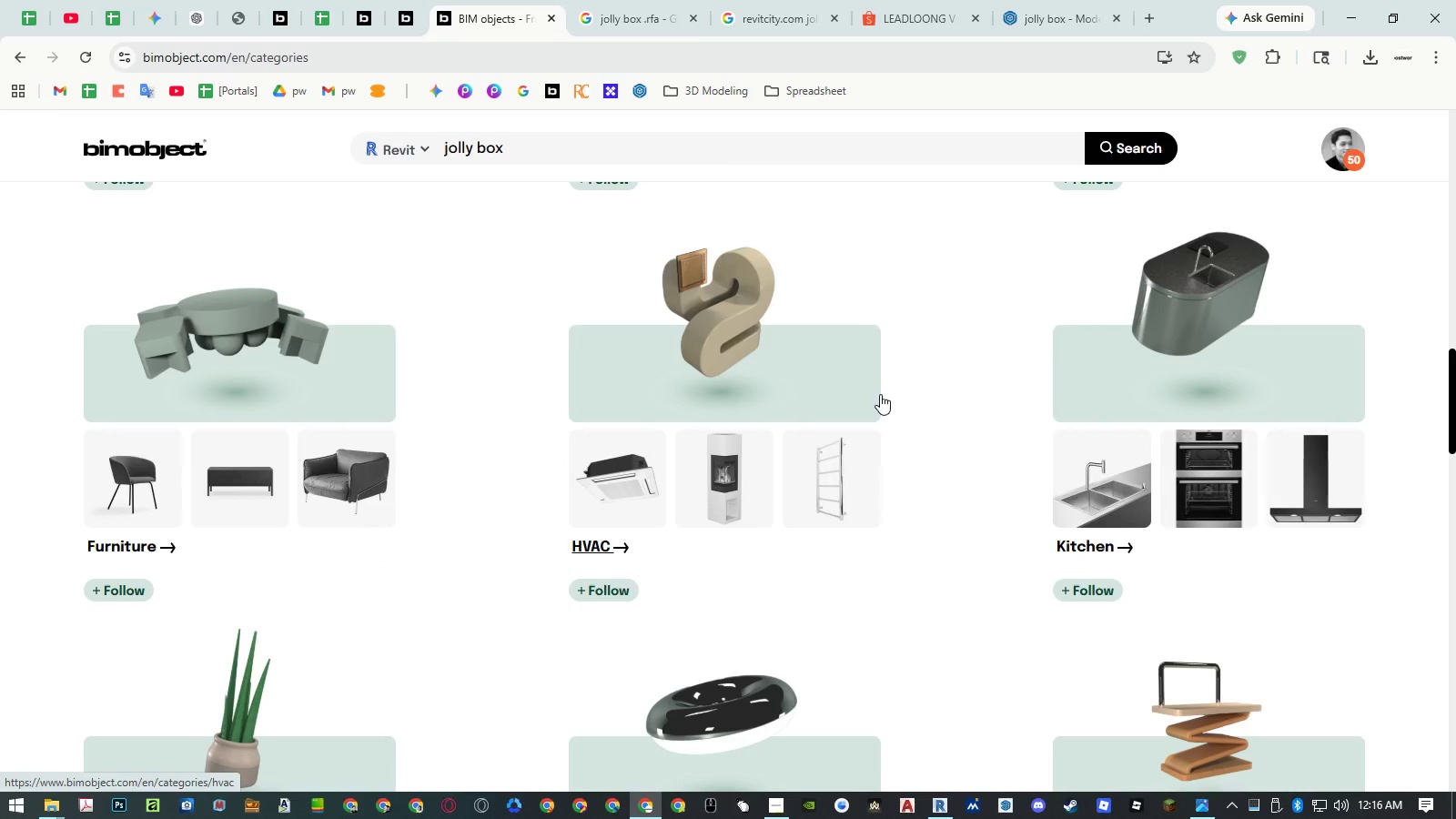 
scroll: coordinate [880, 394], scroll_direction: down, amount: 4.0
 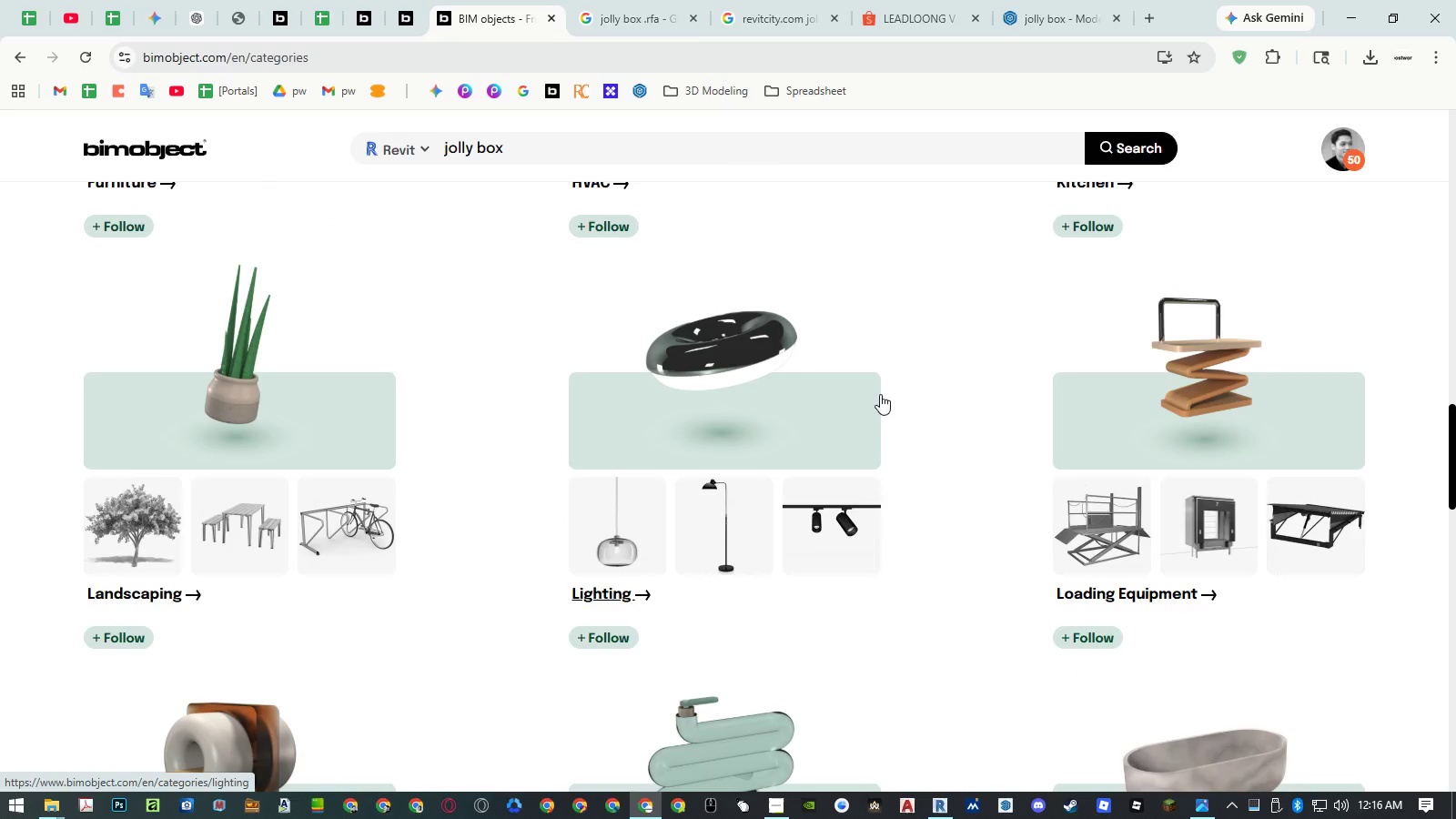 
scroll: coordinate [880, 394], scroll_direction: up, amount: 5.0
 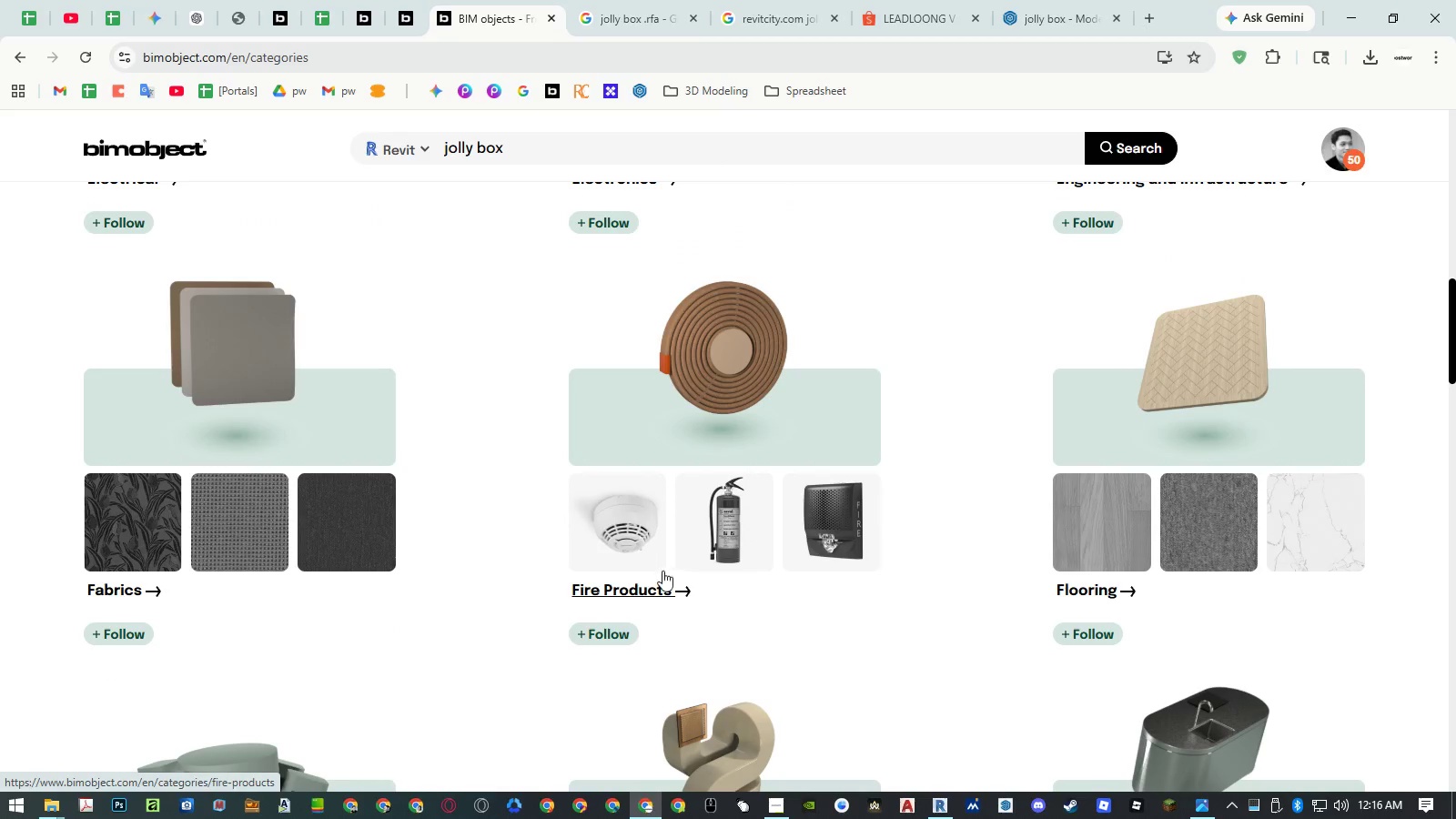 
middle_click([642, 585])
 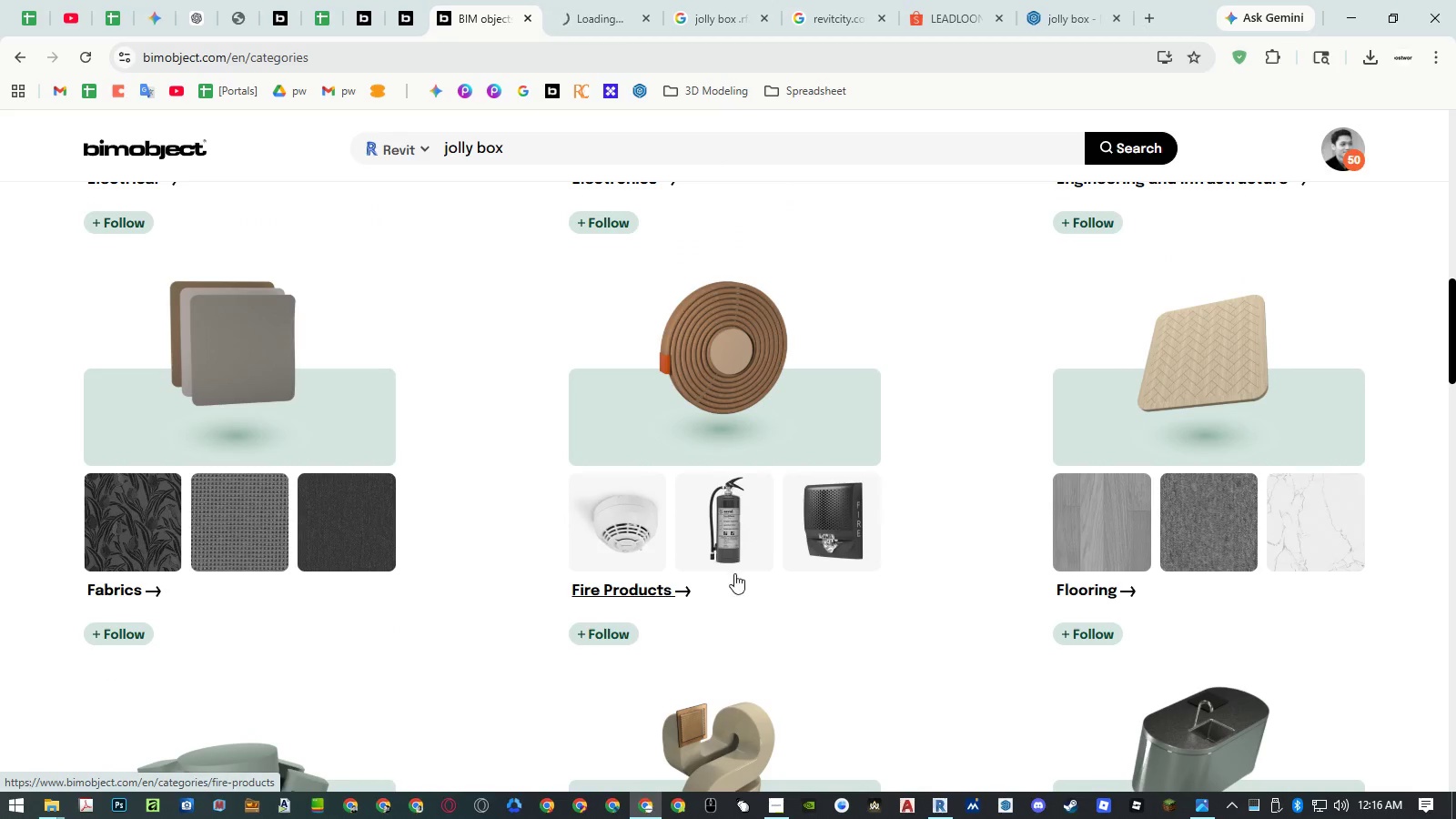 
scroll: coordinate [752, 310], scroll_direction: up, amount: 11.0
 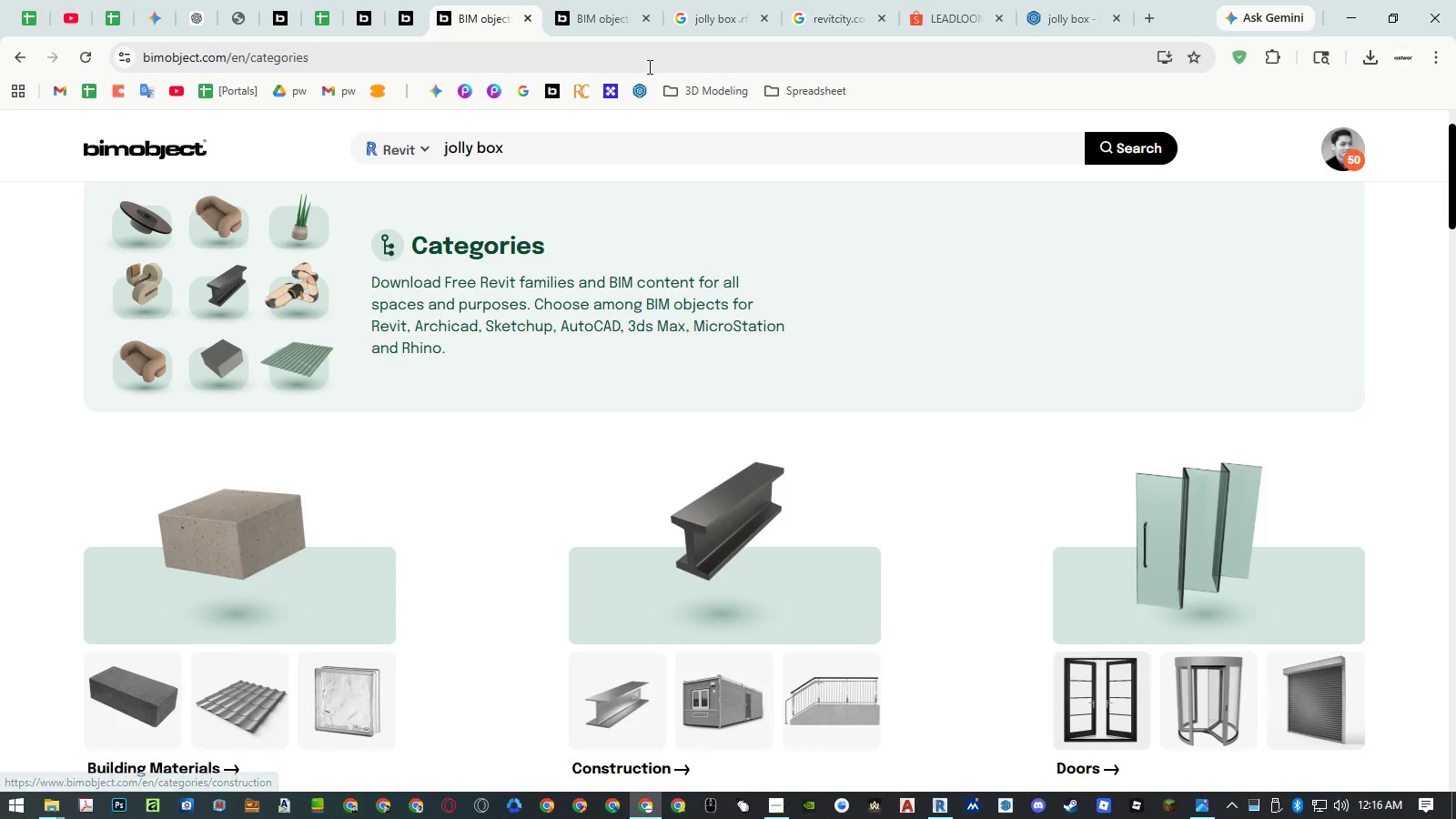 
left_click([612, 22])
 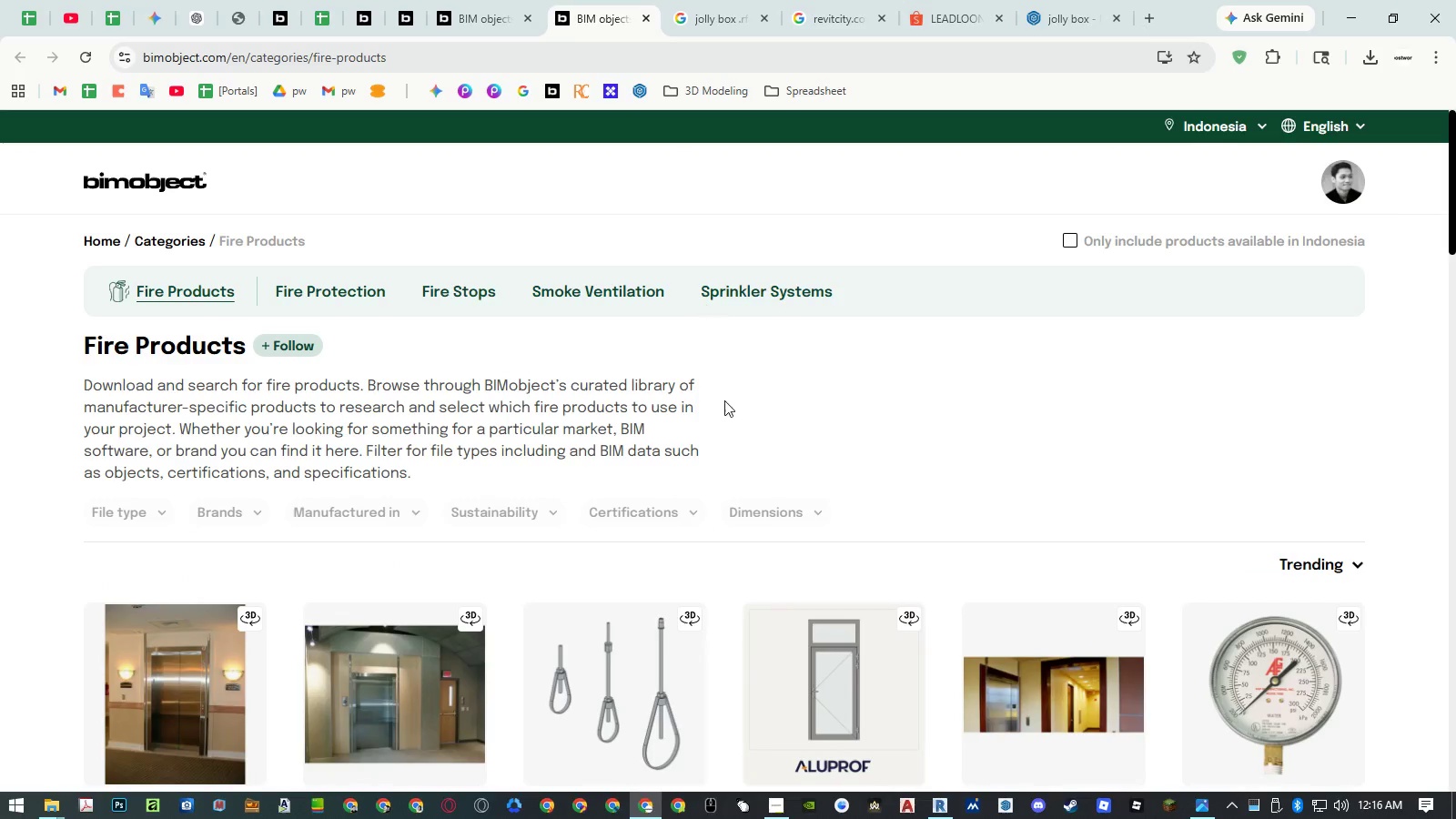 
scroll: coordinate [736, 408], scroll_direction: down, amount: 14.0
 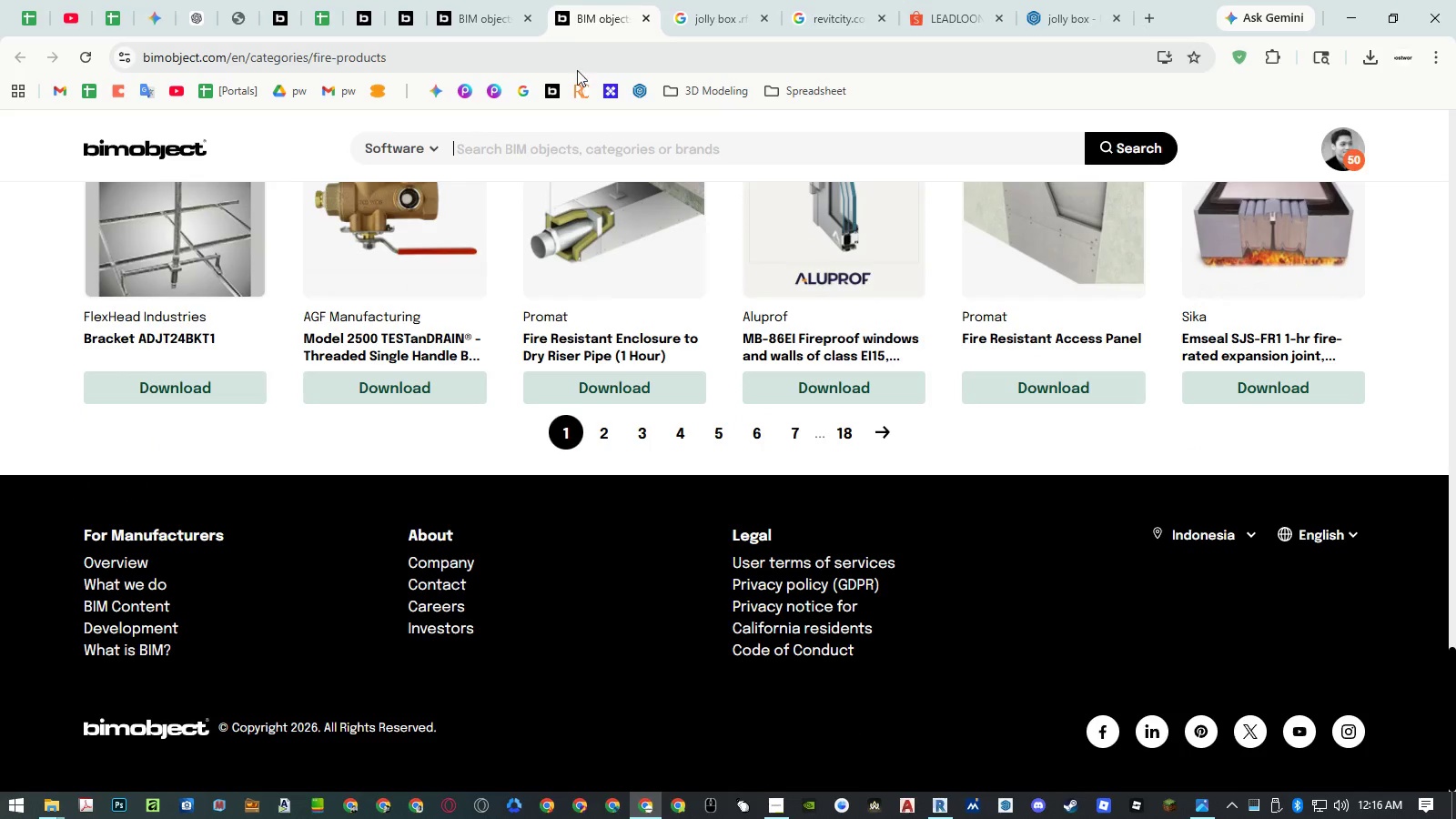 
middle_click([592, 19])
 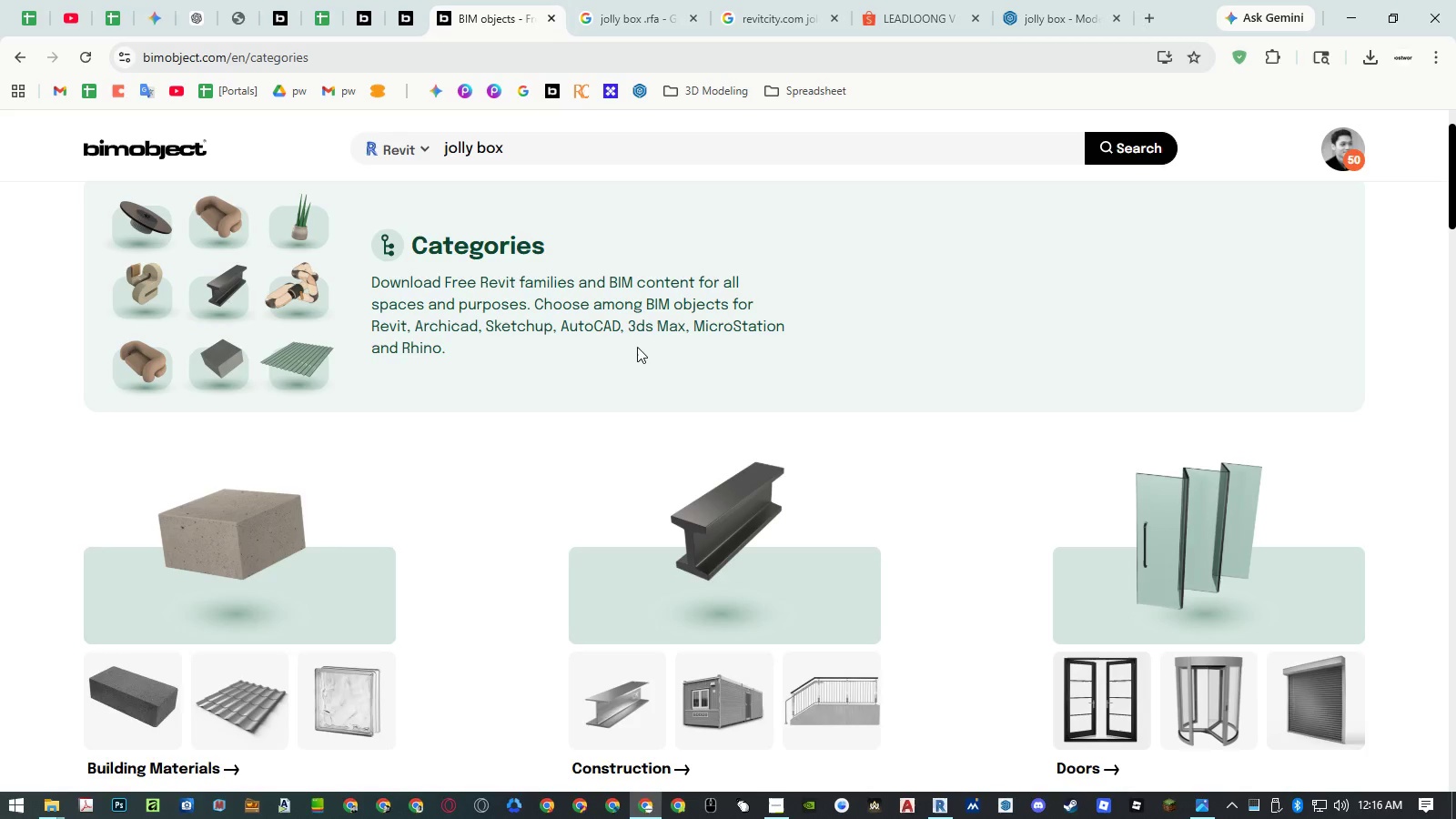 
scroll: coordinate [638, 347], scroll_direction: down, amount: 2.0
 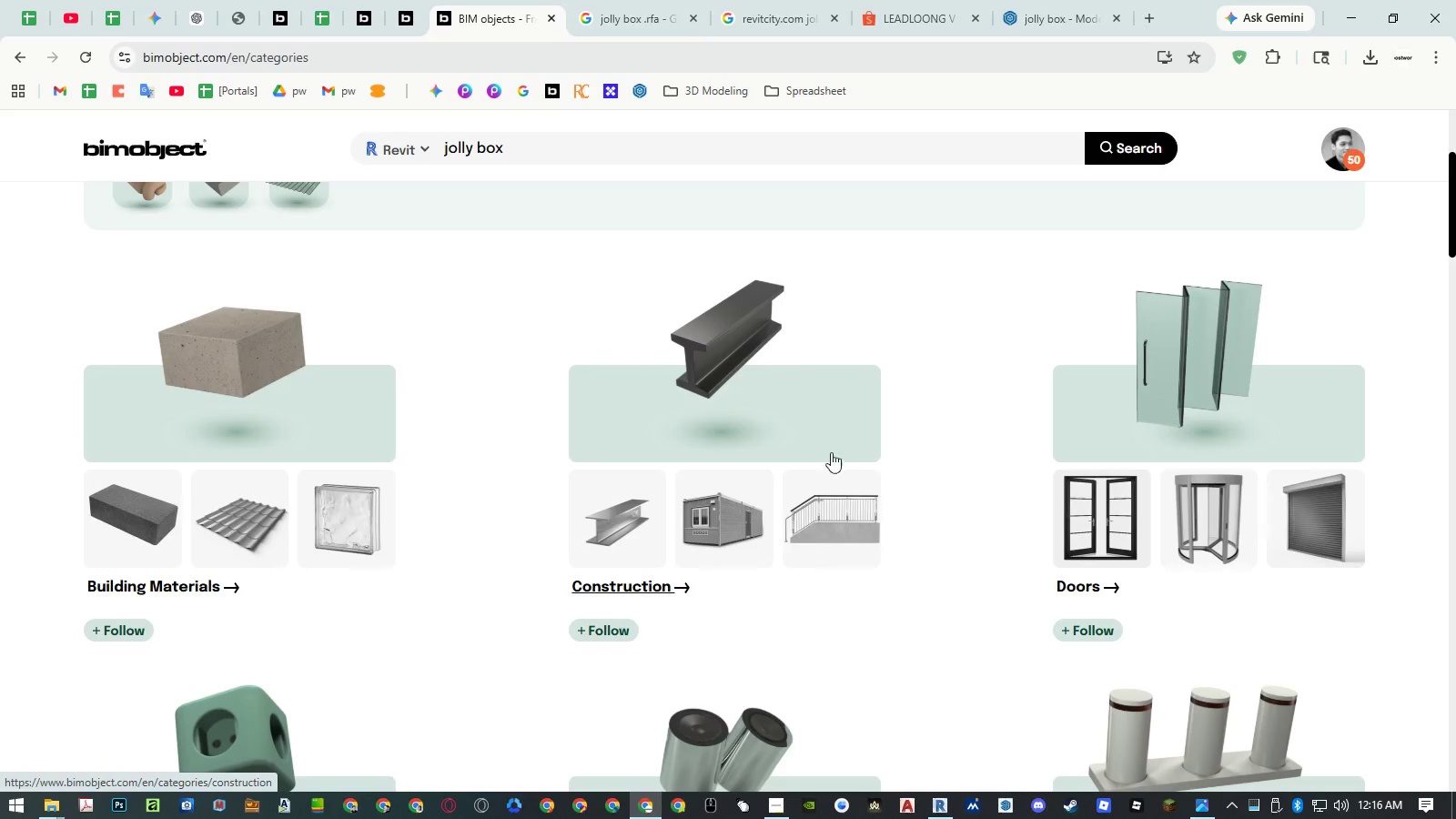 
middle_click([658, 587])
 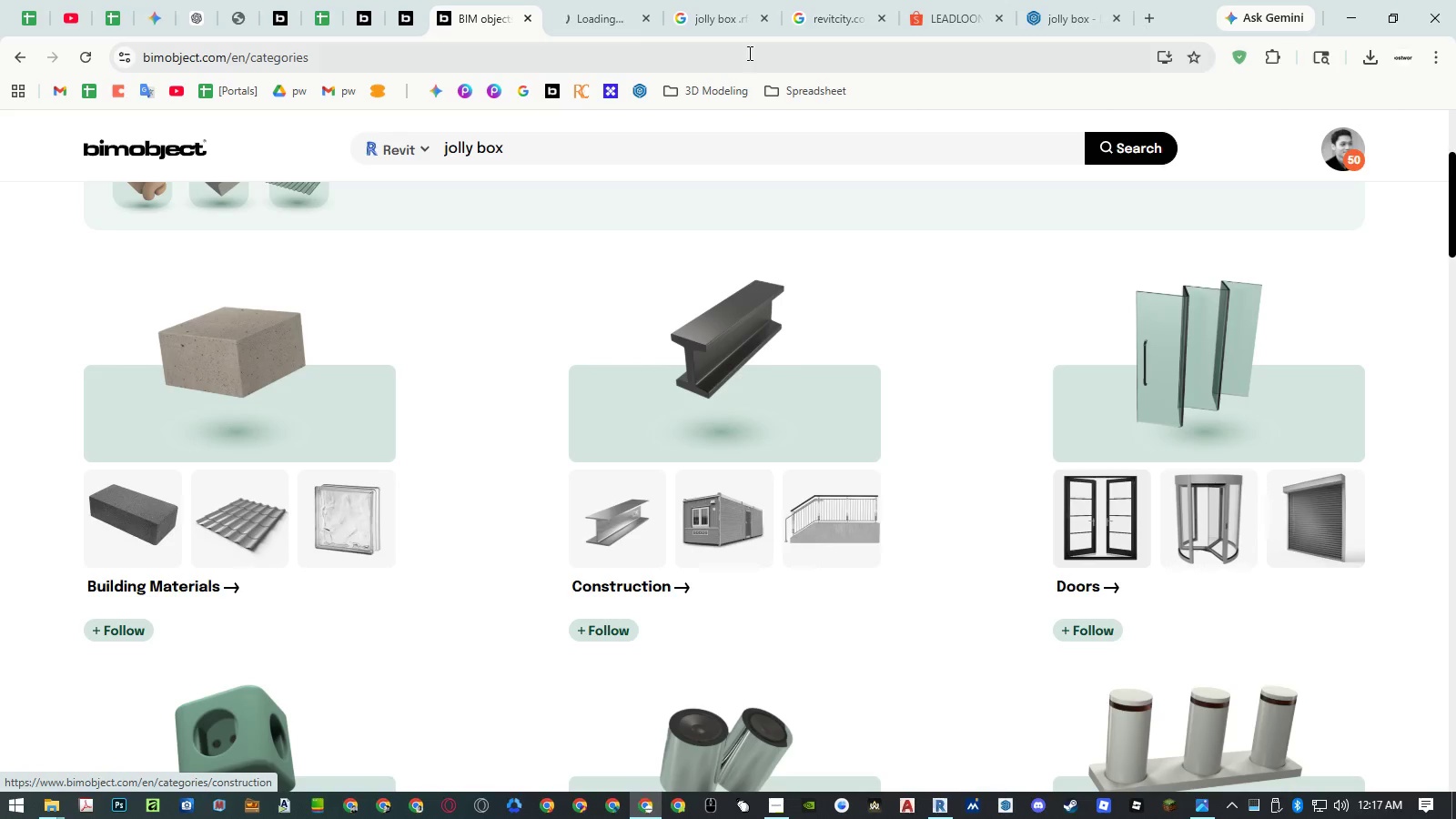 
left_click([595, 24])
 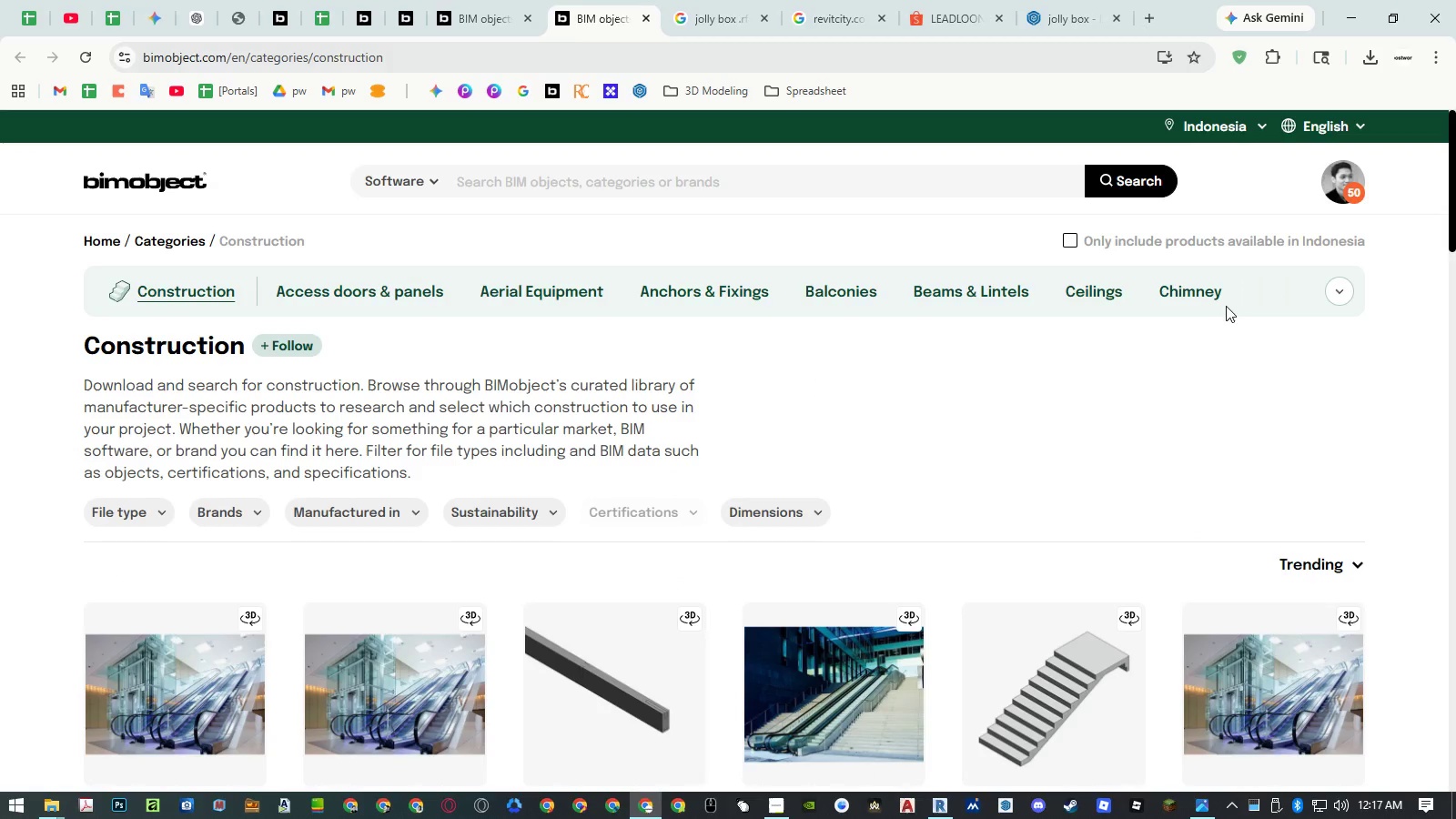 
left_click([1344, 293])
 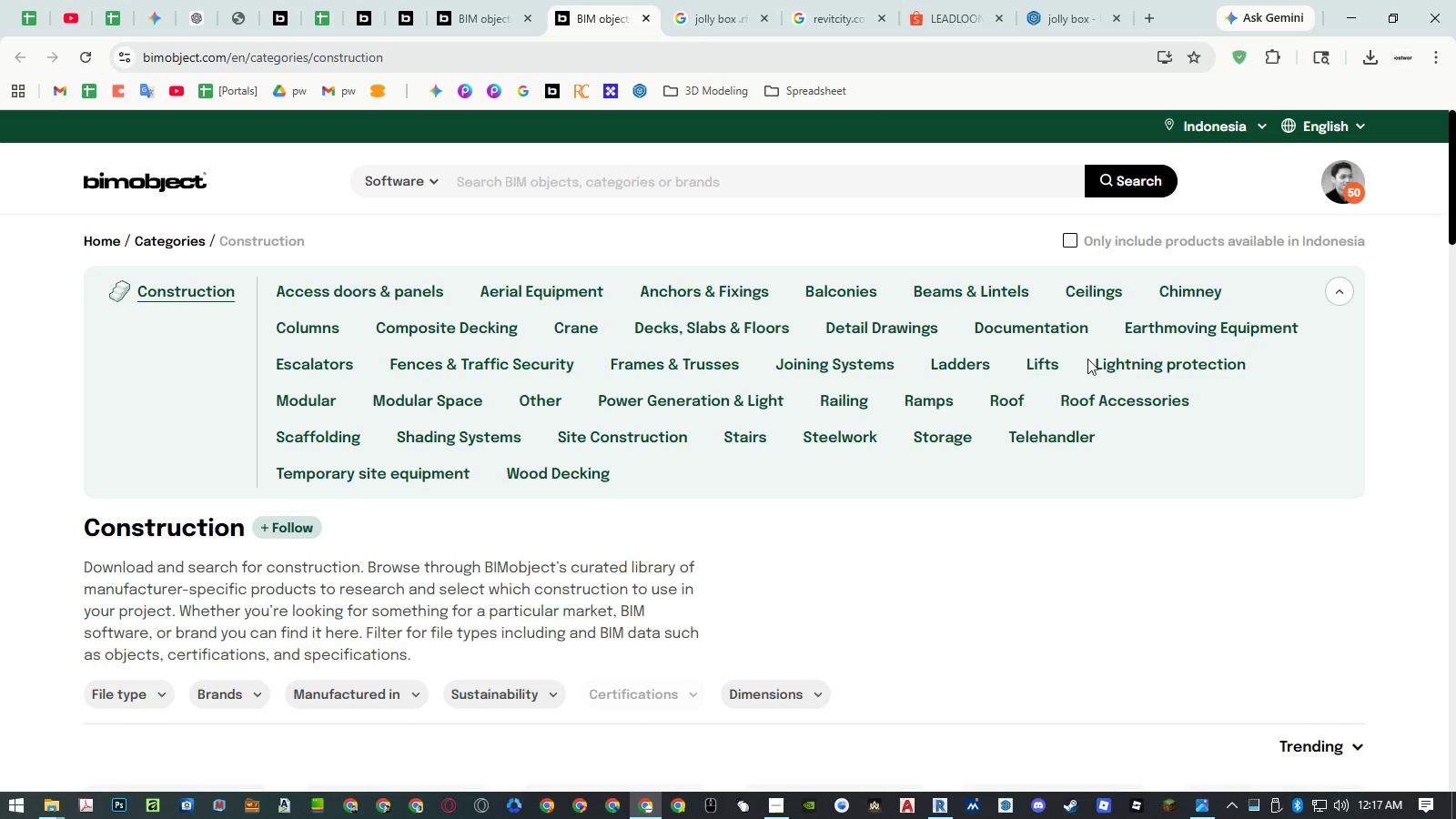 
wait(11.12)
 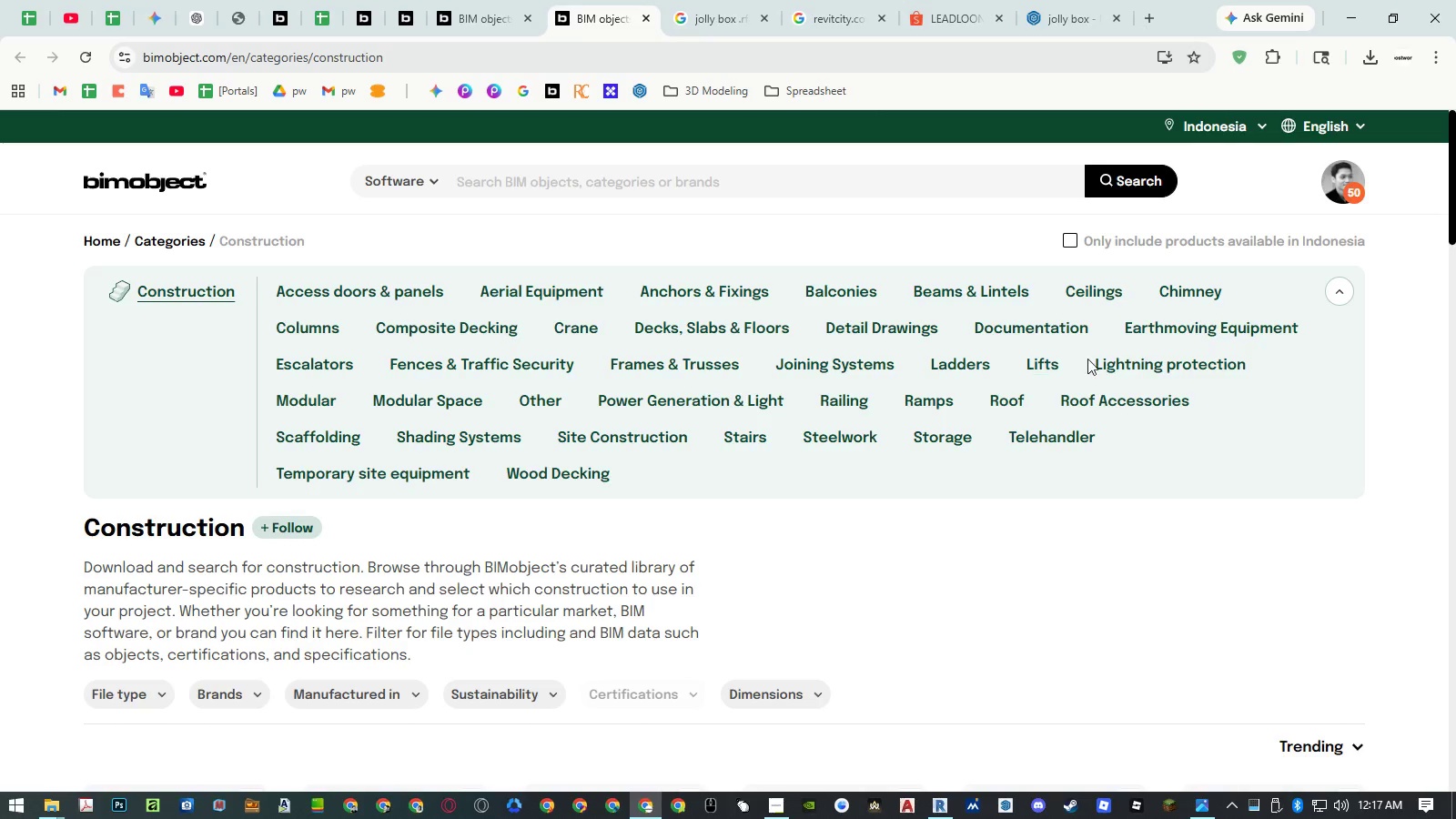 
scroll: coordinate [833, 505], scroll_direction: down, amount: 22.0
 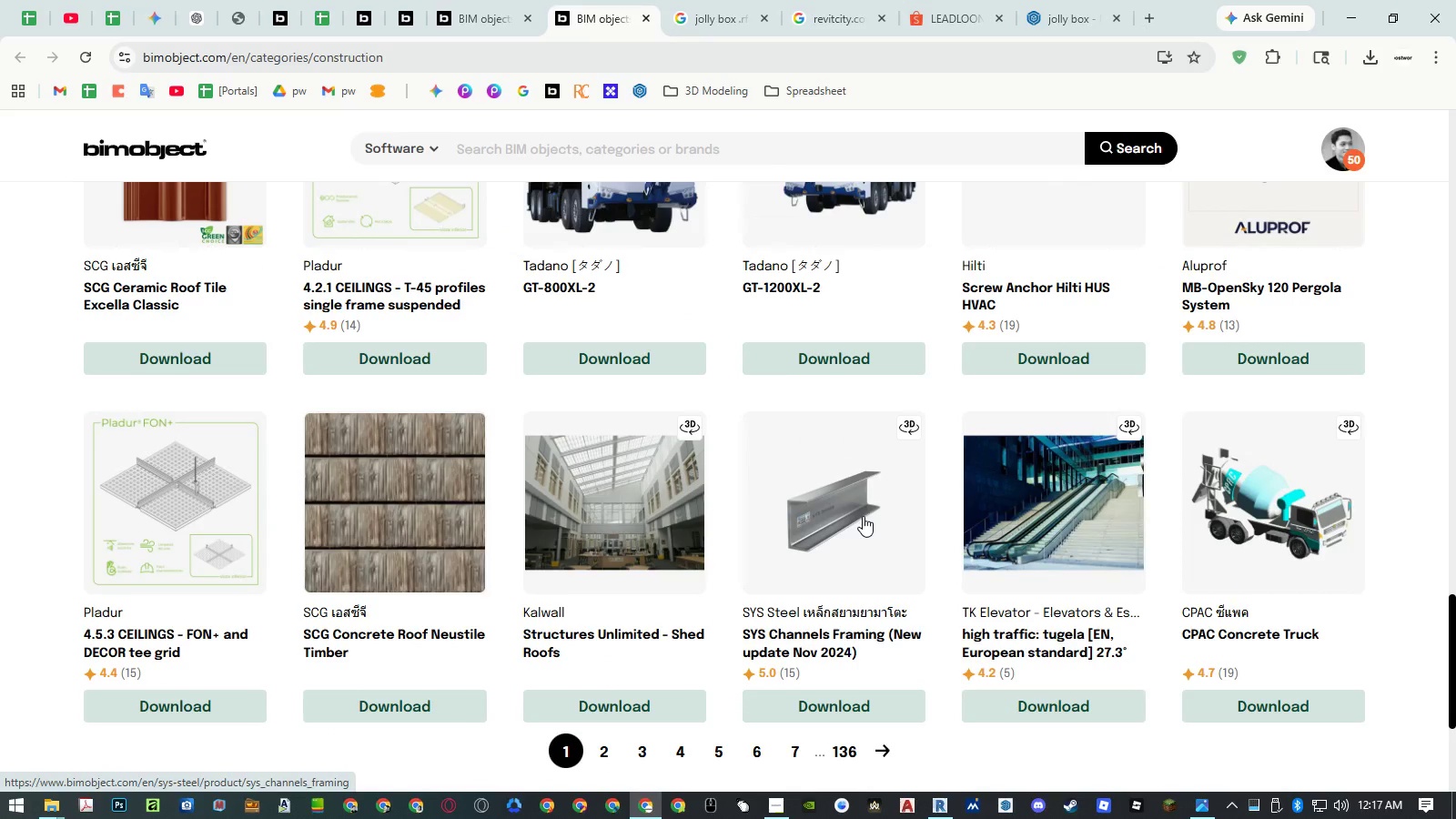 
scroll: coordinate [870, 502], scroll_direction: up, amount: 13.0
 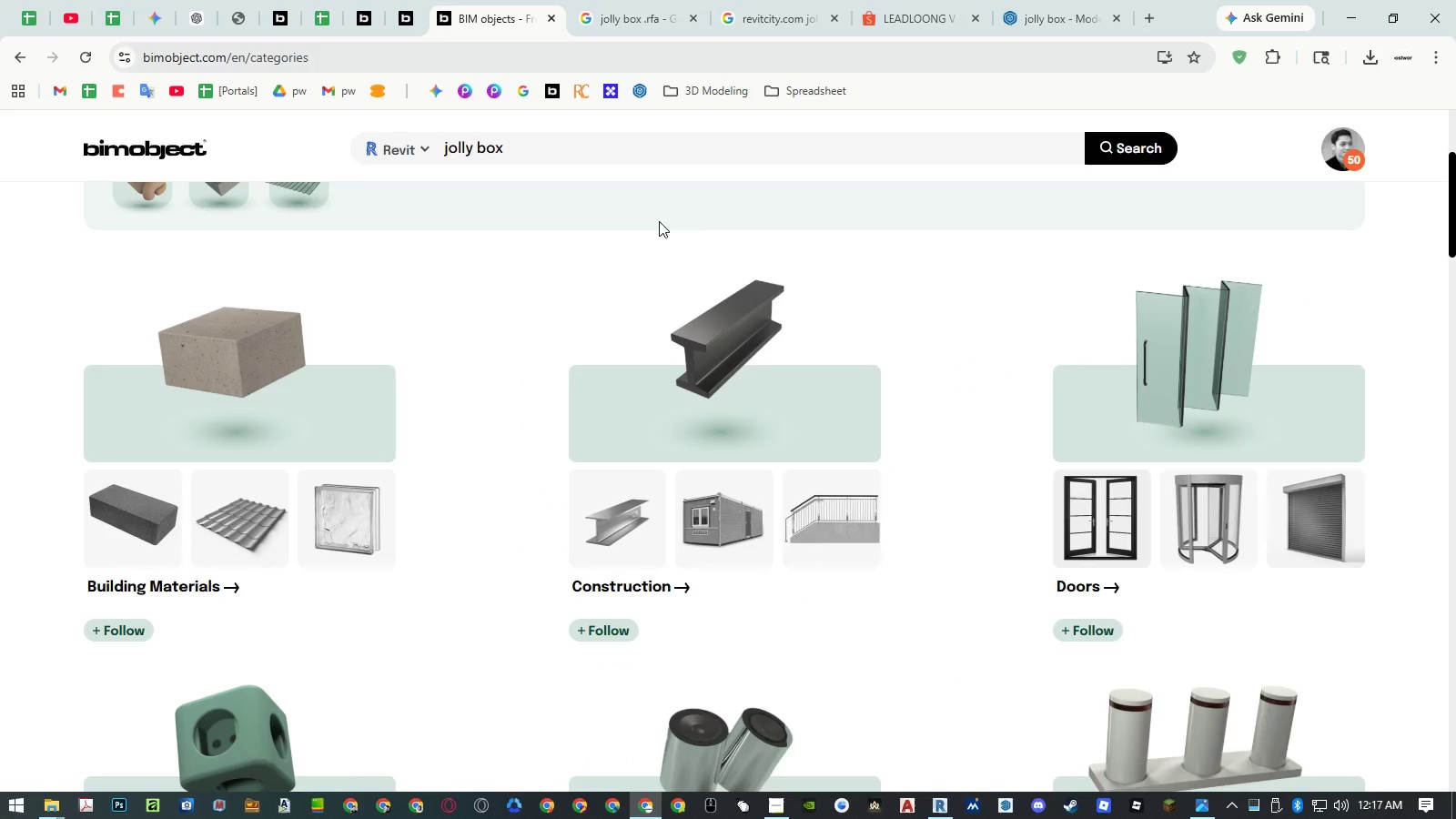 
scroll: coordinate [861, 370], scroll_direction: down, amount: 7.0
 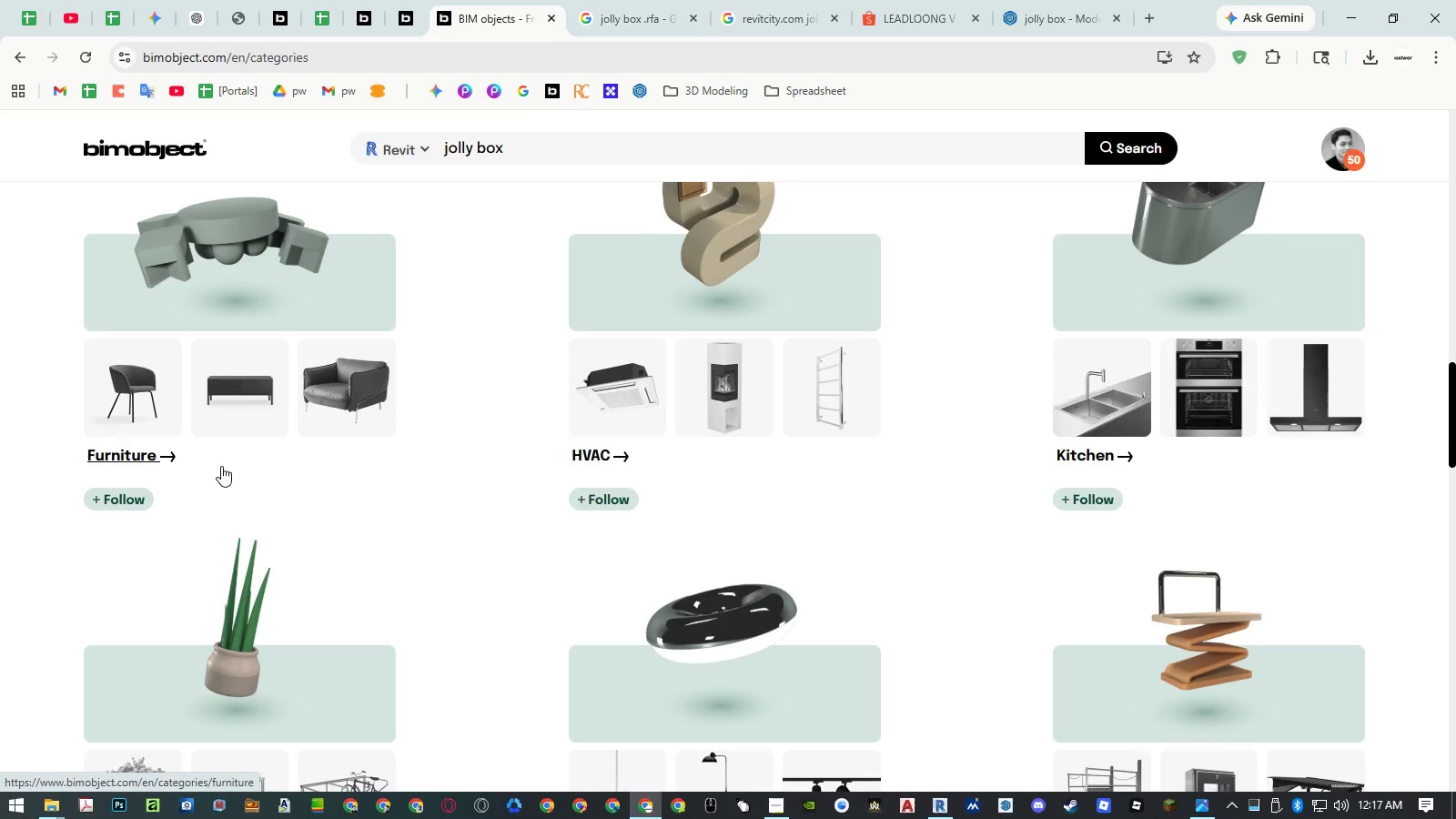 
middle_click([162, 461])
 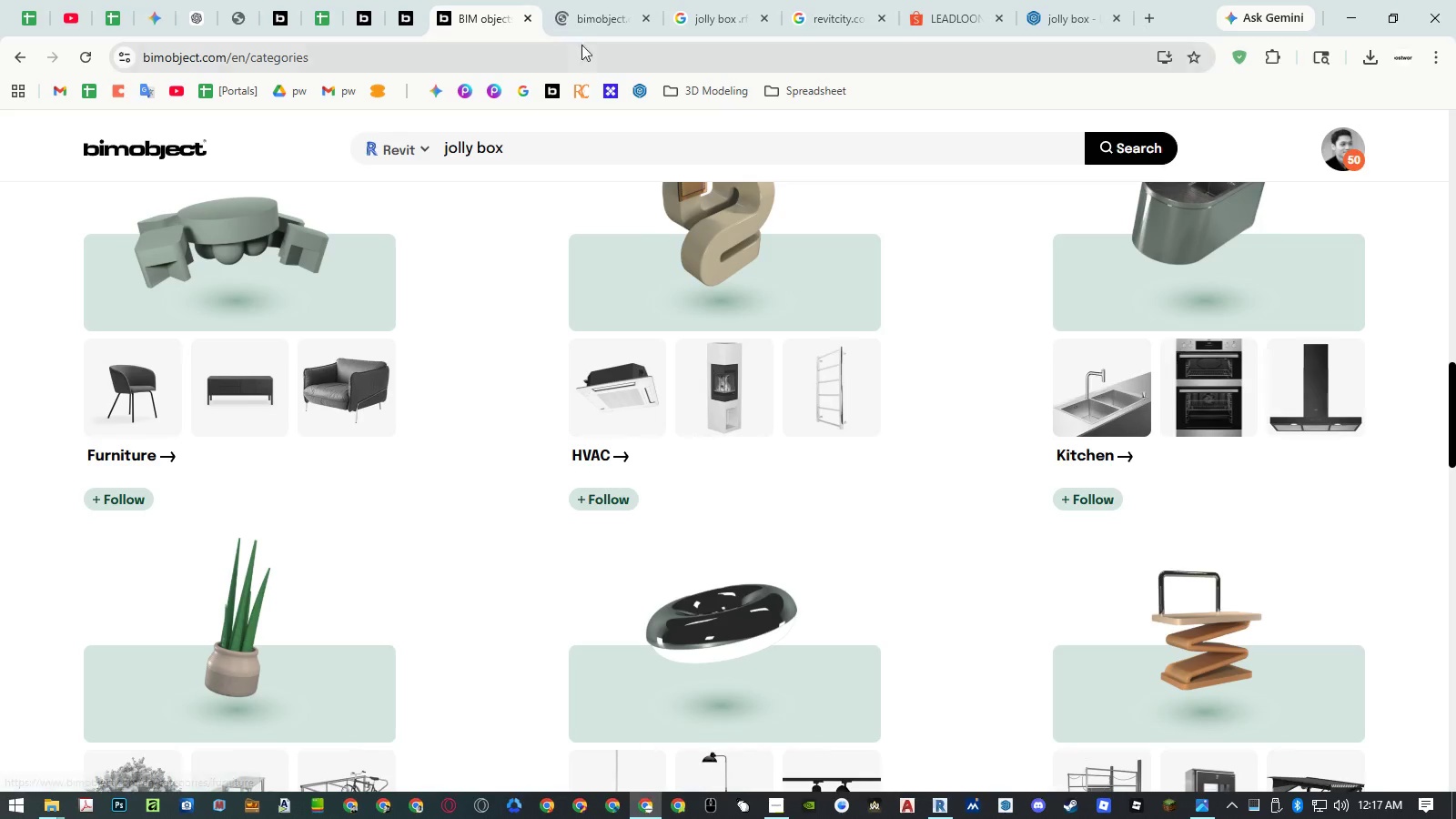 
left_click([592, 22])
 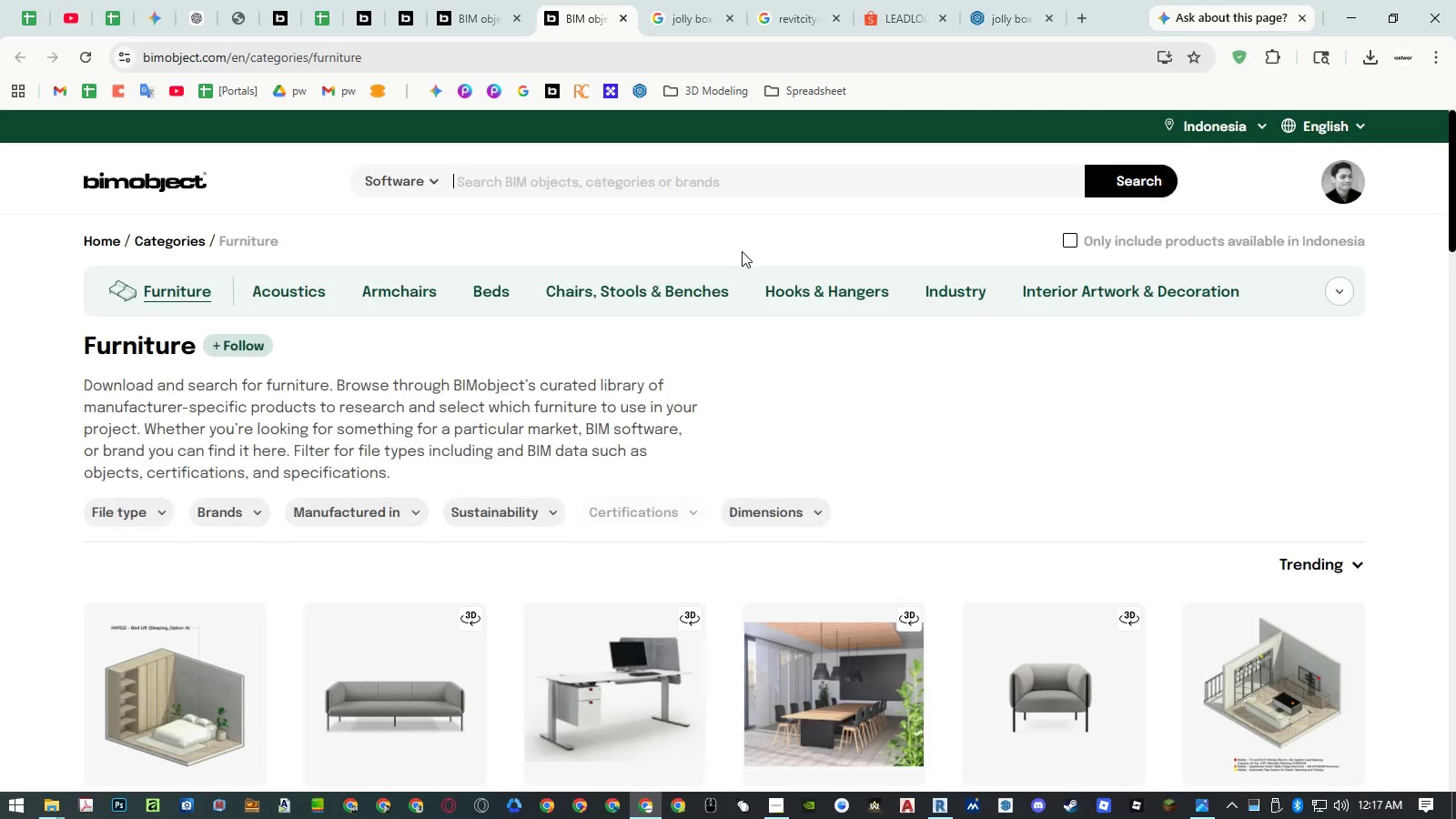 
scroll: coordinate [762, 326], scroll_direction: down, amount: 6.0
 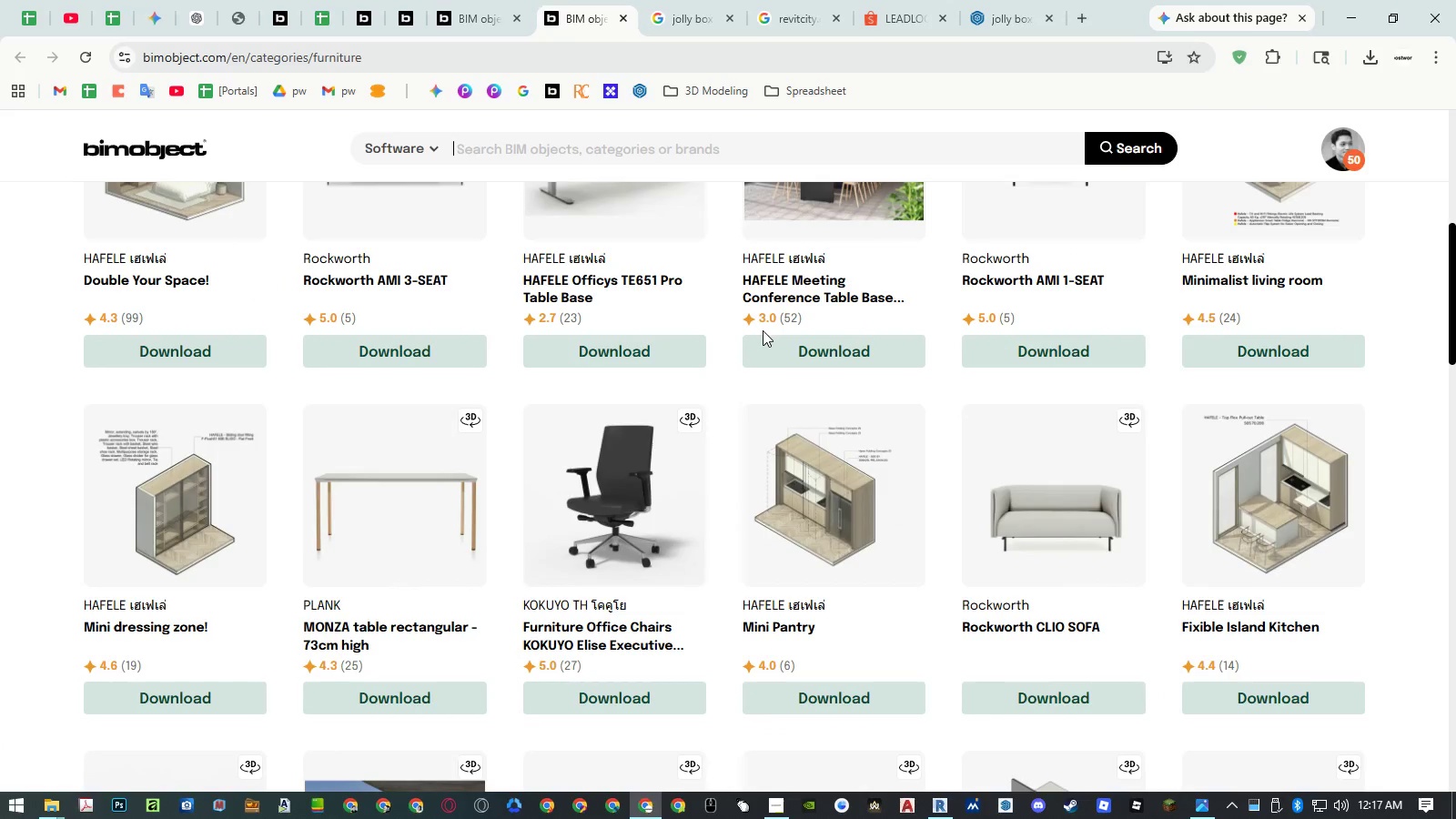 
scroll: coordinate [1028, 303], scroll_direction: up, amount: 13.0
 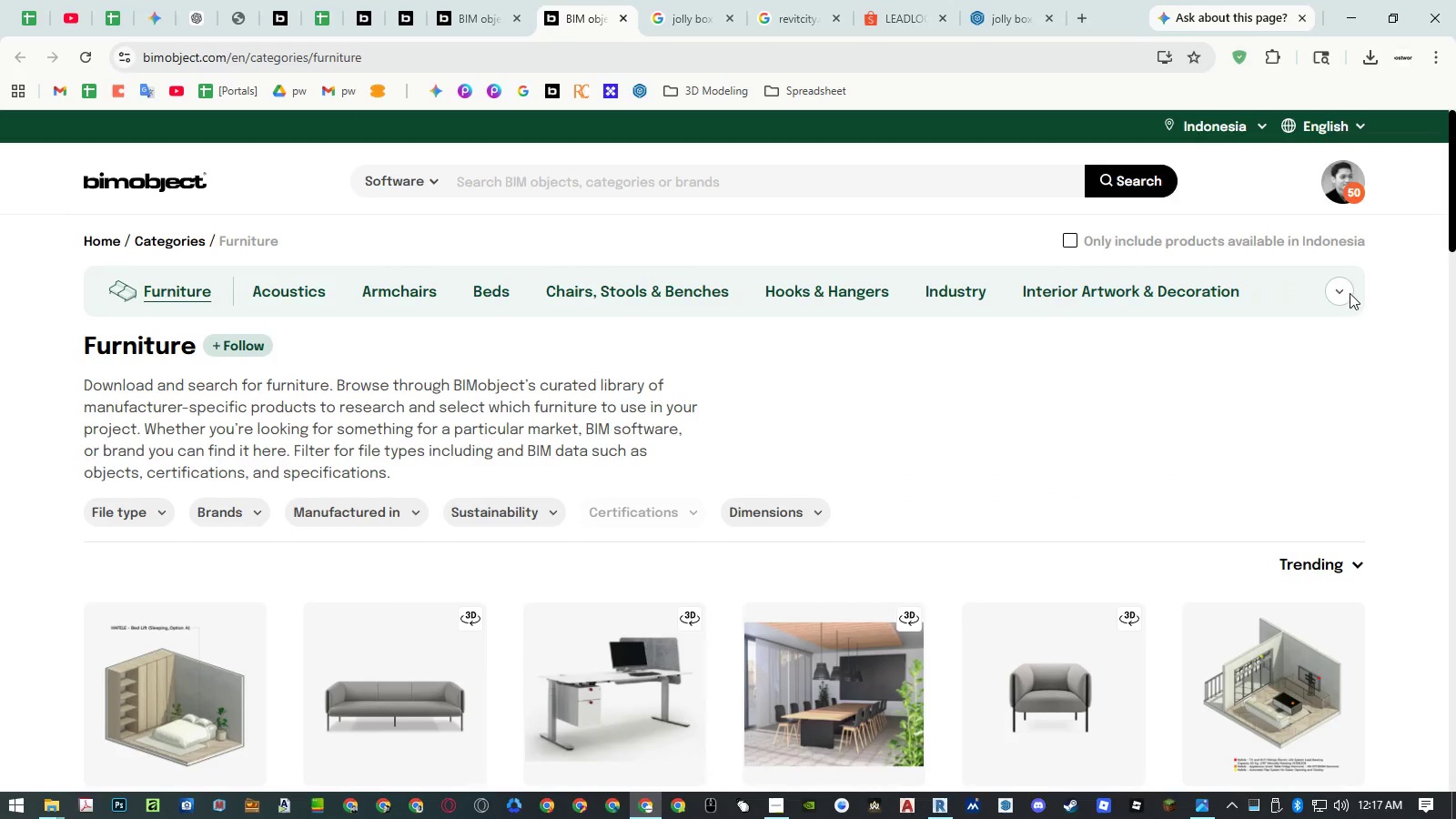 
left_click([1348, 291])
 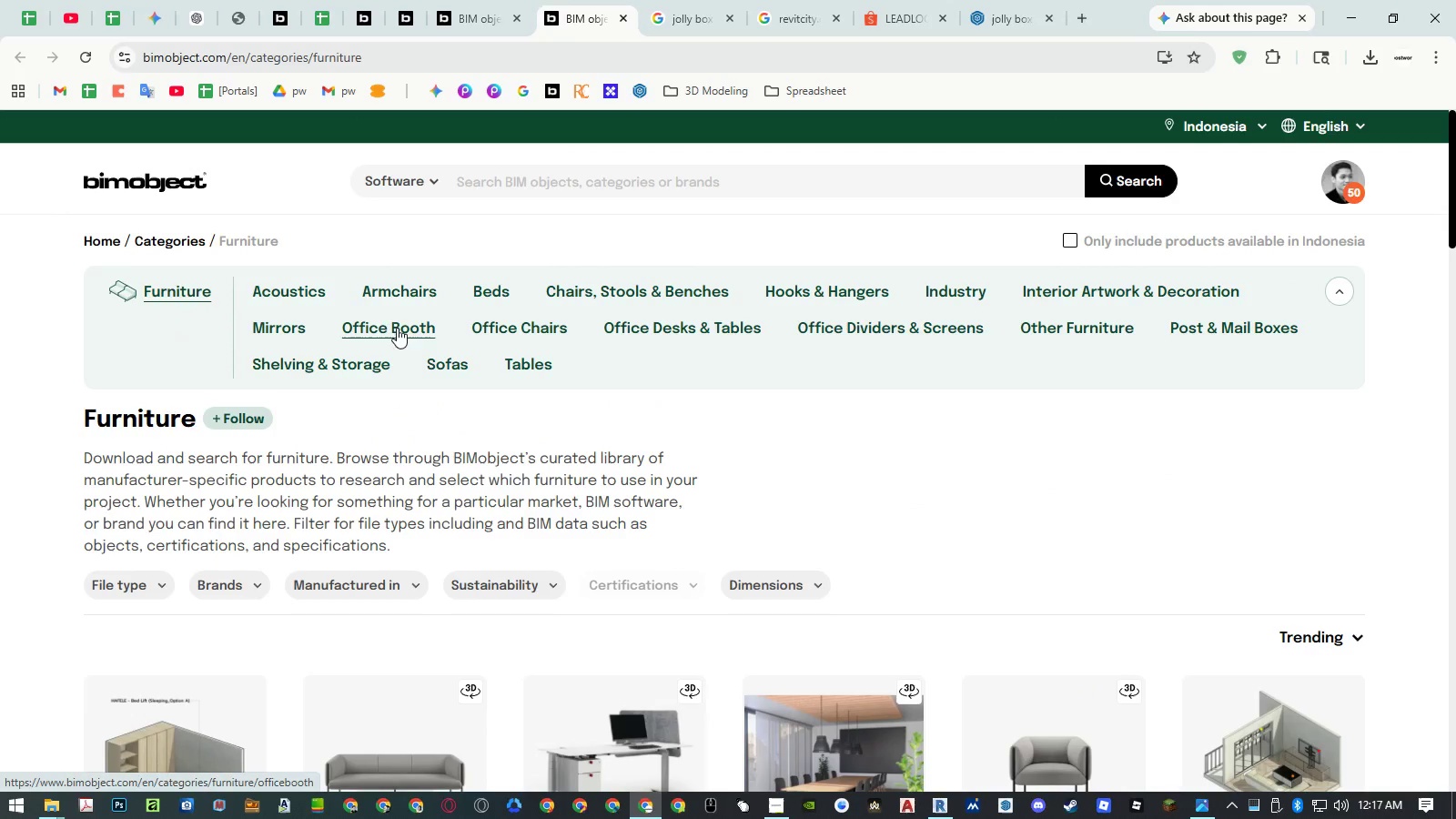 
left_click([334, 359])
 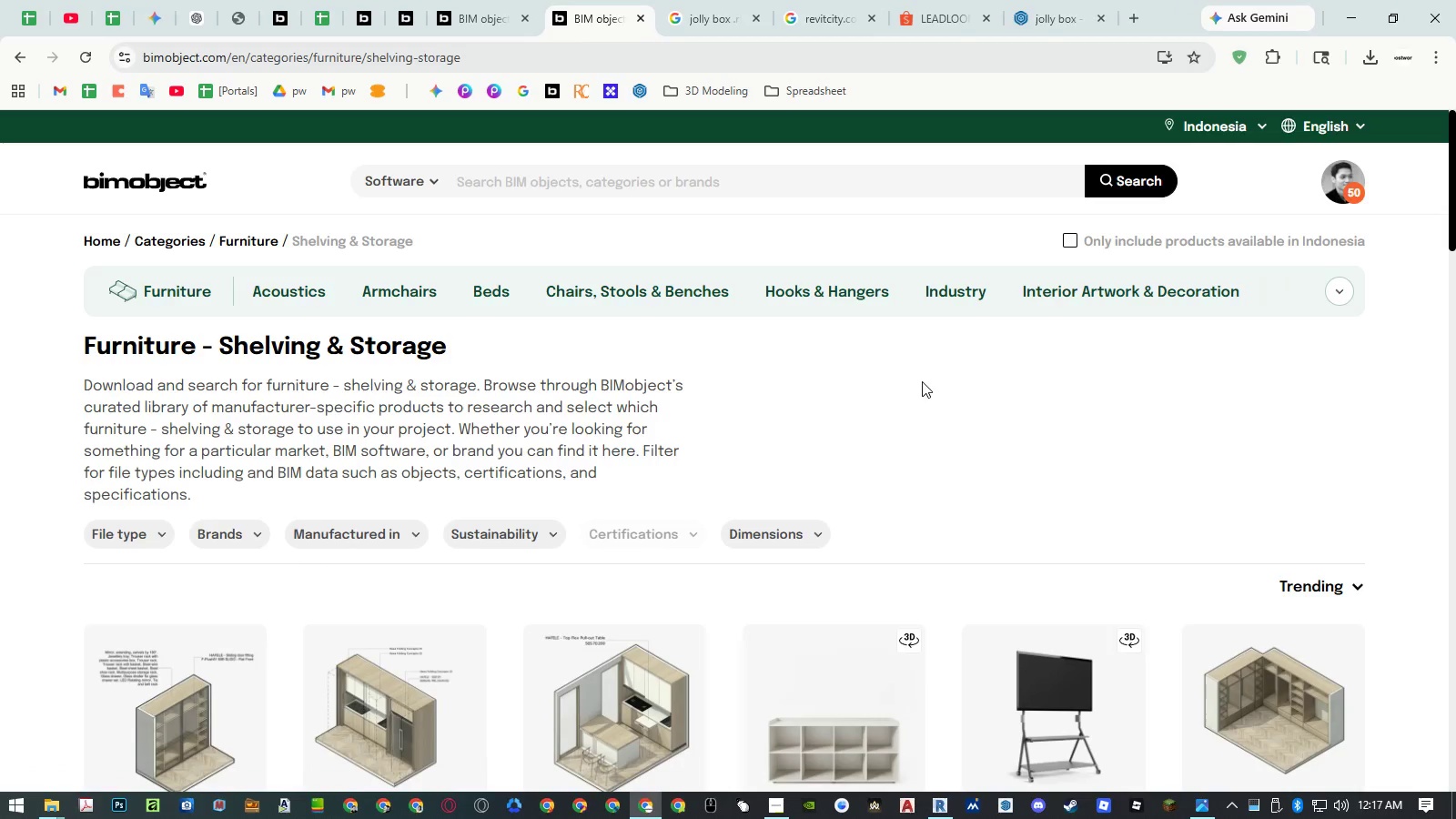 
scroll: coordinate [903, 373], scroll_direction: down, amount: 9.0
 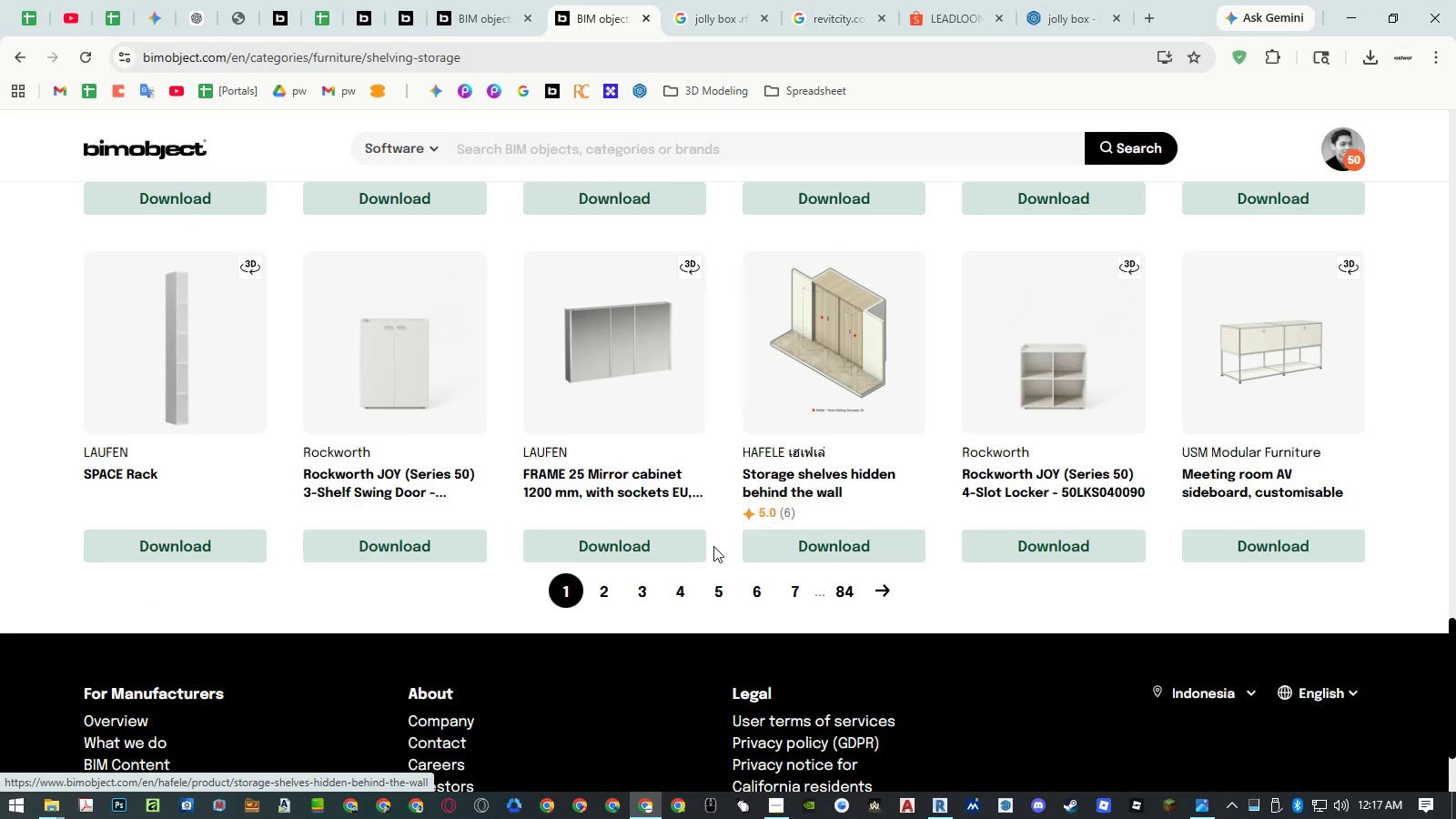 
scroll: coordinate [697, 555], scroll_direction: up, amount: 7.0
 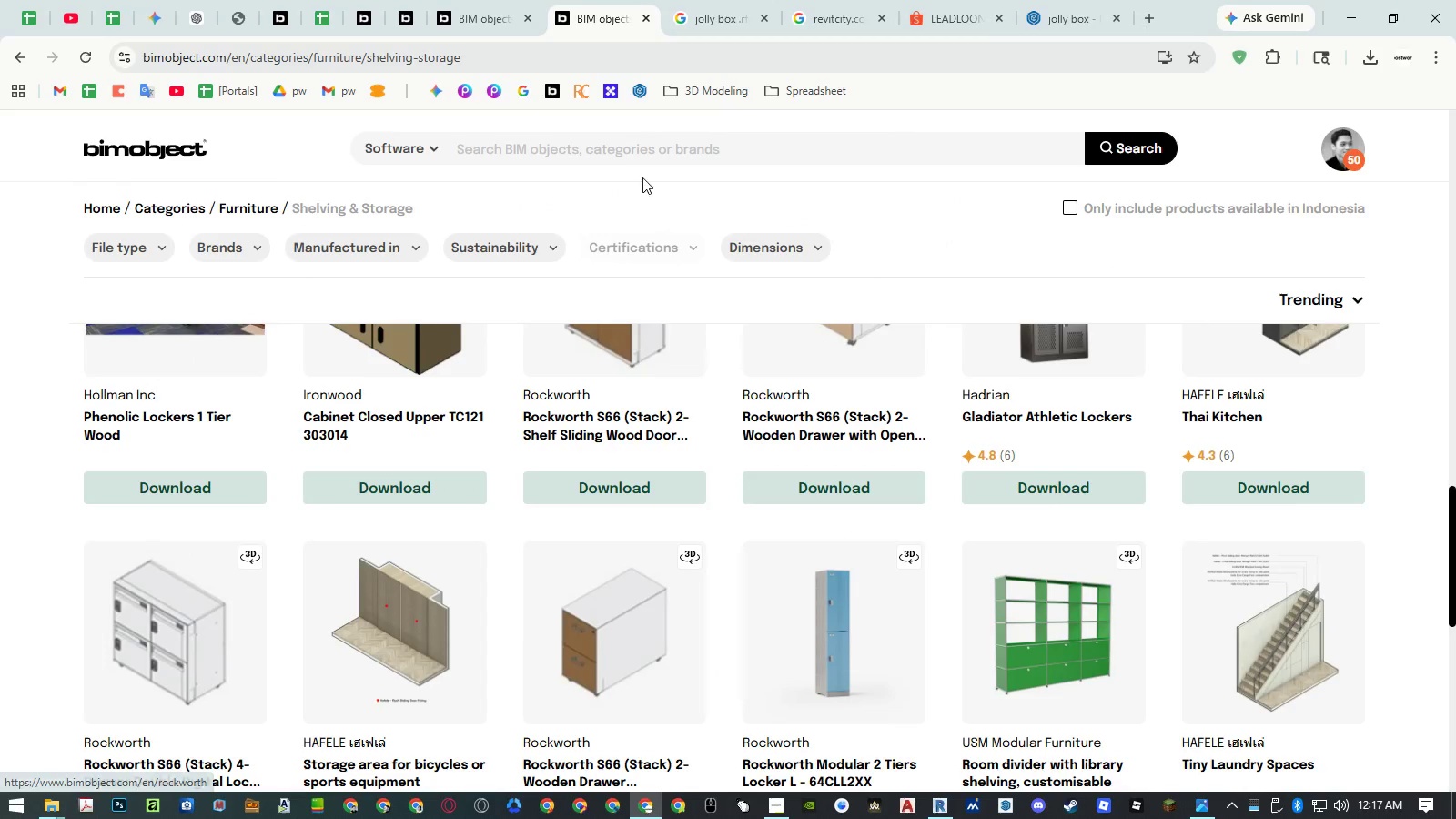 
left_click([638, 156])
 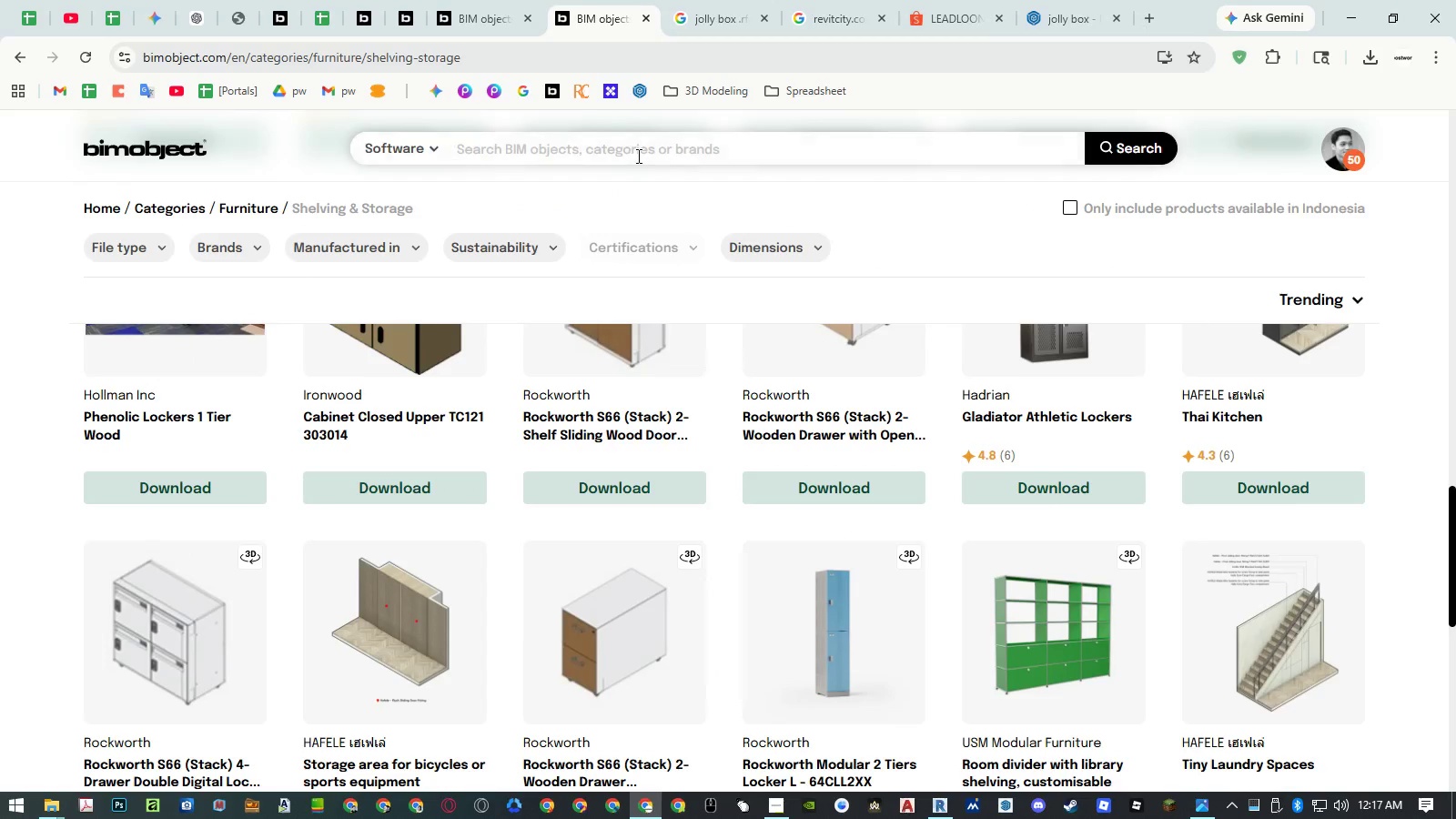 
type(rack)
 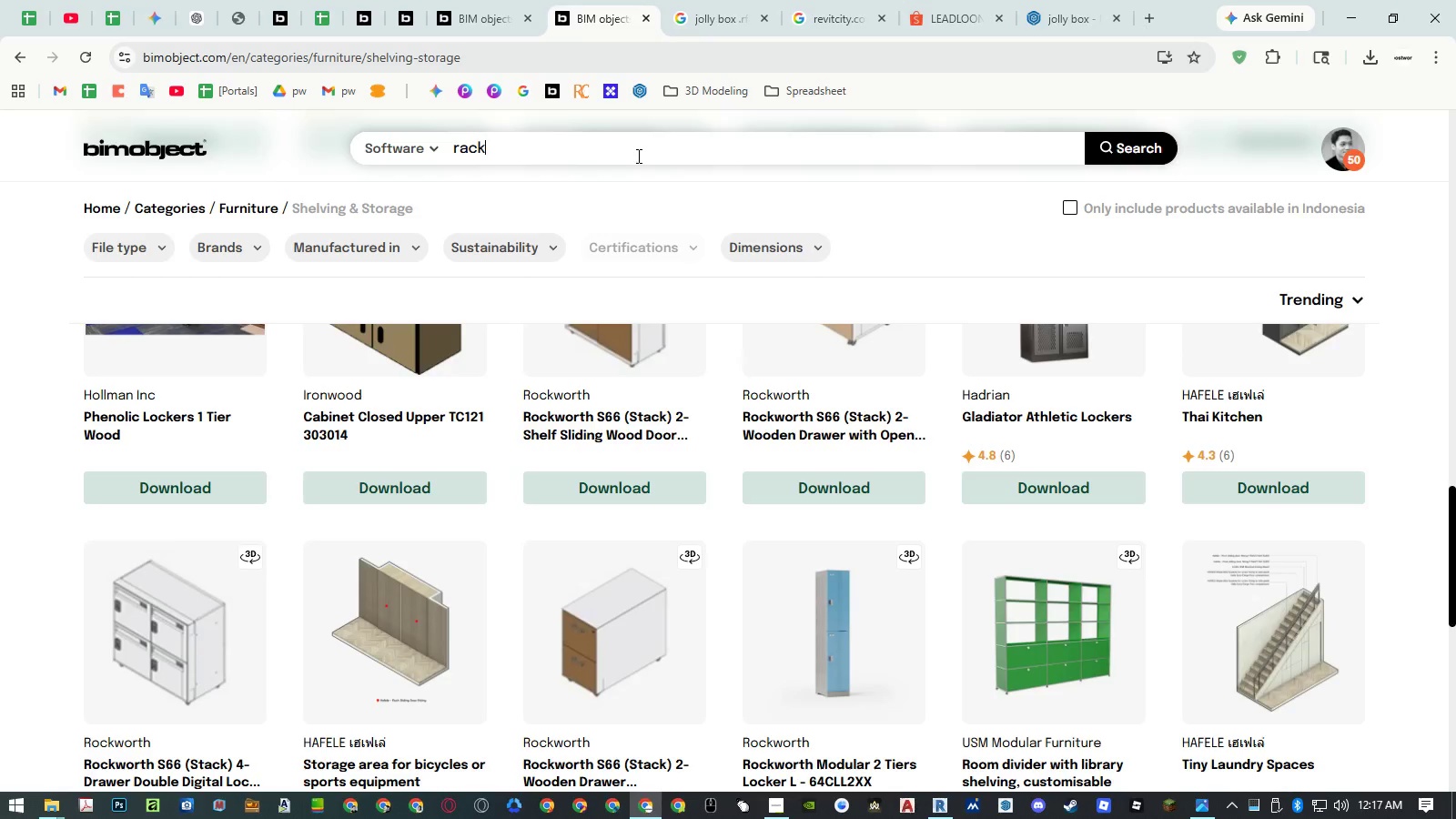 
key(Enter)
 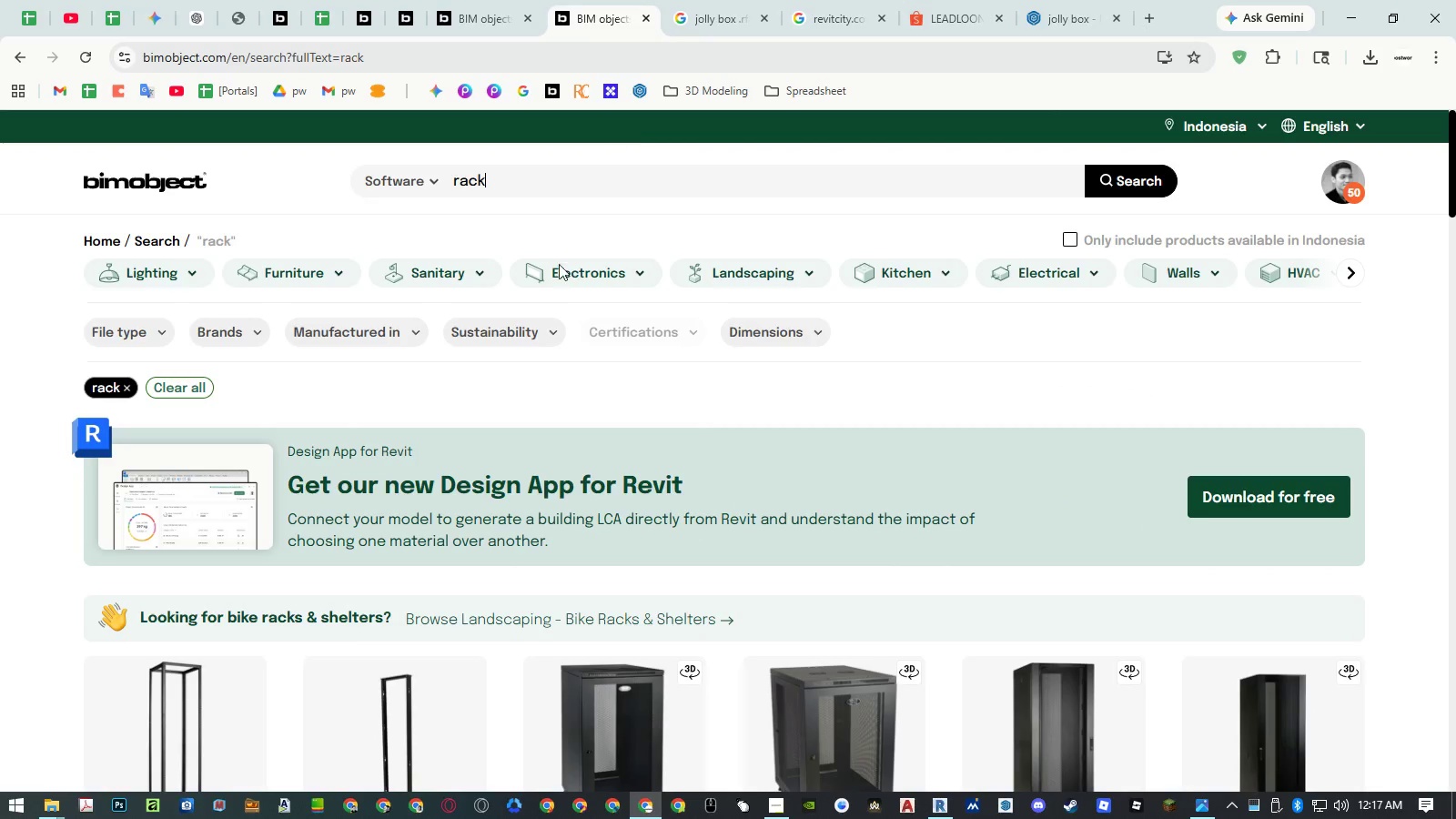 
scroll: coordinate [548, 307], scroll_direction: down, amount: 5.0
 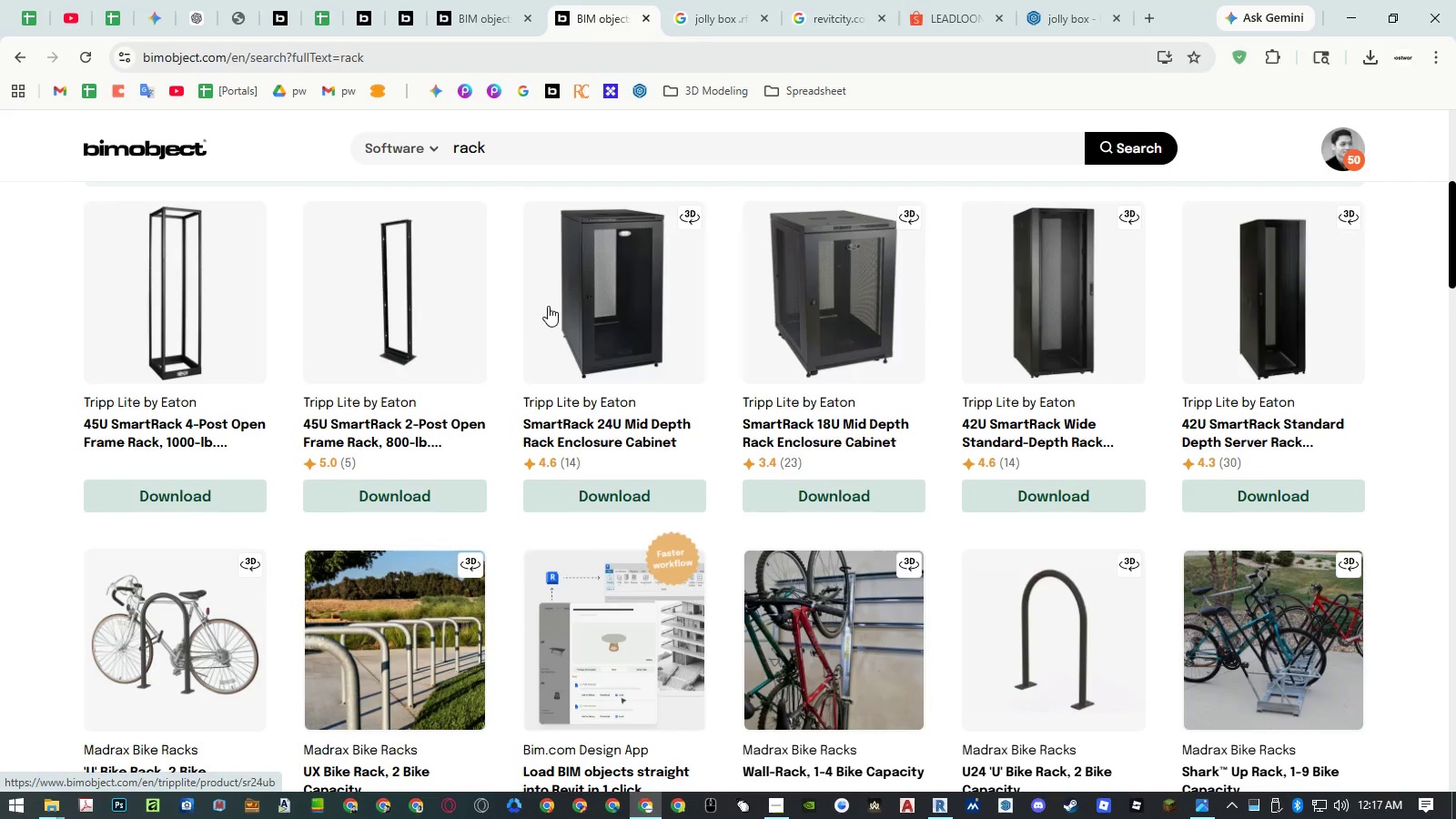 
scroll: coordinate [549, 307], scroll_direction: up, amount: 6.0
 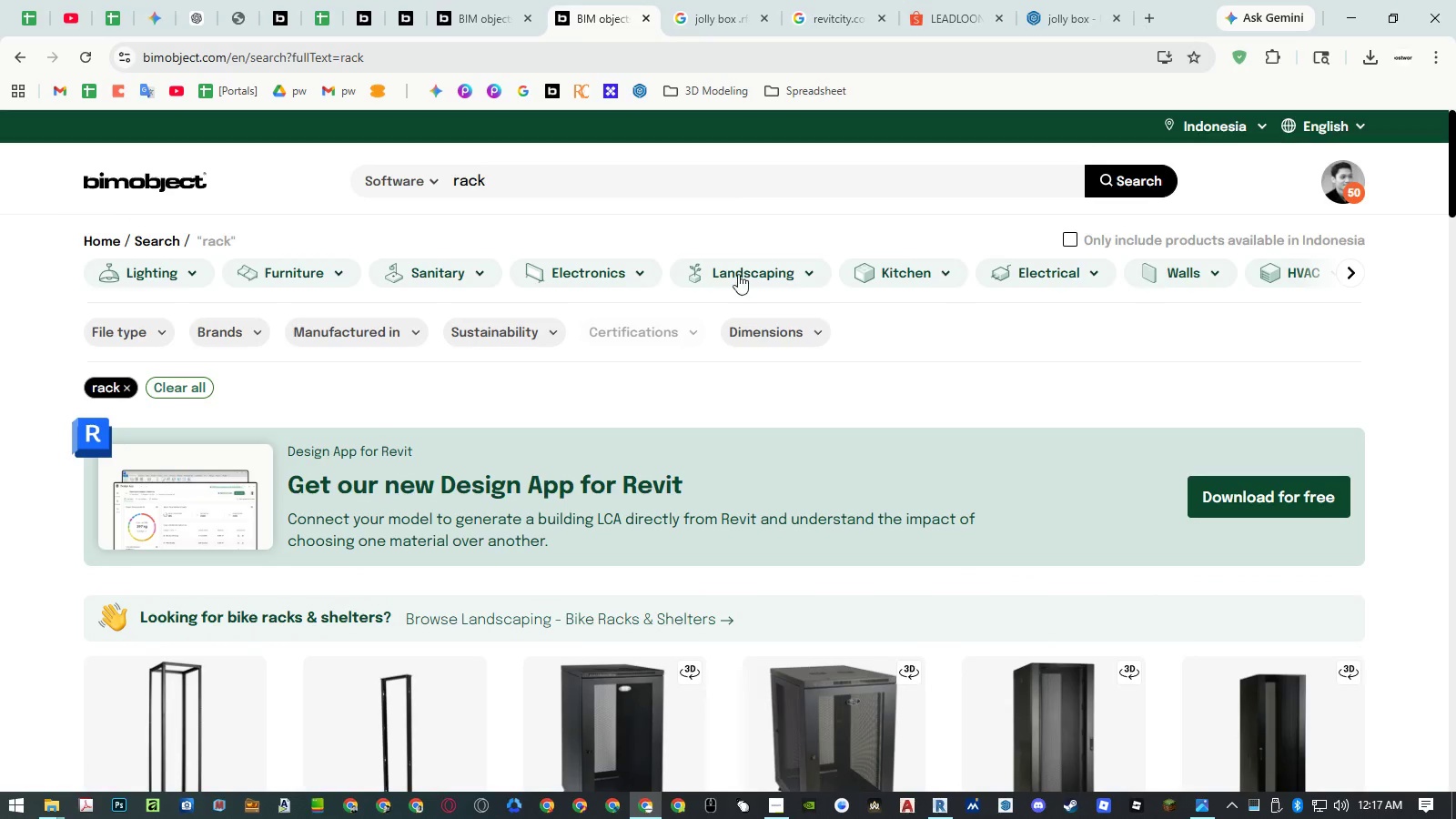 
left_click([275, 280])
 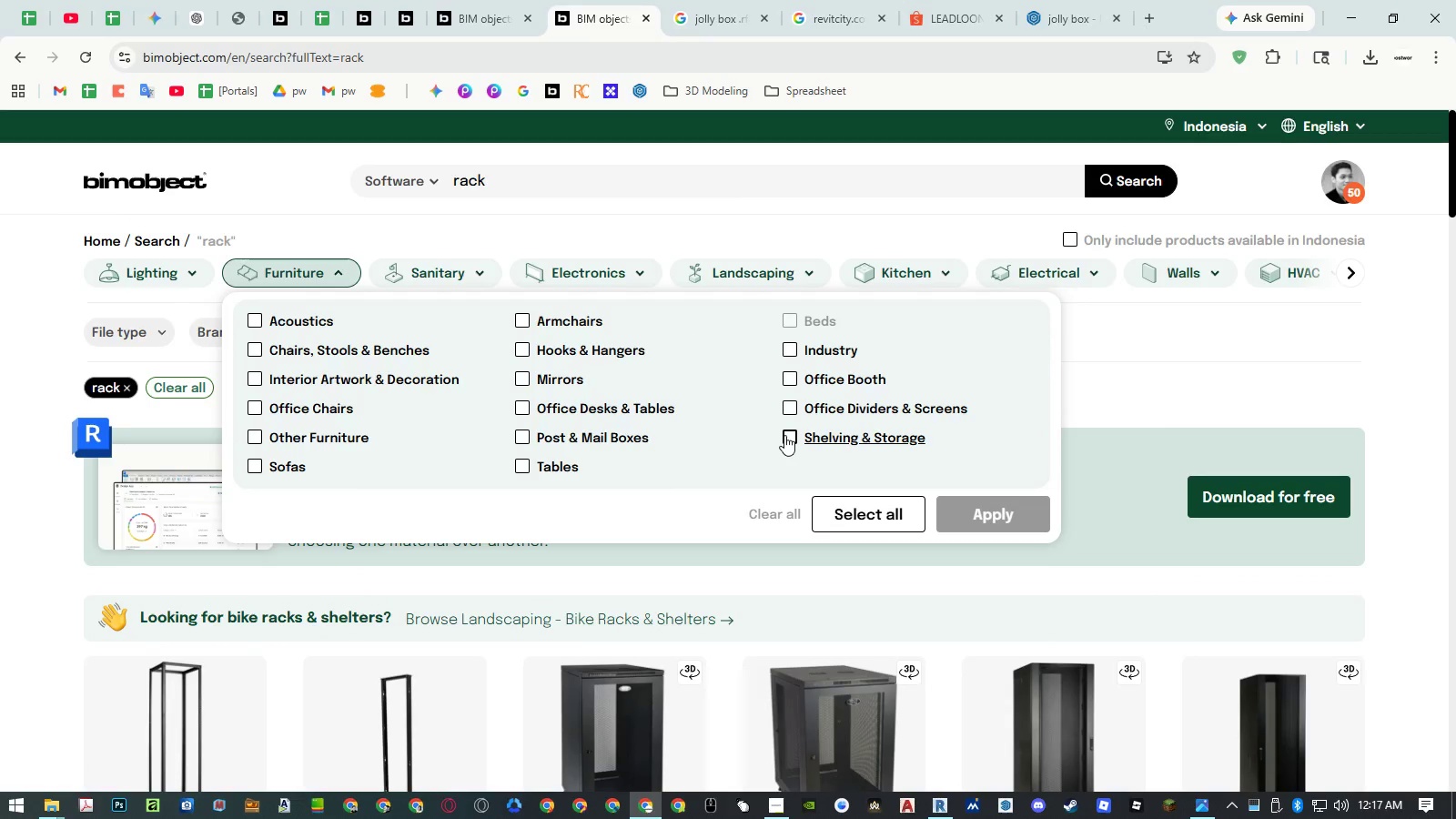 
left_click([784, 435])
 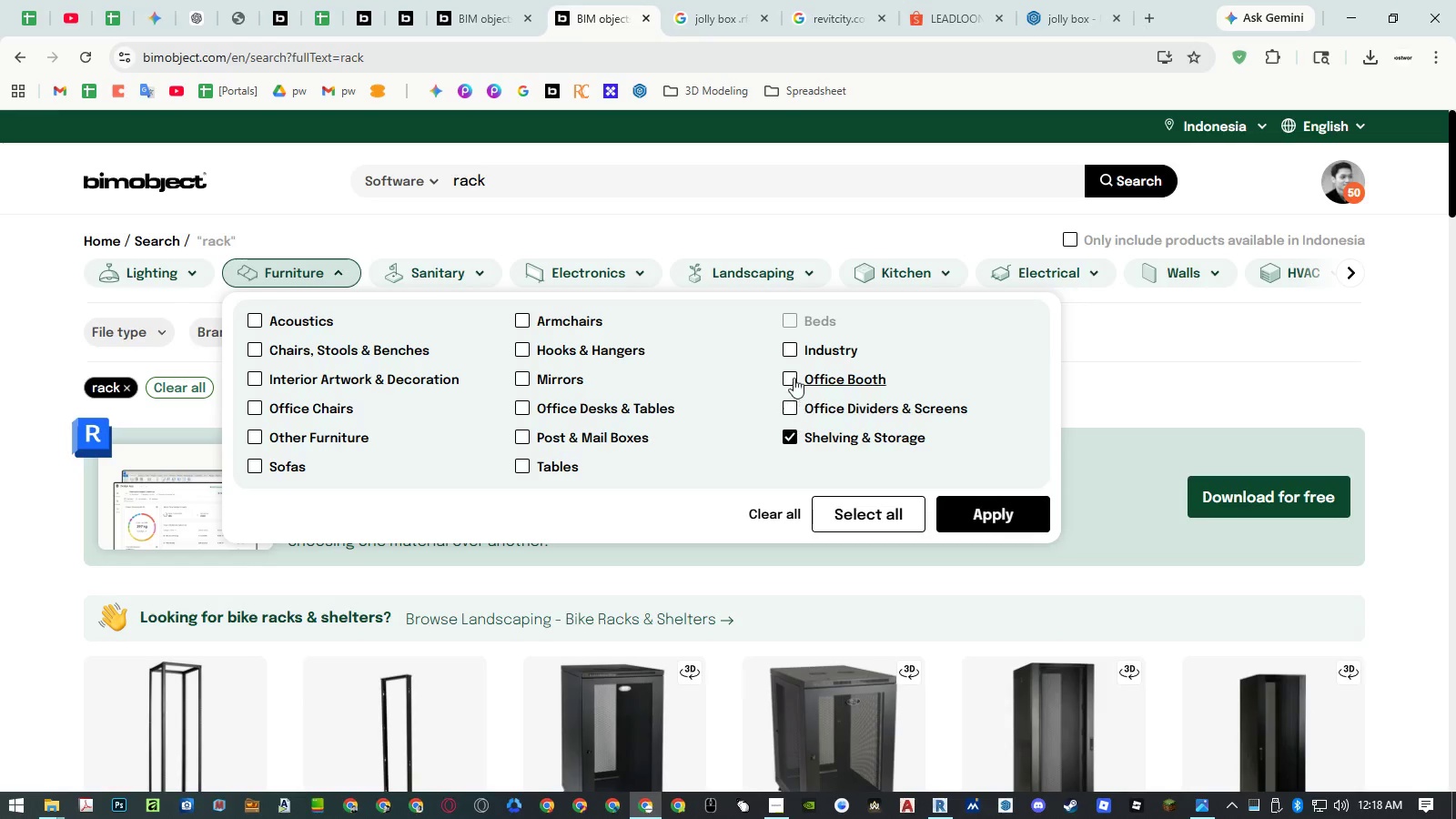 
left_click([788, 352])
 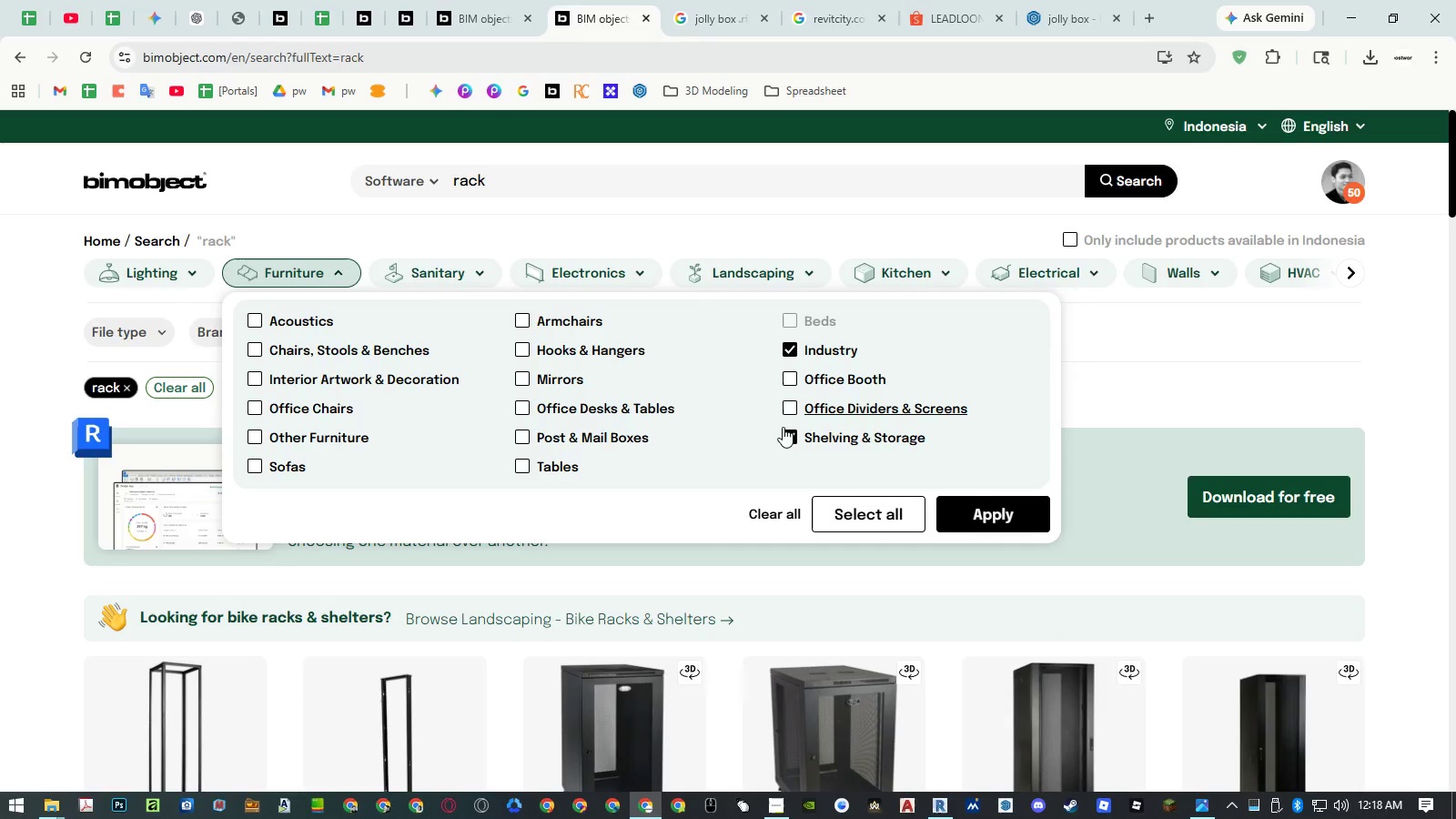 
double_click([784, 430])
 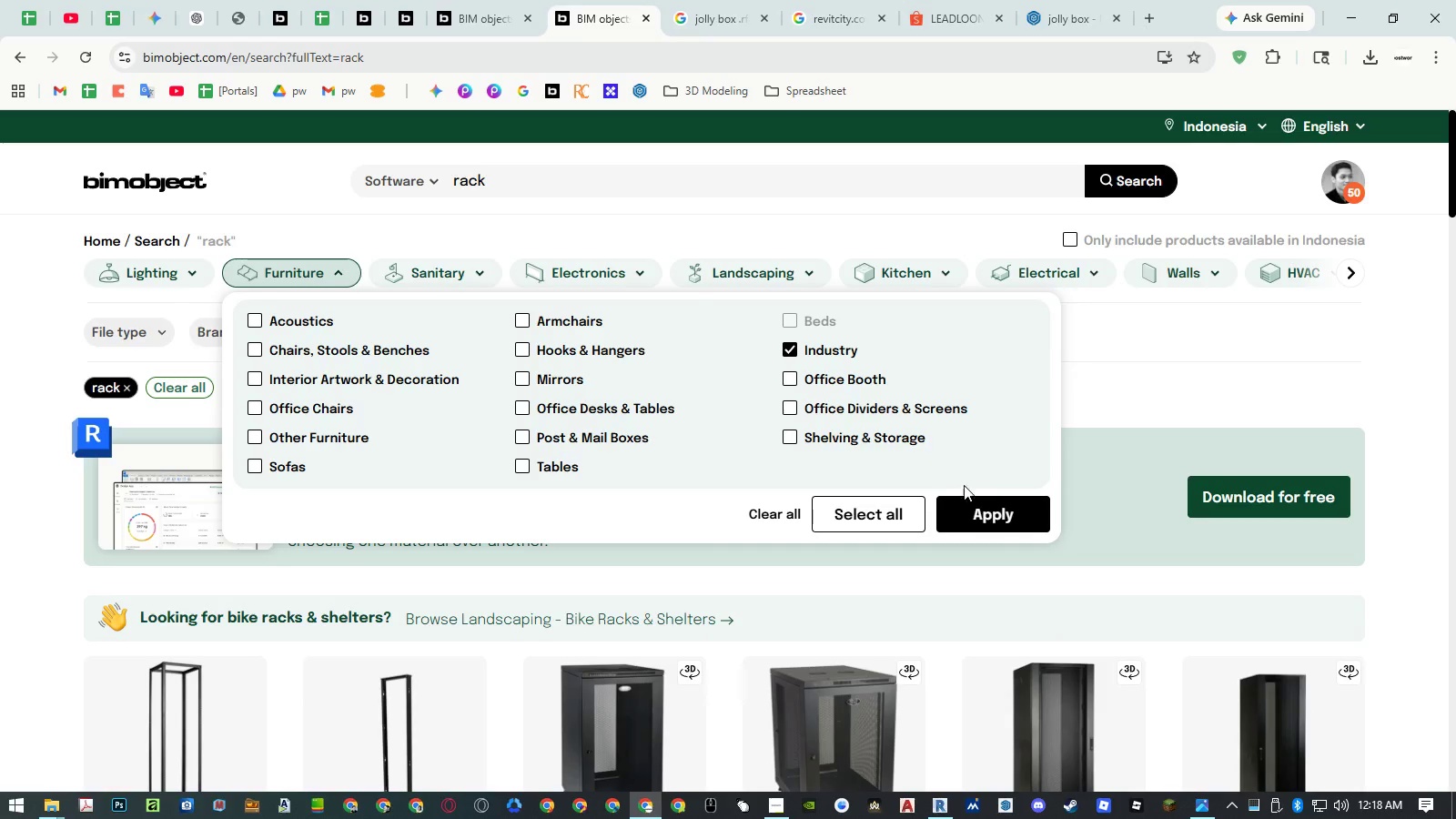 
triple_click([986, 493])
 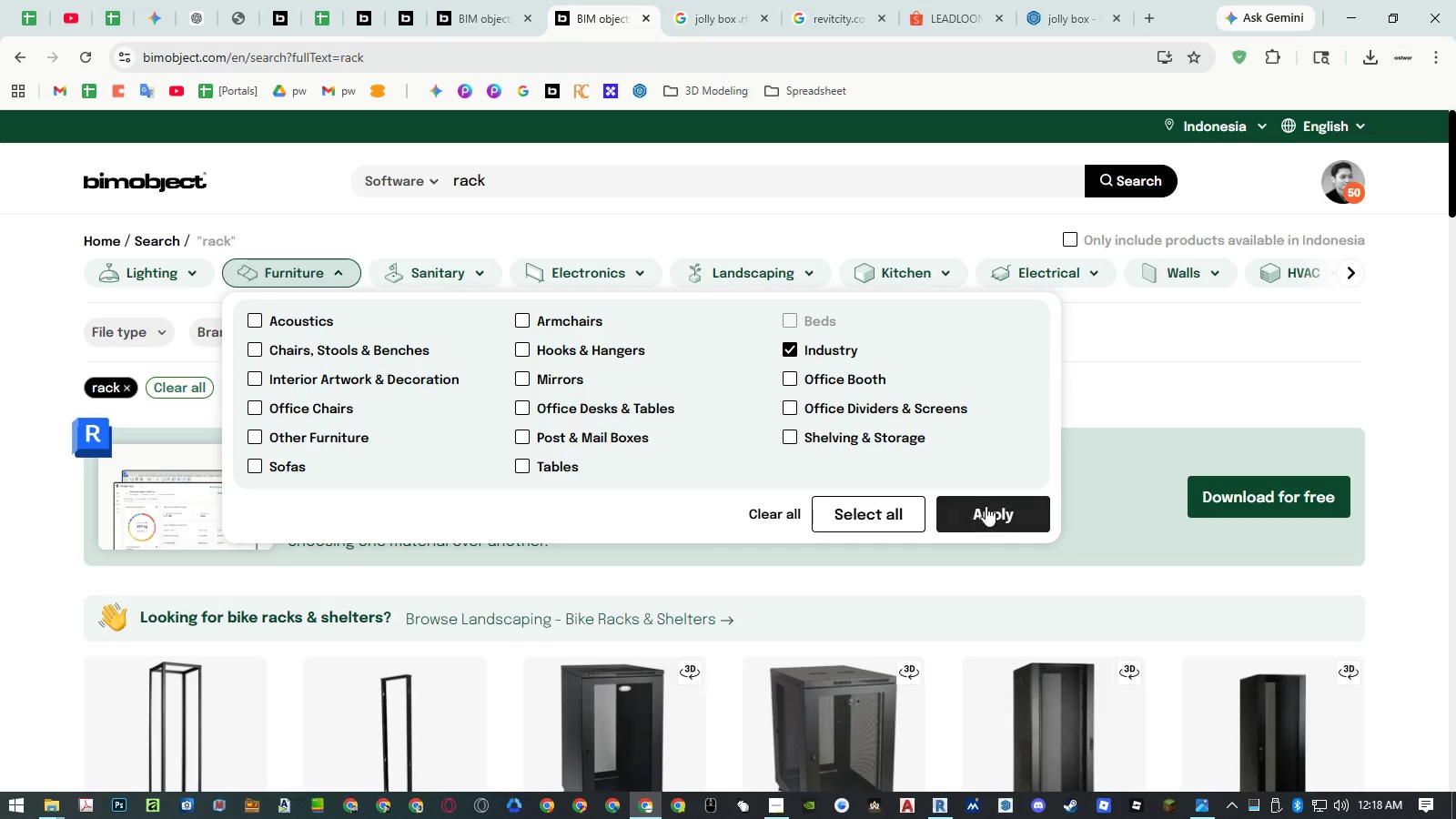 
triple_click([986, 506])
 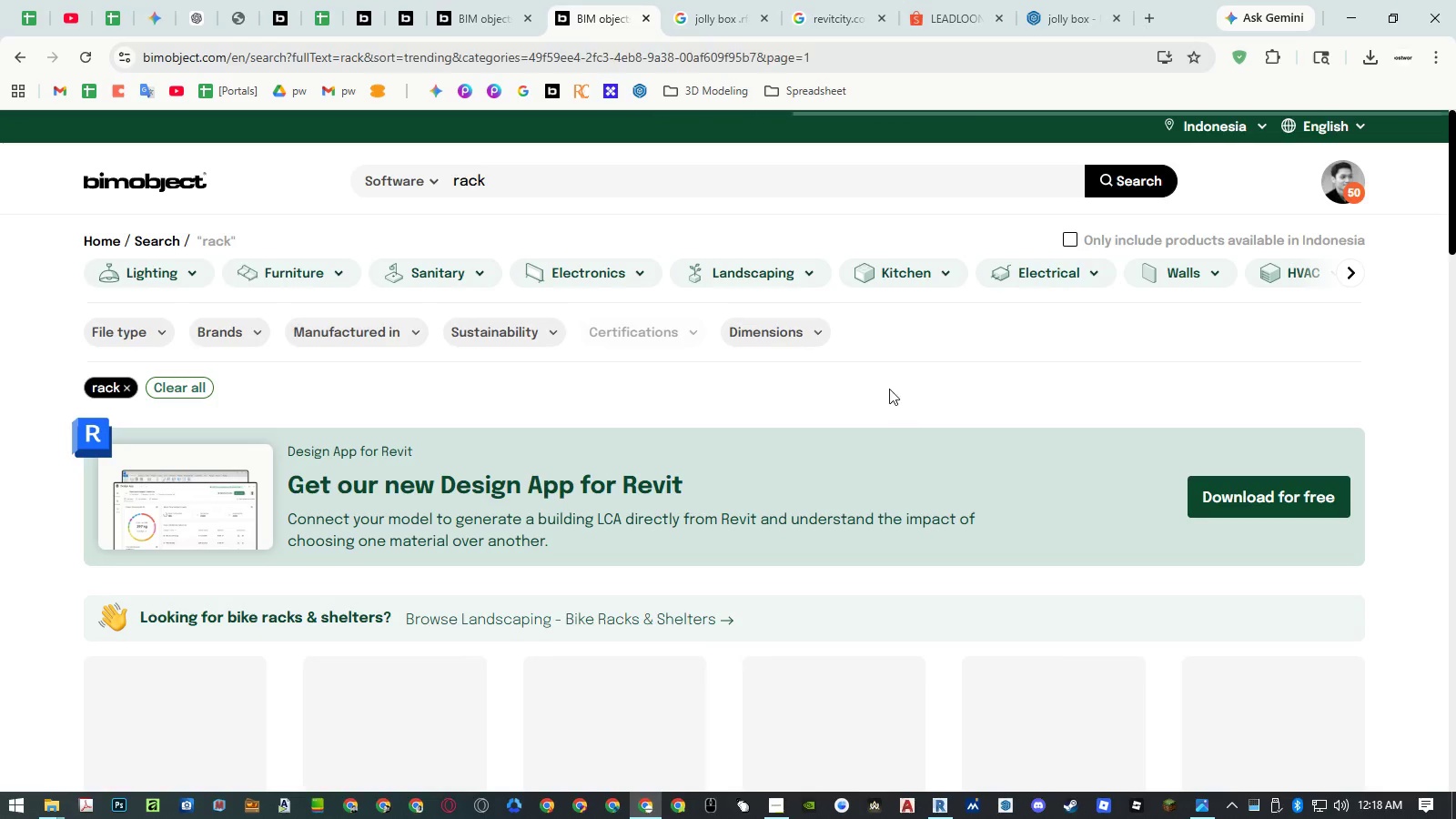 
scroll: coordinate [889, 388], scroll_direction: down, amount: 8.0
 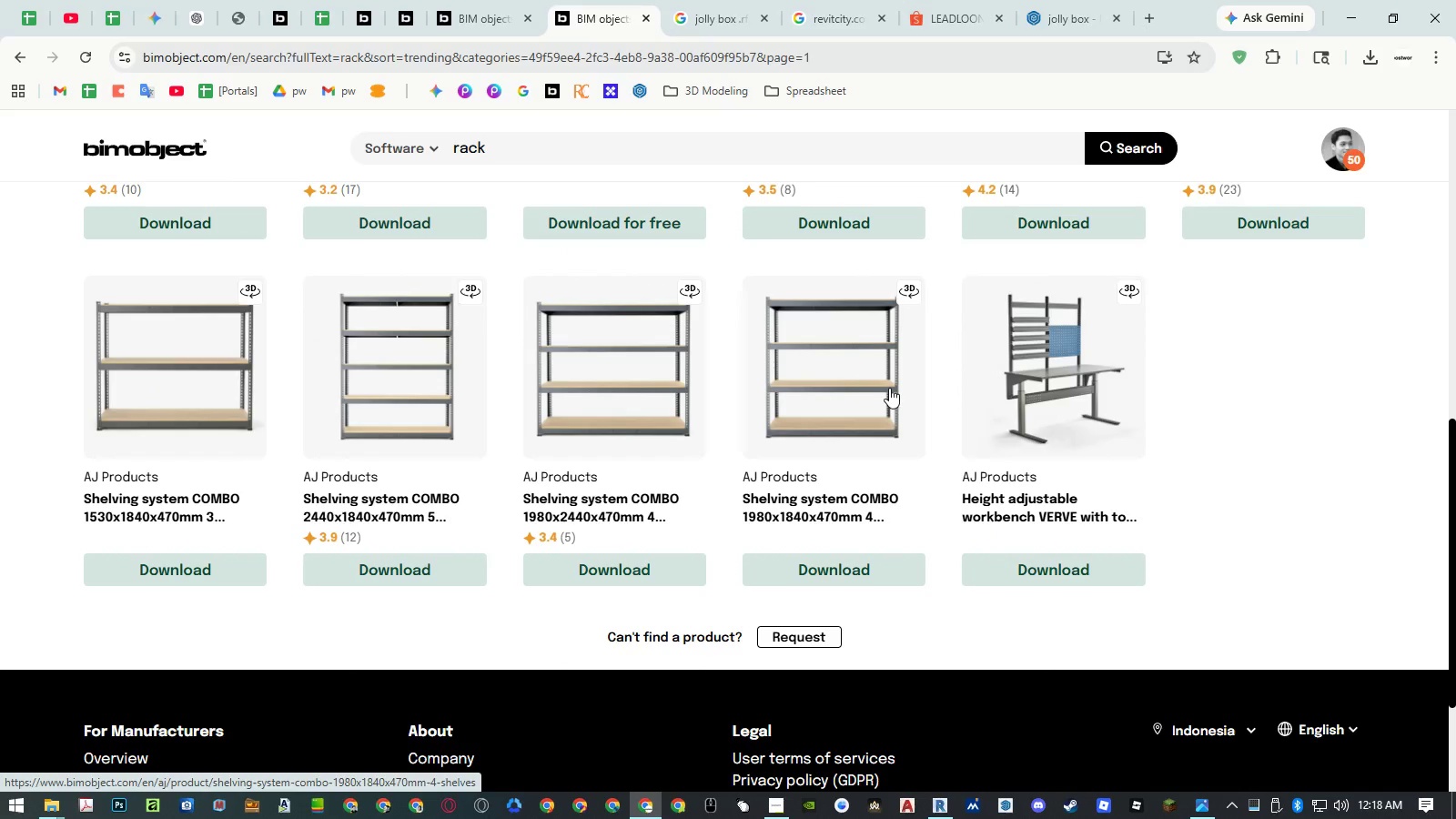 
scroll: coordinate [889, 388], scroll_direction: up, amount: 7.0
 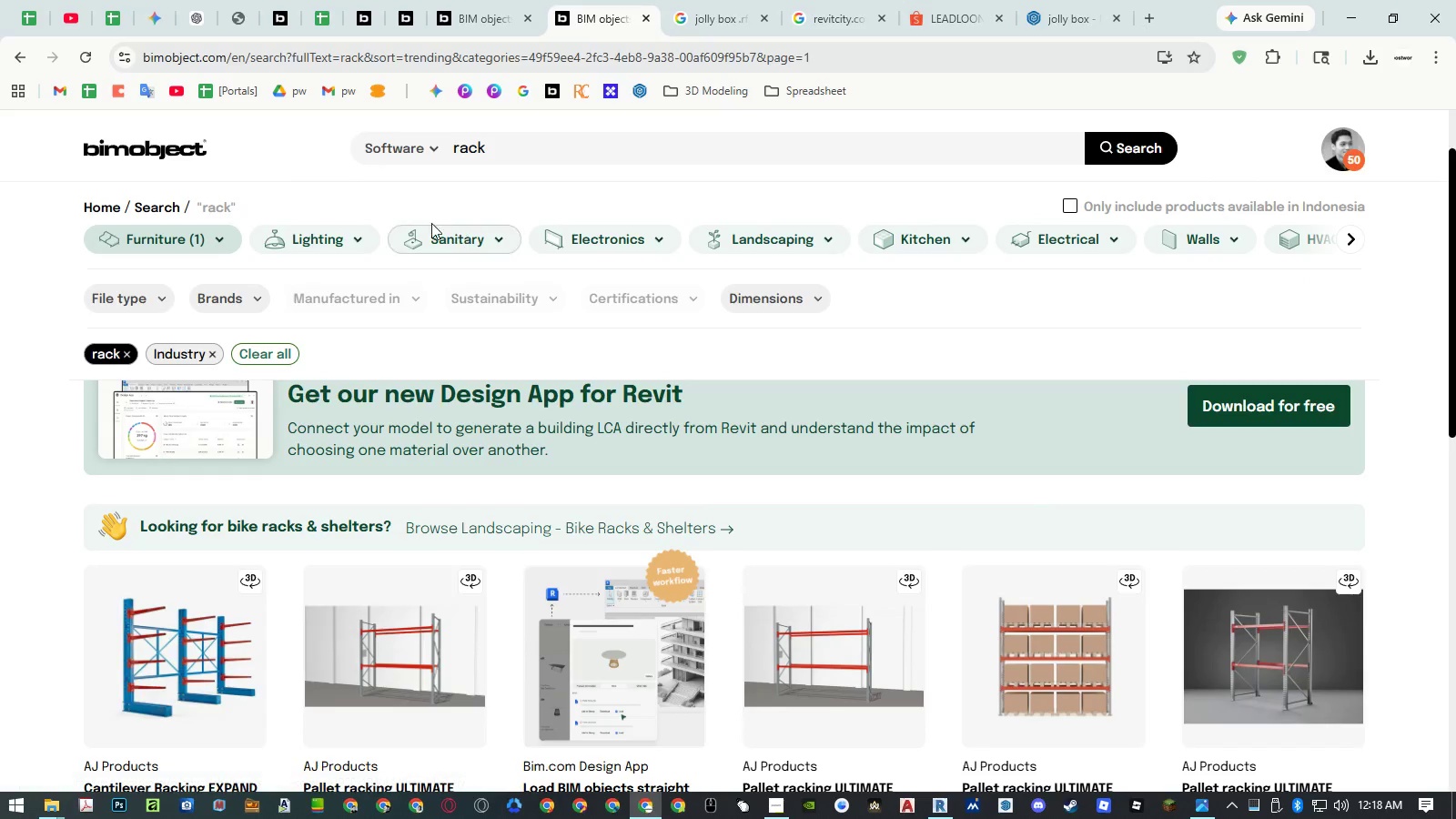 
left_click([226, 240])
 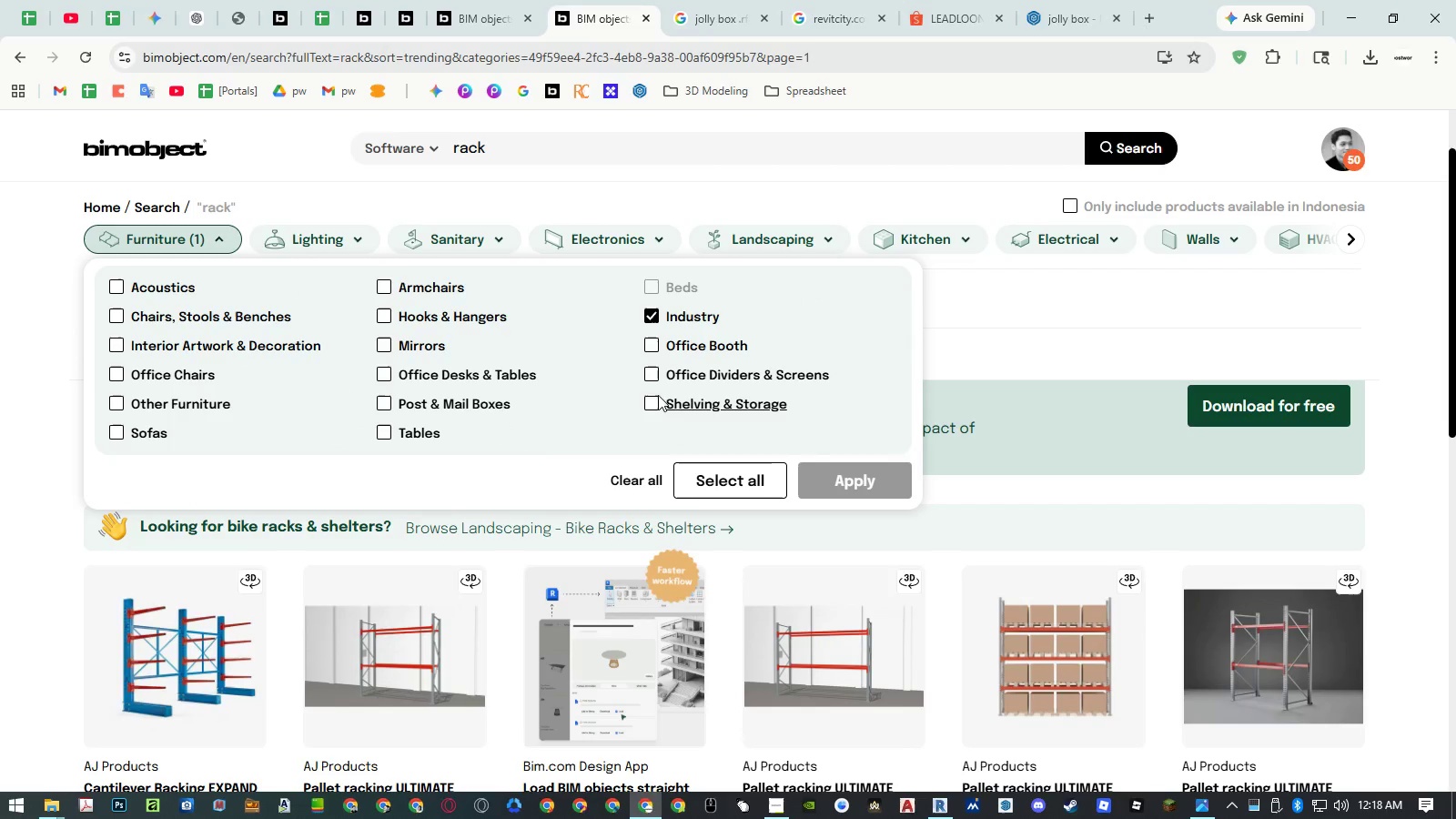 
left_click([656, 398])
 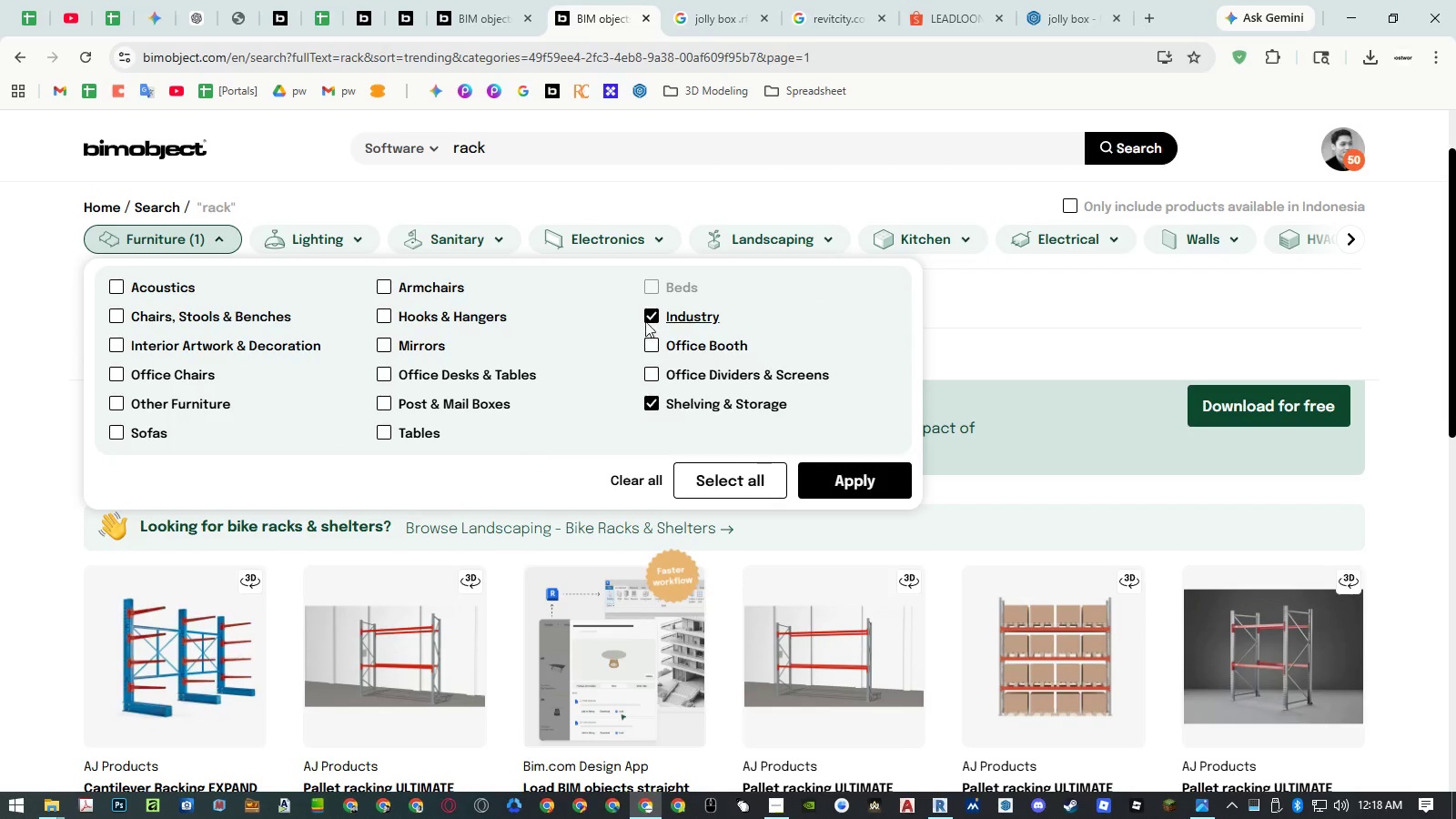 
left_click([648, 316])
 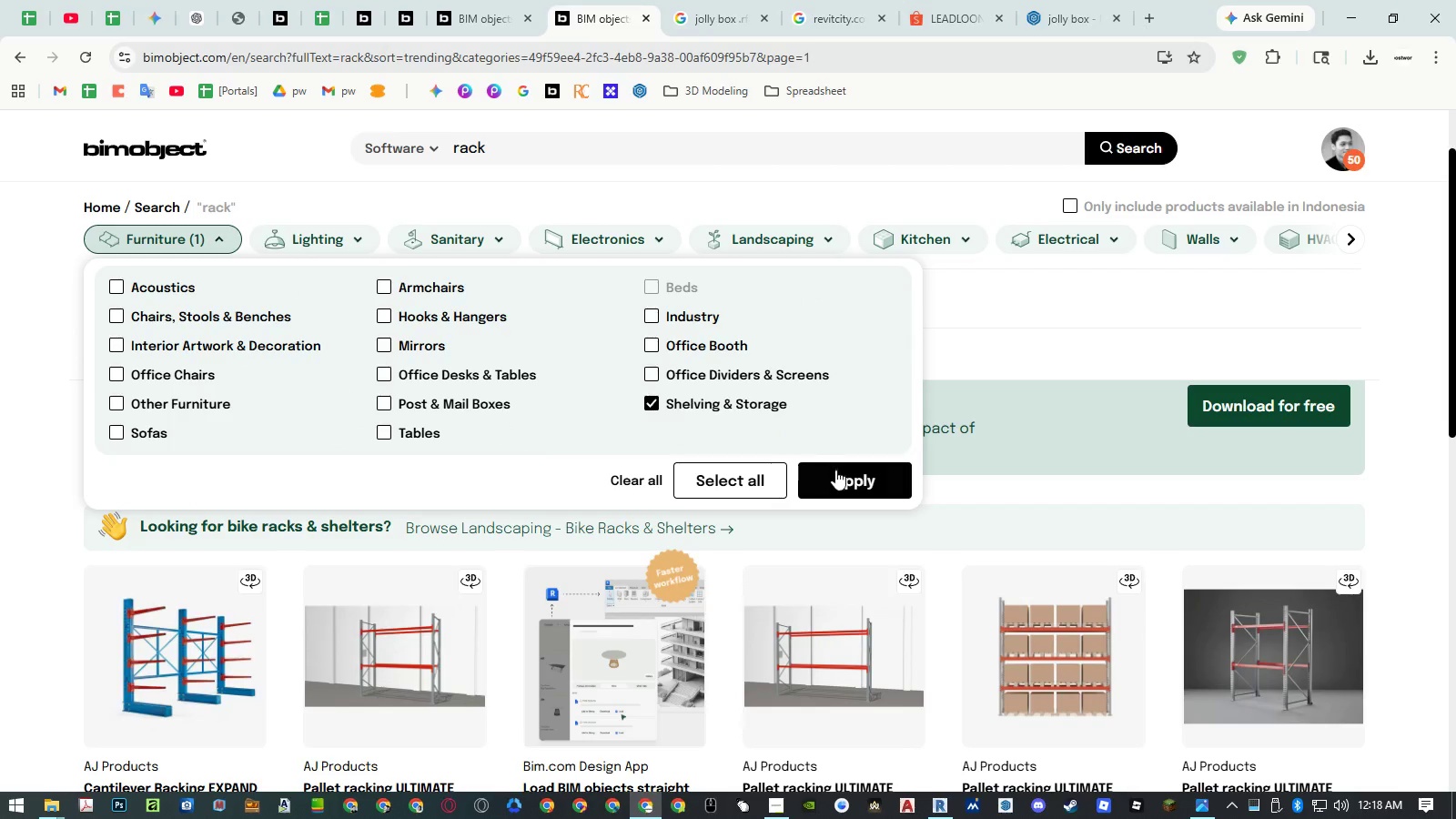 
left_click([836, 479])
 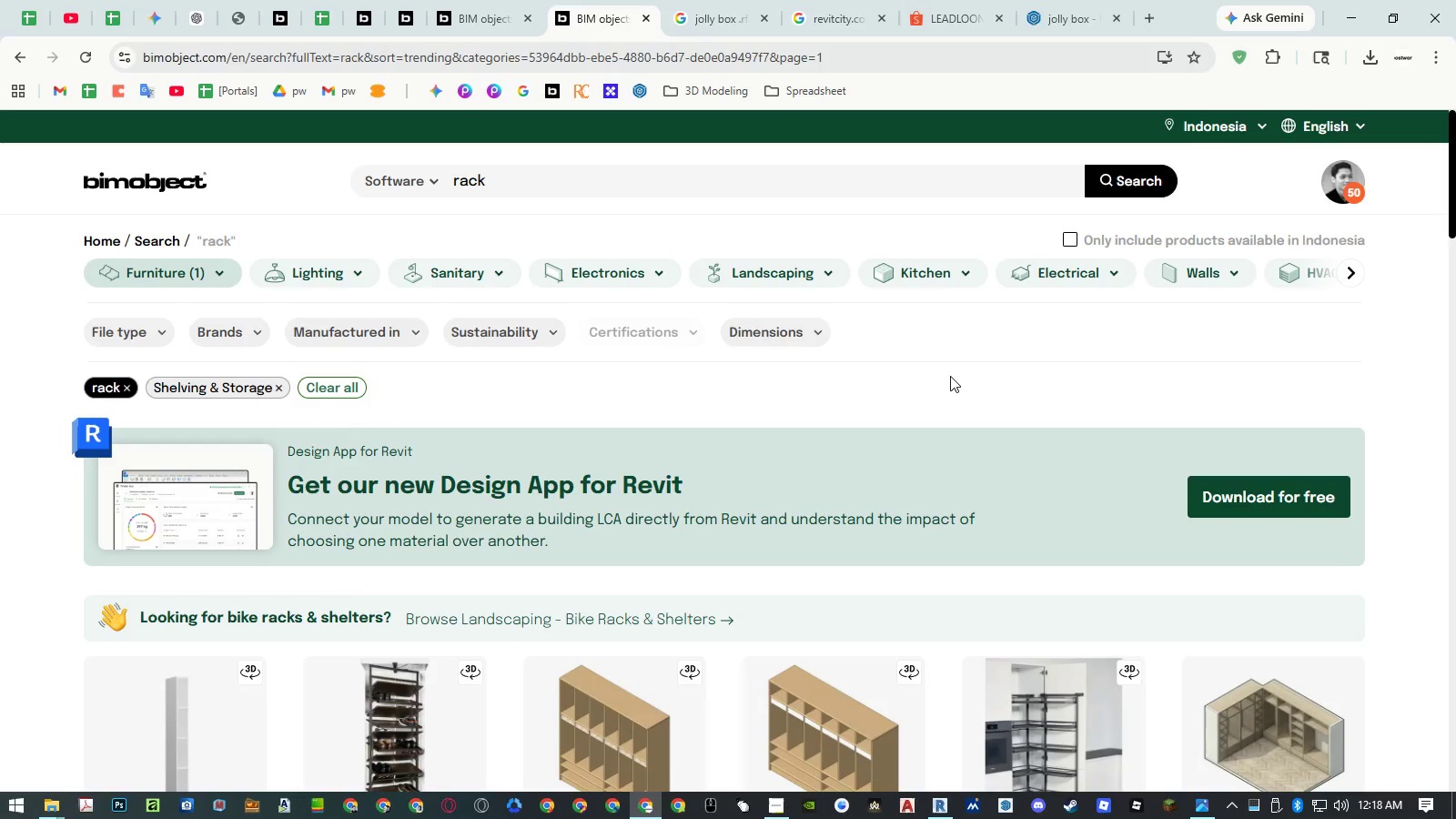 
scroll: coordinate [818, 406], scroll_direction: down, amount: 19.0
 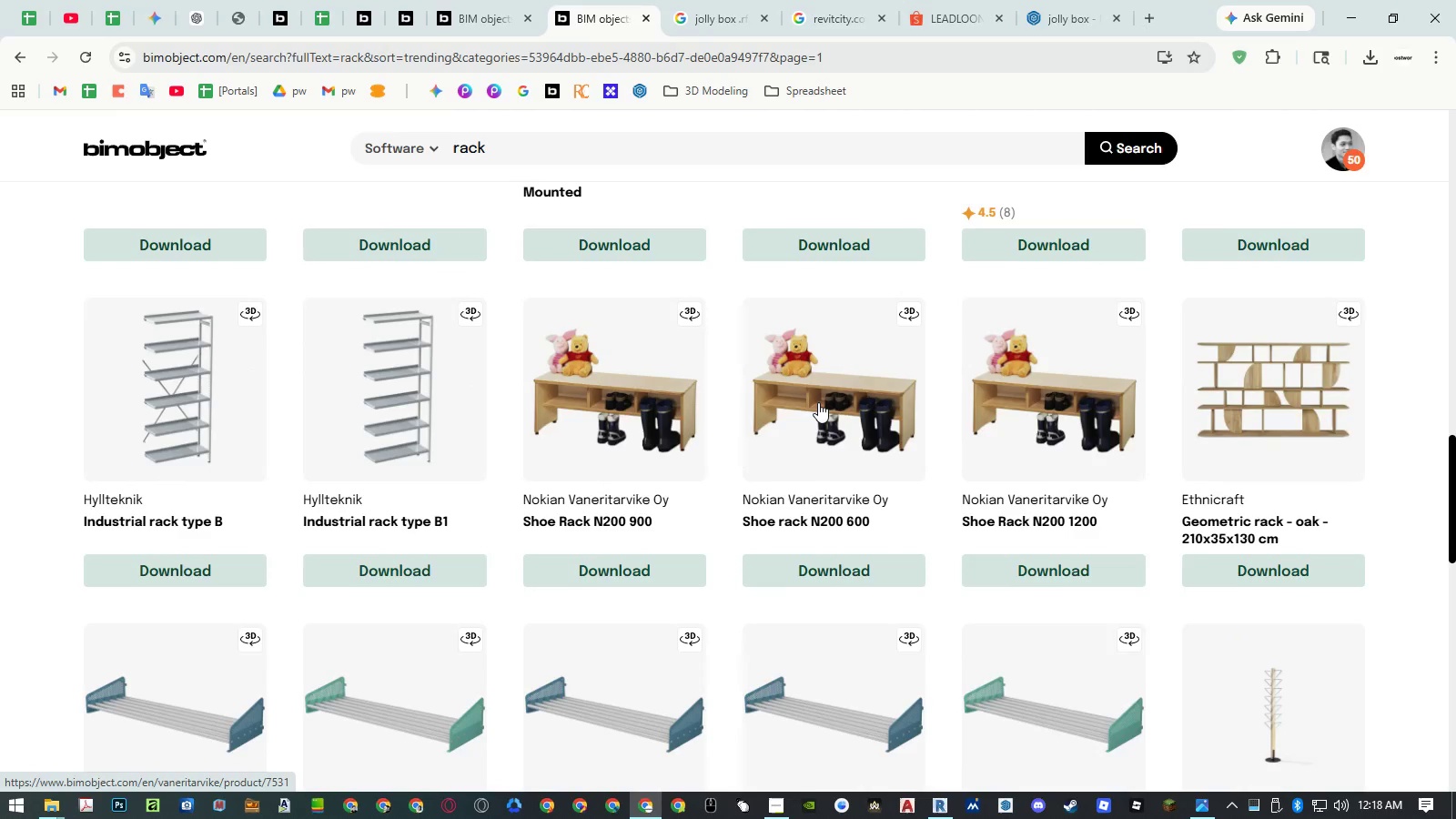 
scroll: coordinate [818, 397], scroll_direction: down, amount: 10.0
 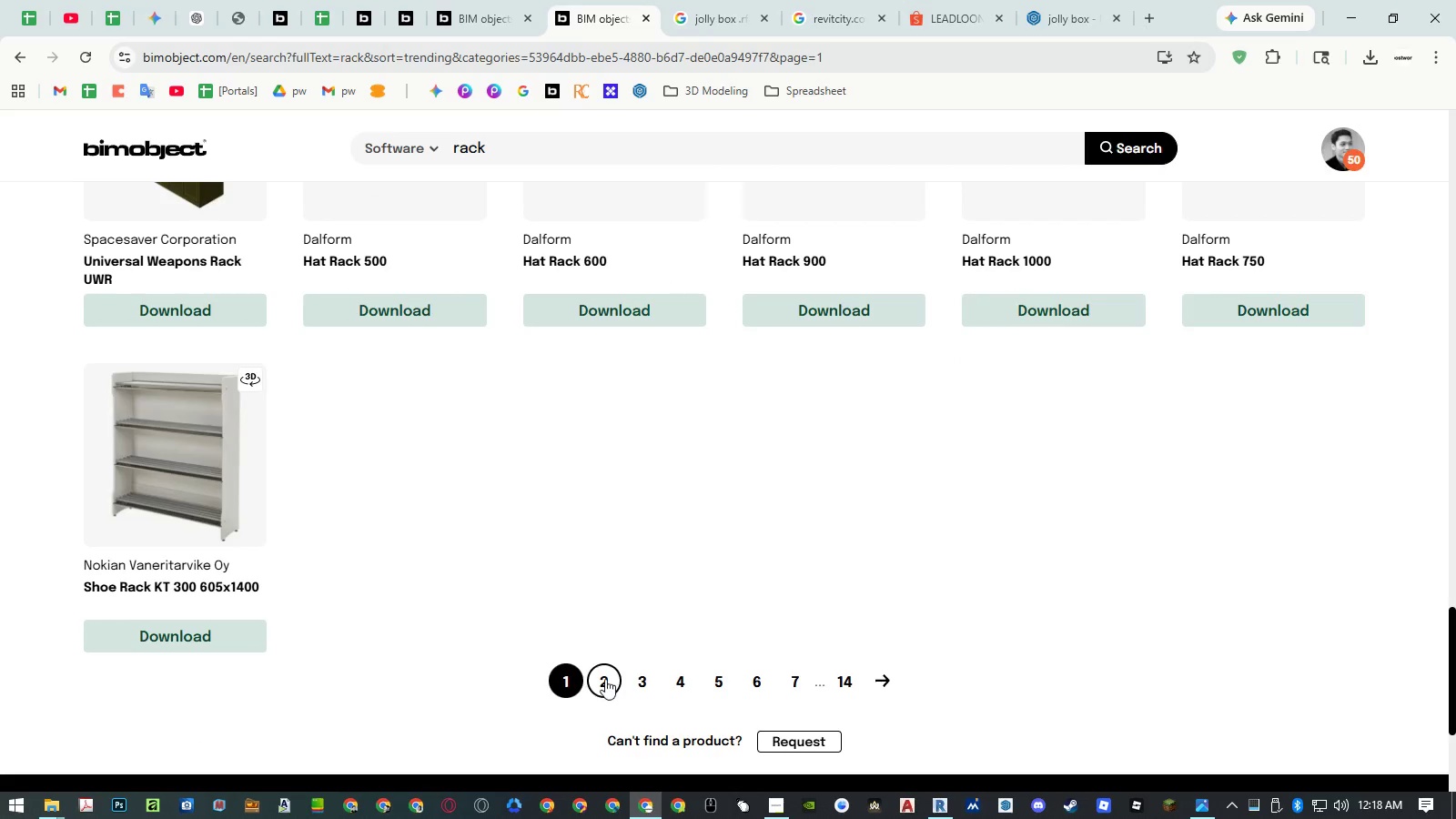 
left_click([605, 682])
 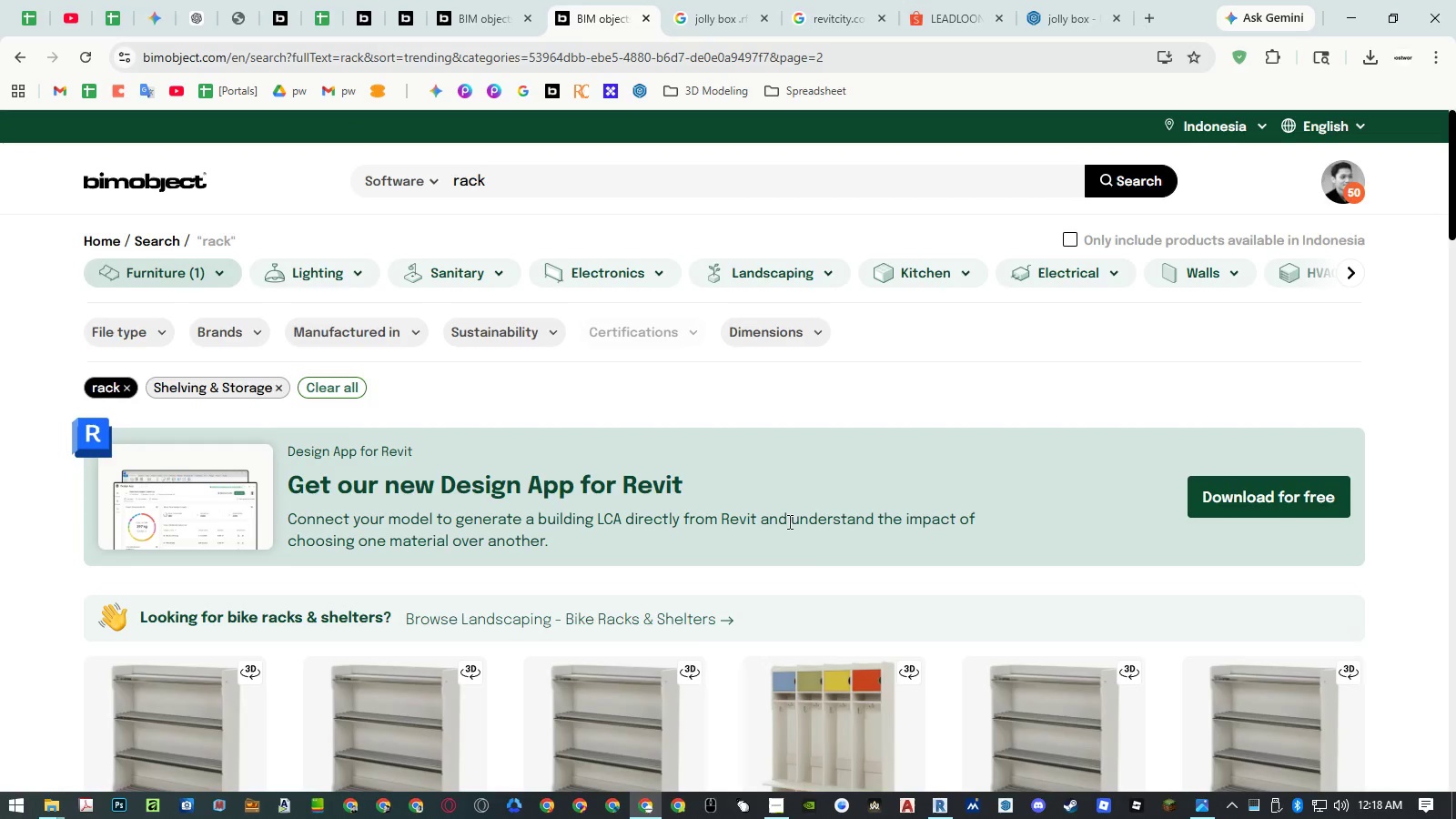 
scroll: coordinate [803, 505], scroll_direction: down, amount: 20.0
 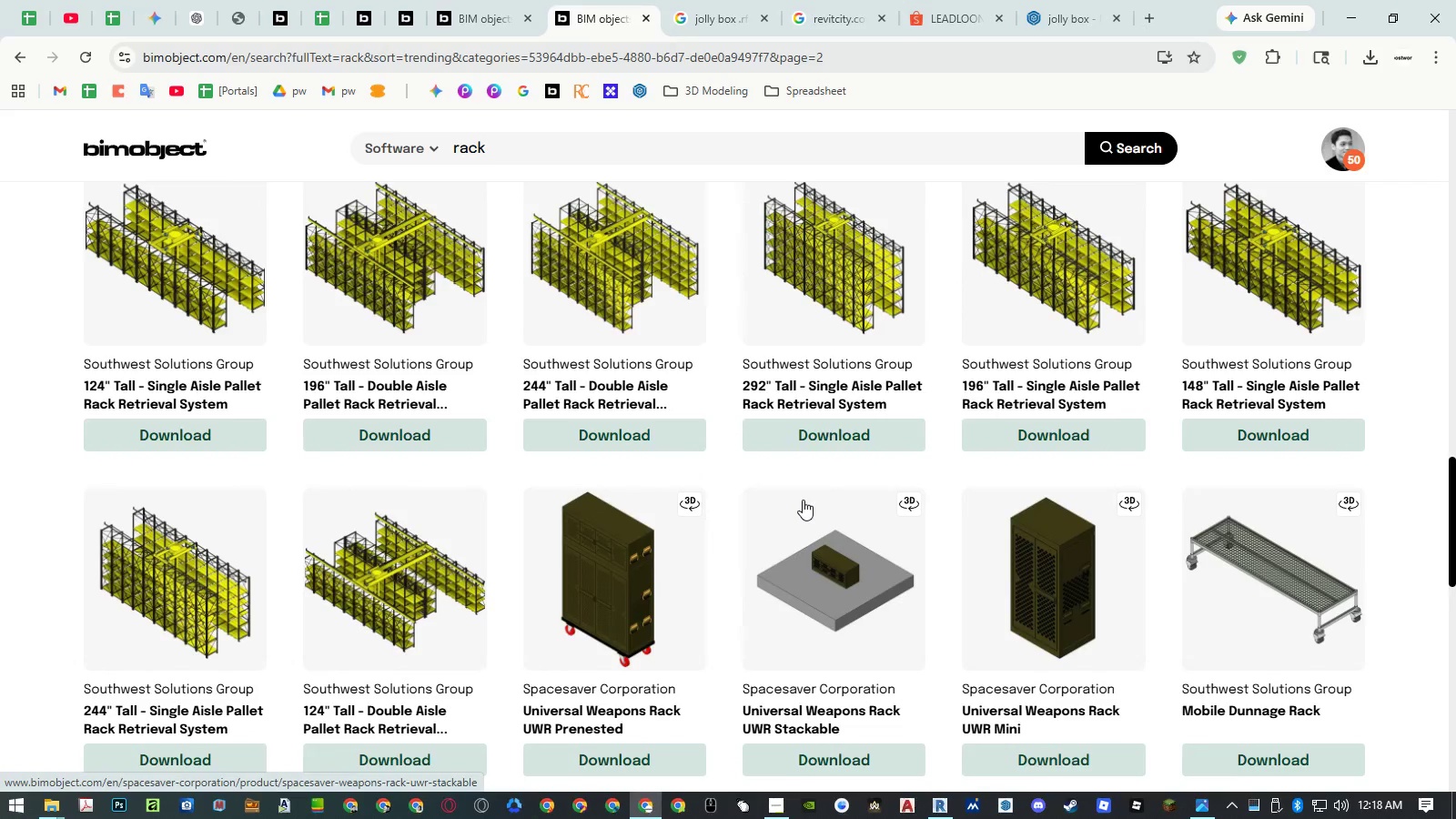 
scroll: coordinate [804, 500], scroll_direction: none, amount: 0.0
 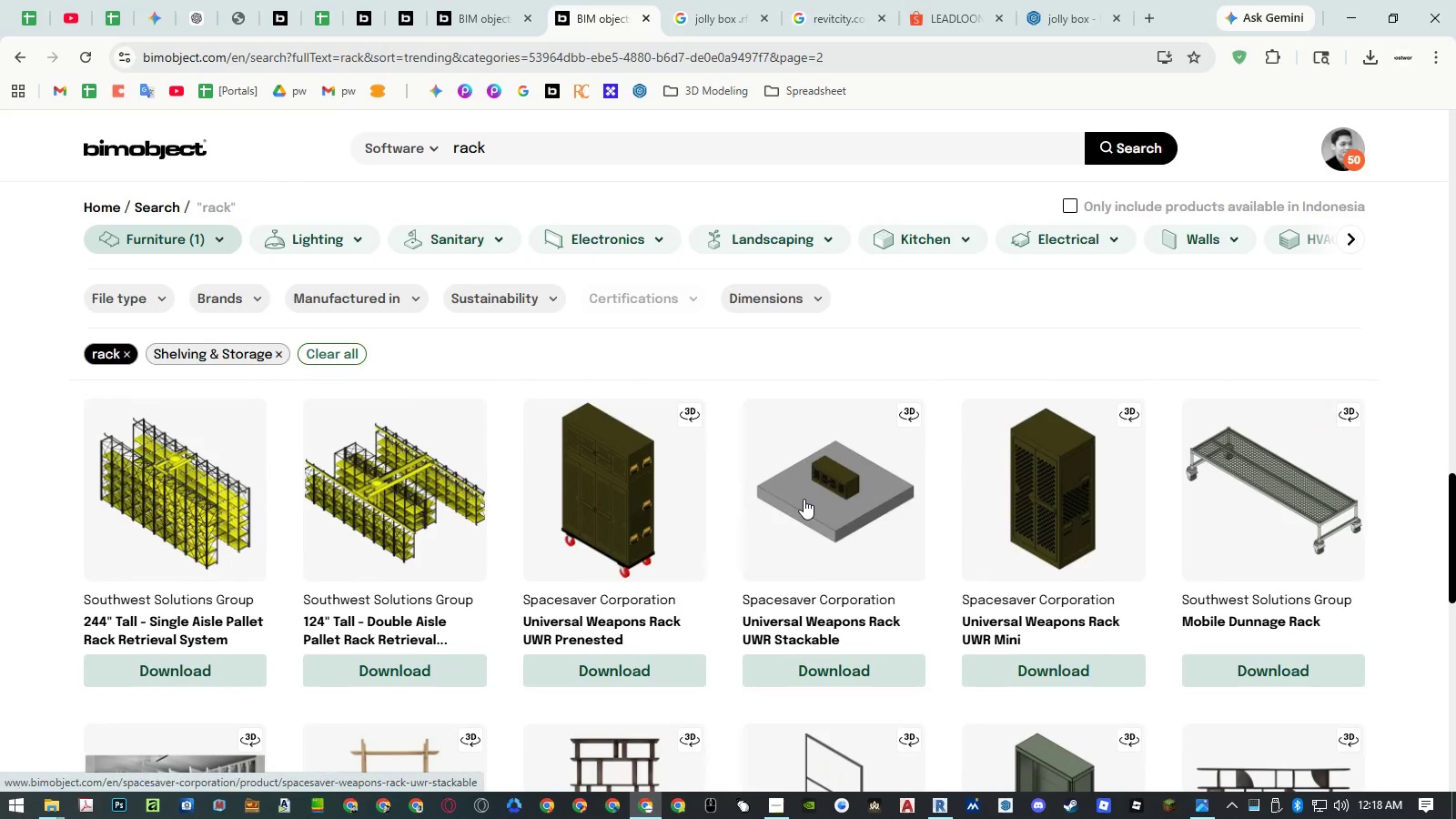 
scroll: coordinate [804, 499], scroll_direction: down, amount: 9.0
 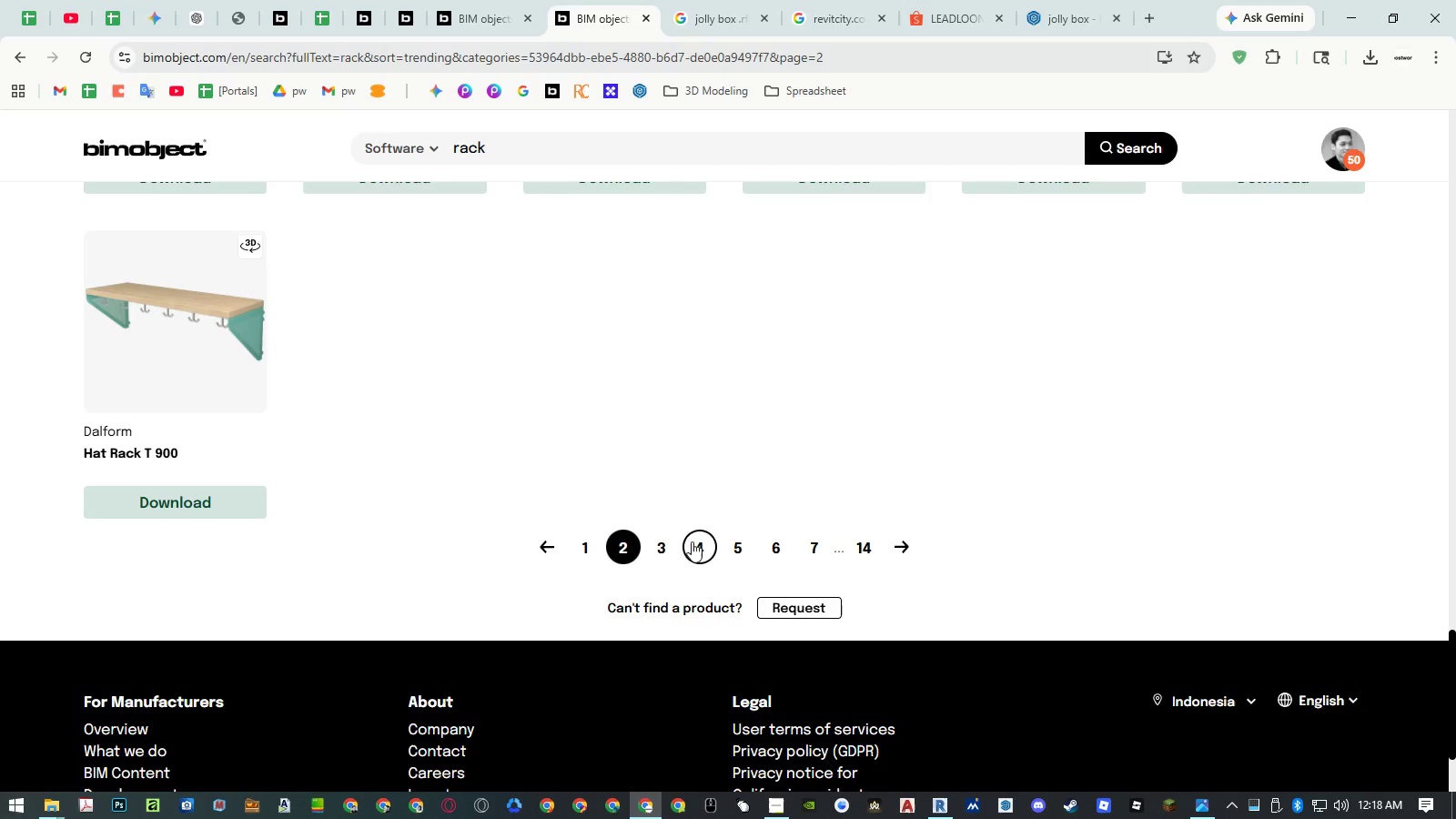 
left_click([659, 544])
 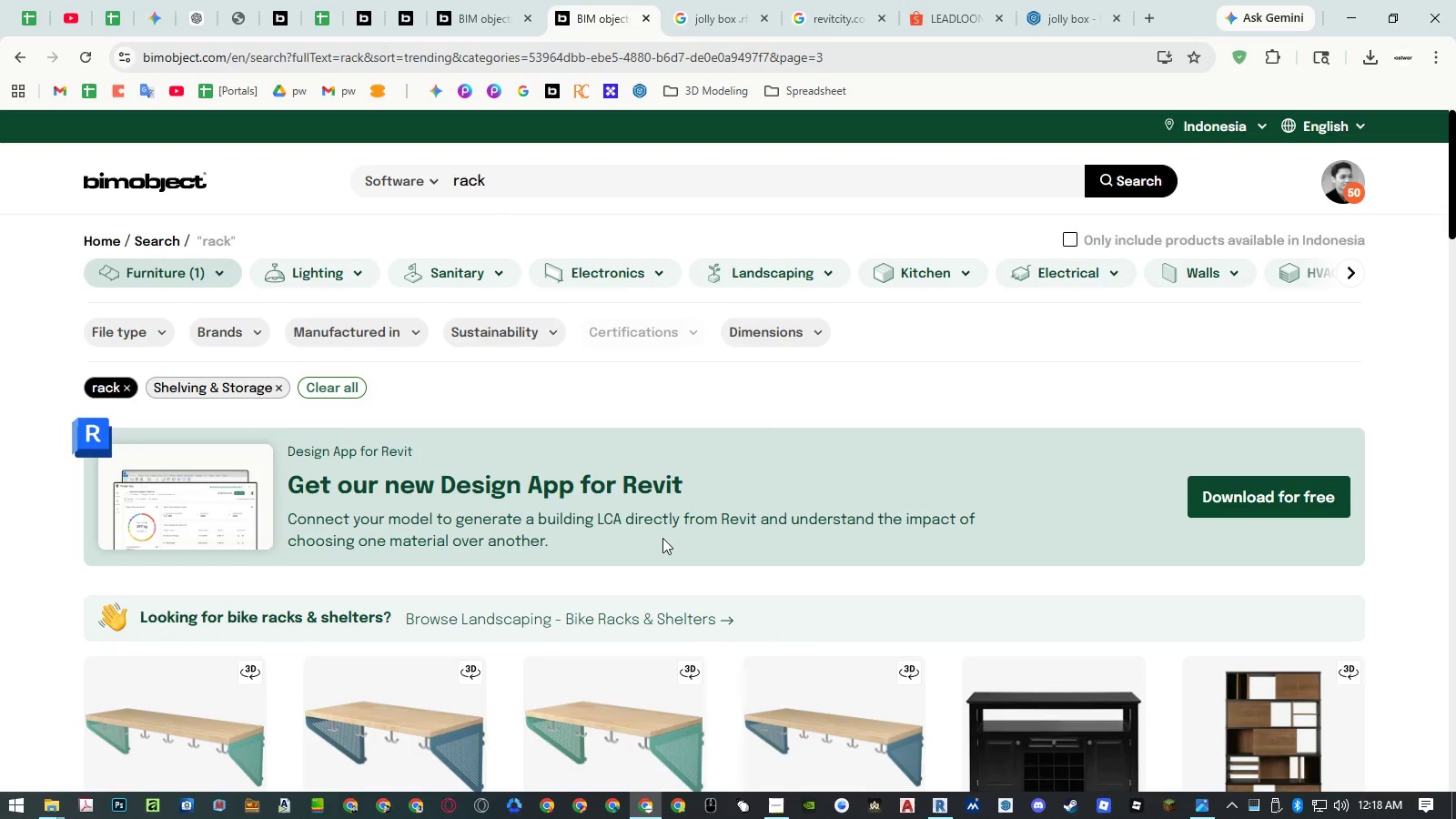 
scroll: coordinate [734, 407], scroll_direction: down, amount: 15.0
 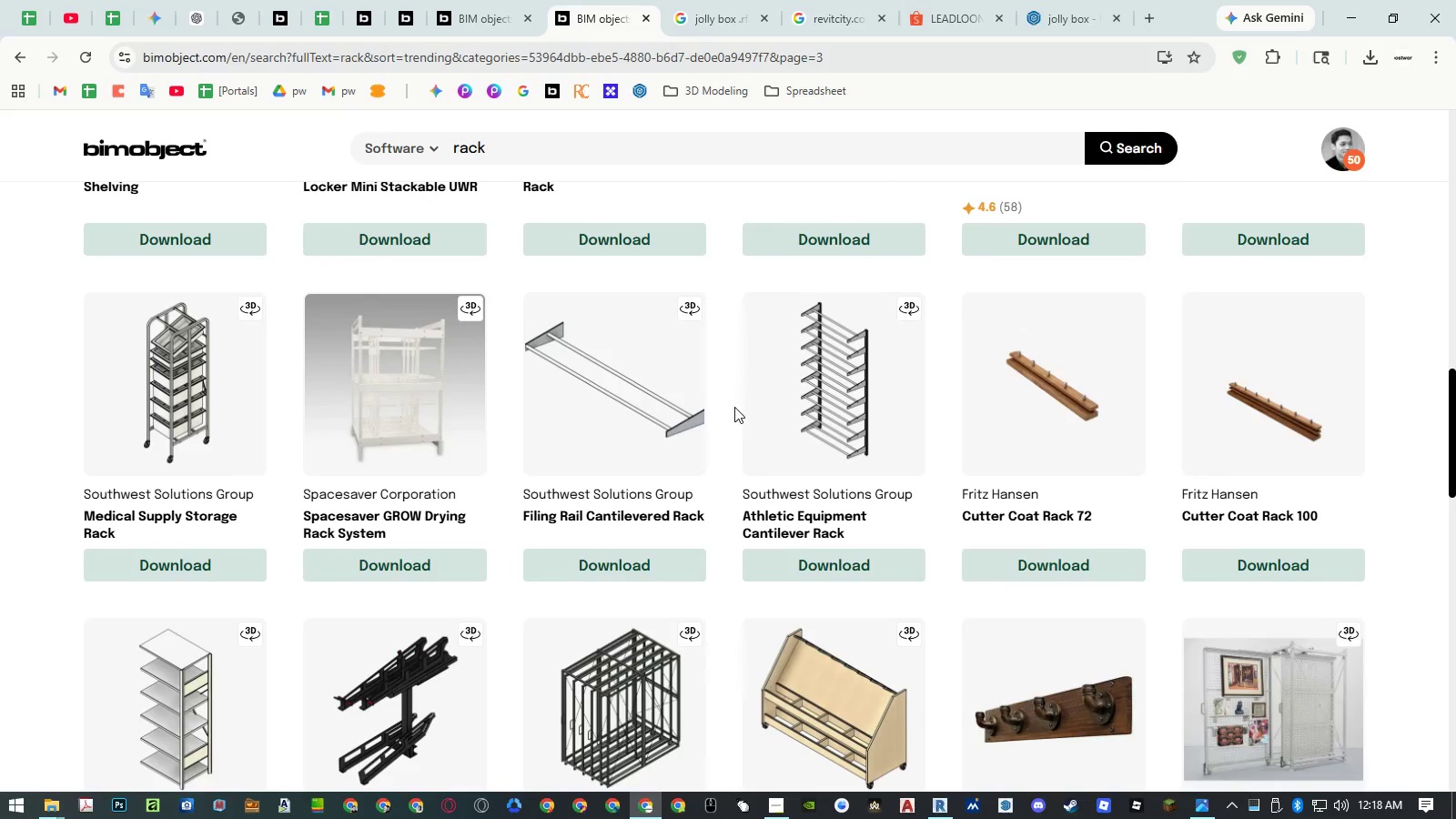 
scroll: coordinate [734, 407], scroll_direction: up, amount: 6.0
 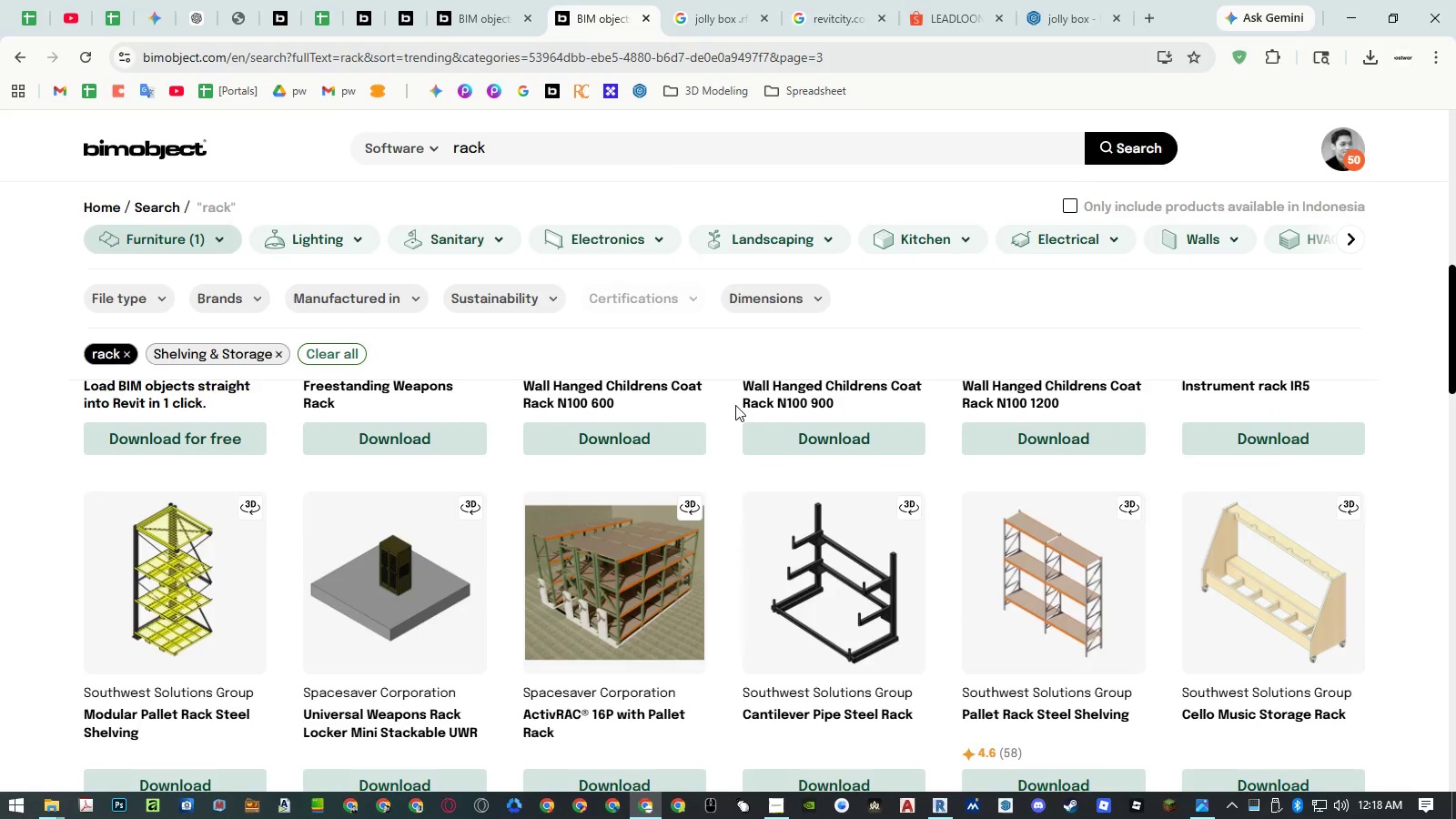 
scroll: coordinate [752, 434], scroll_direction: down, amount: 21.0
 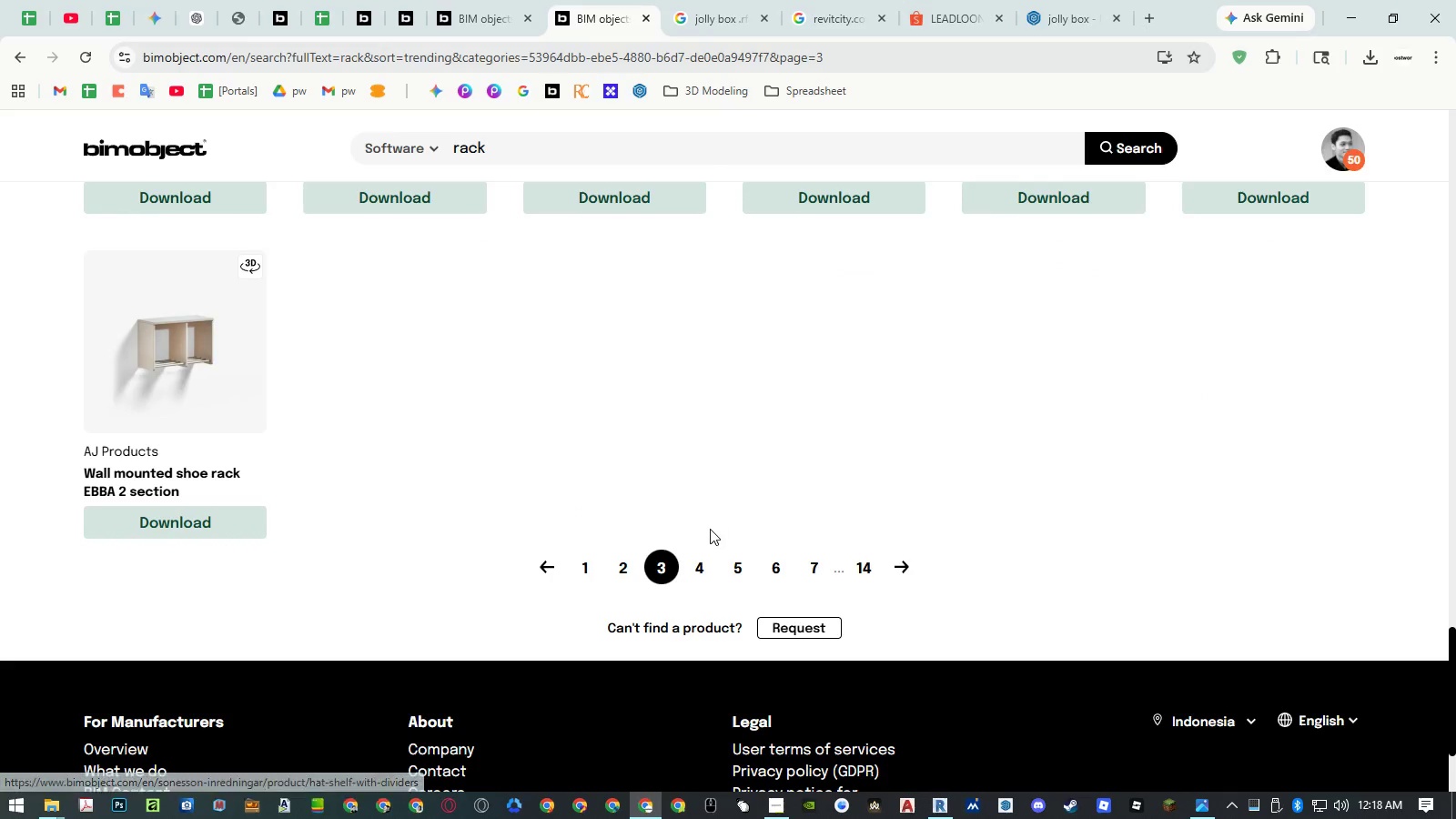 
left_click([701, 563])
 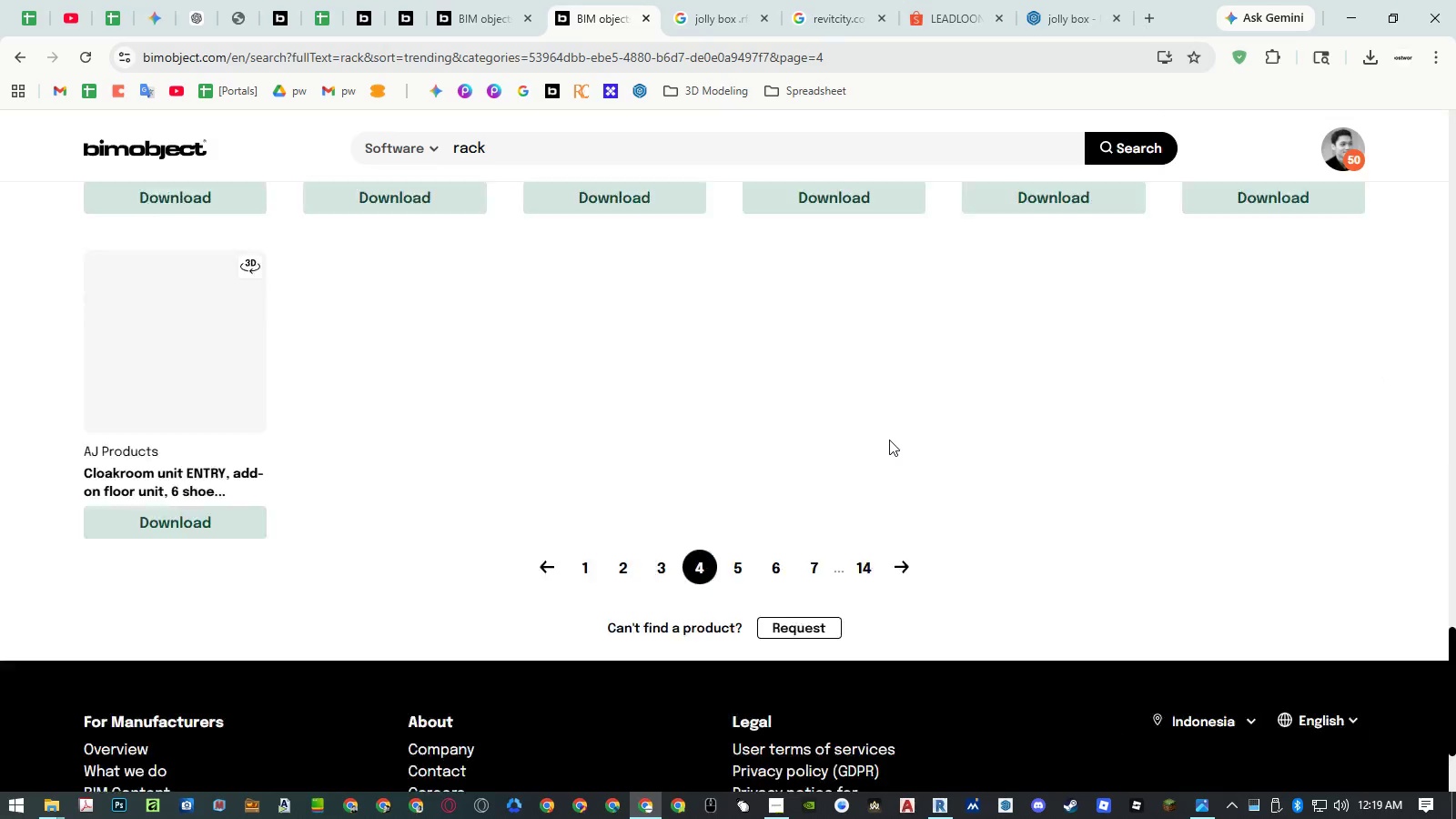 
scroll: coordinate [891, 427], scroll_direction: down, amount: 17.0
 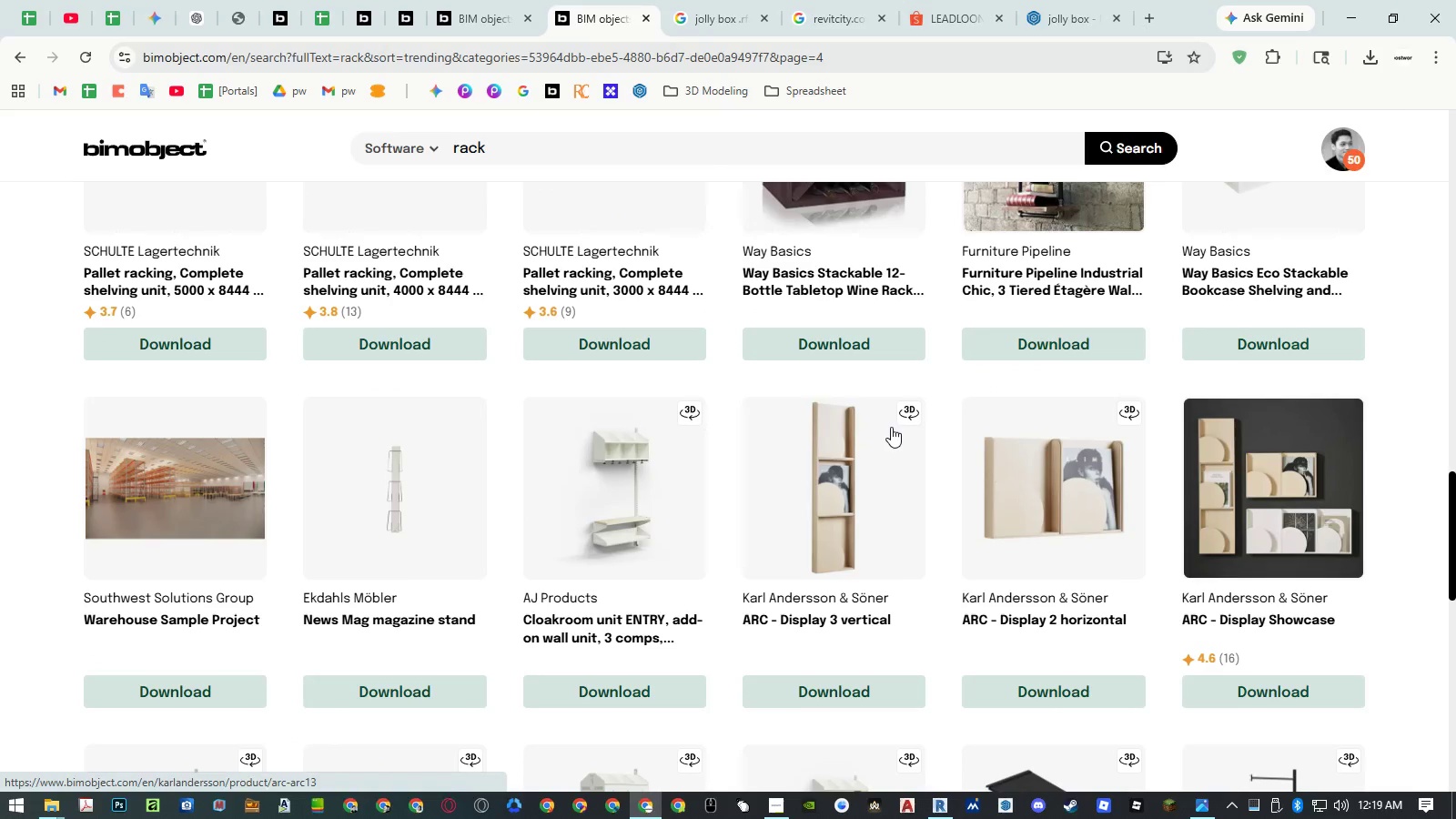 
scroll: coordinate [891, 427], scroll_direction: up, amount: 3.0
 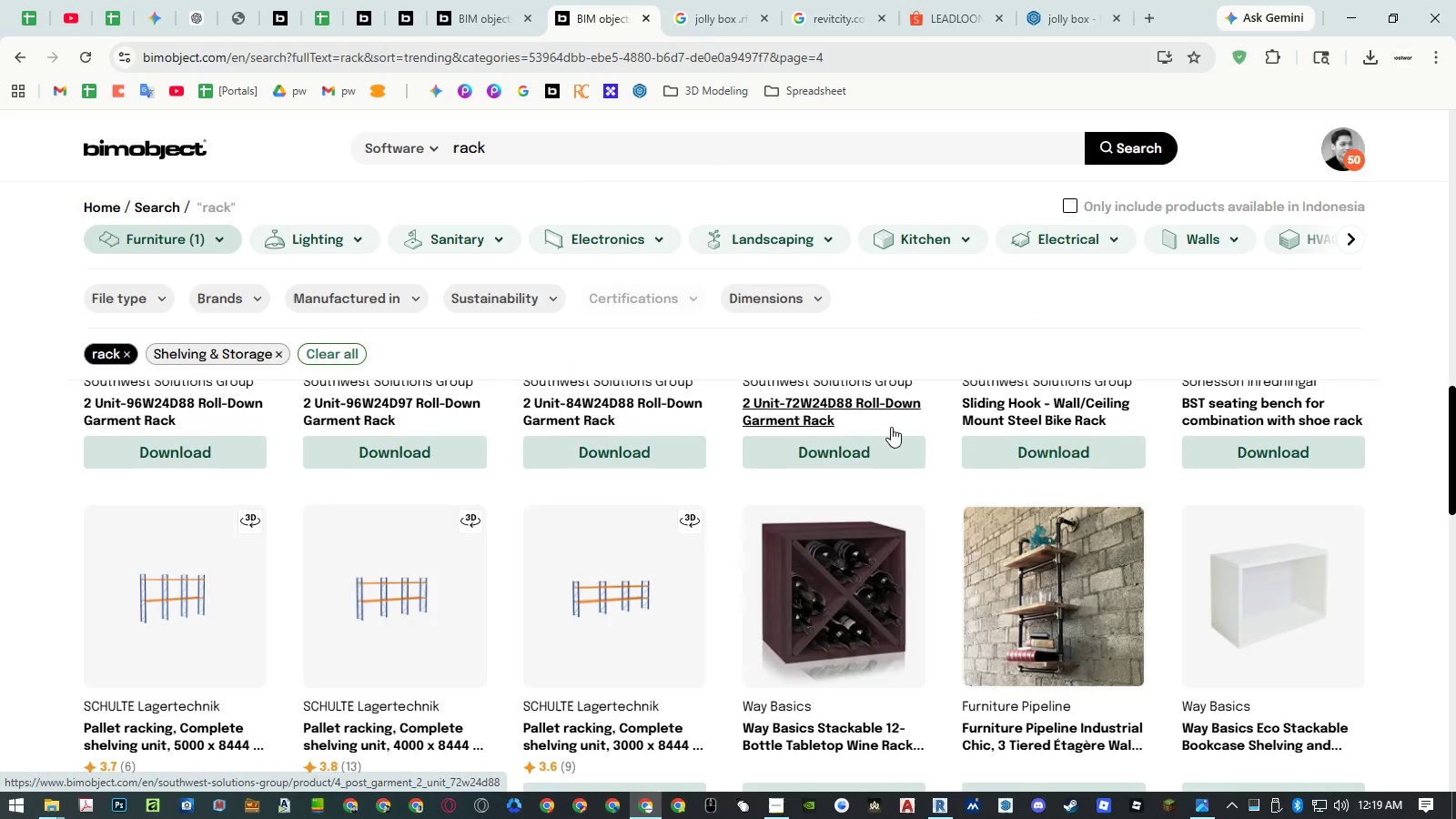 
scroll: coordinate [893, 419], scroll_direction: down, amount: 14.0
 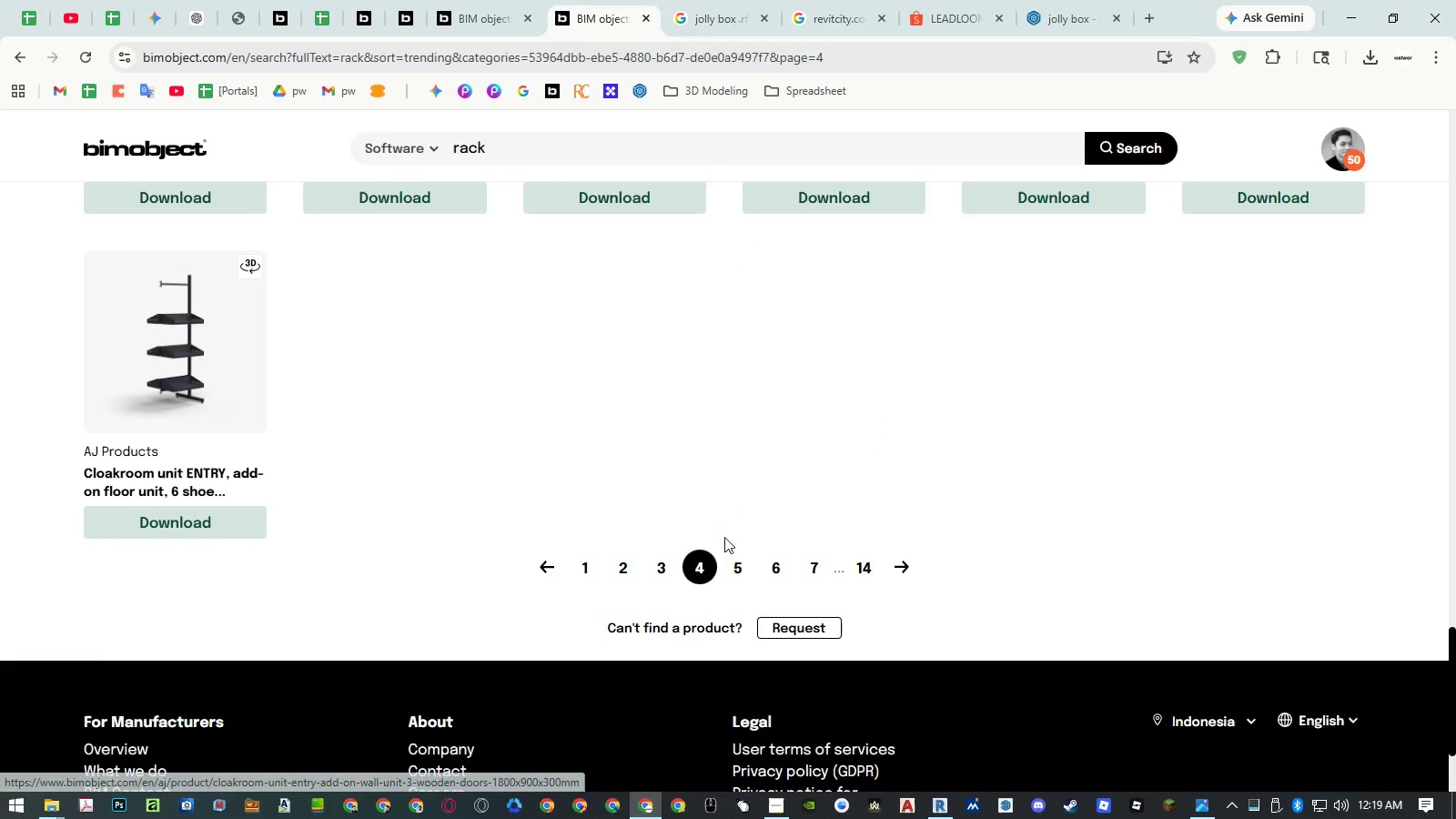 
left_click([745, 563])
 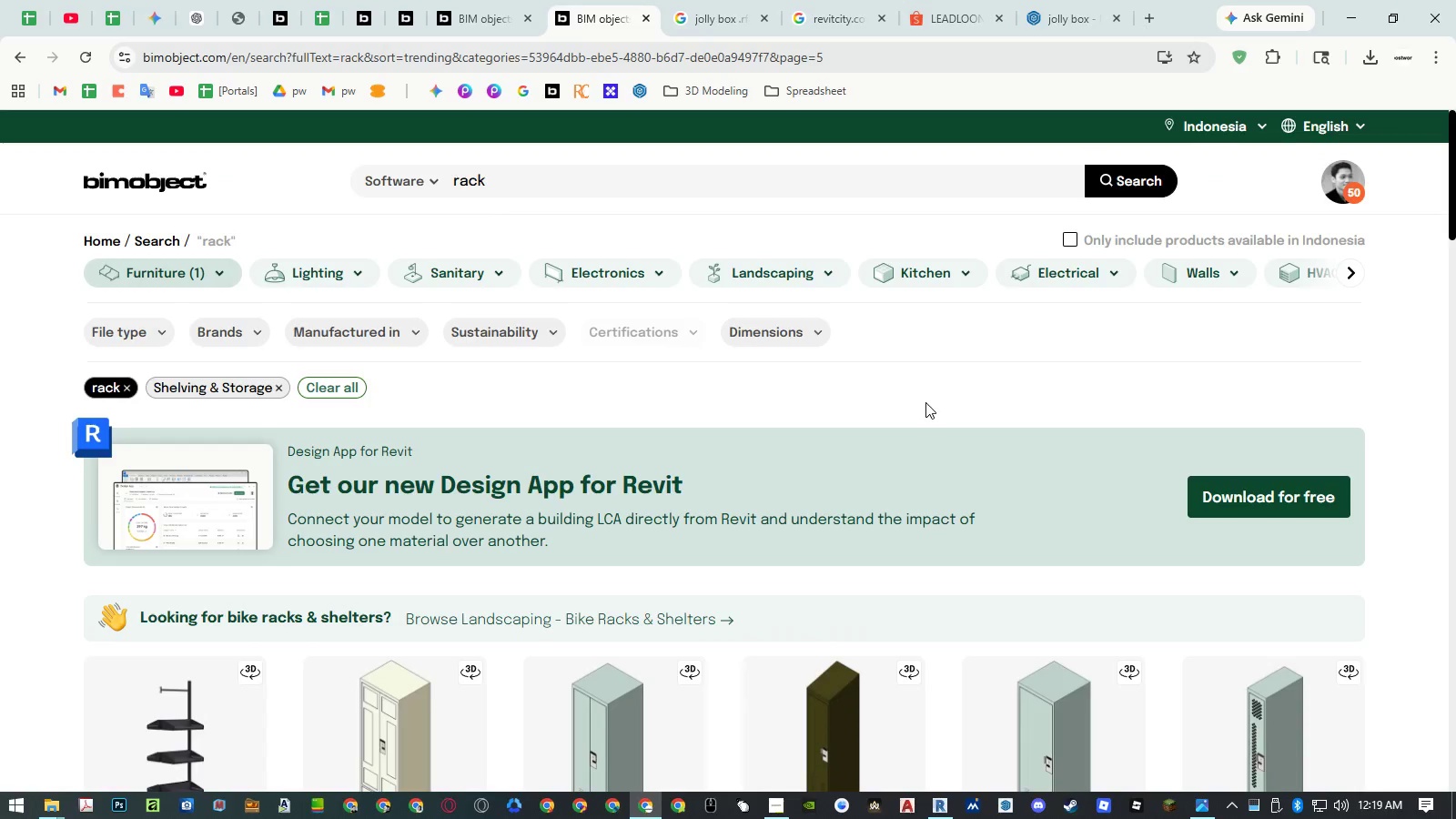 
scroll: coordinate [929, 384], scroll_direction: down, amount: 21.0
 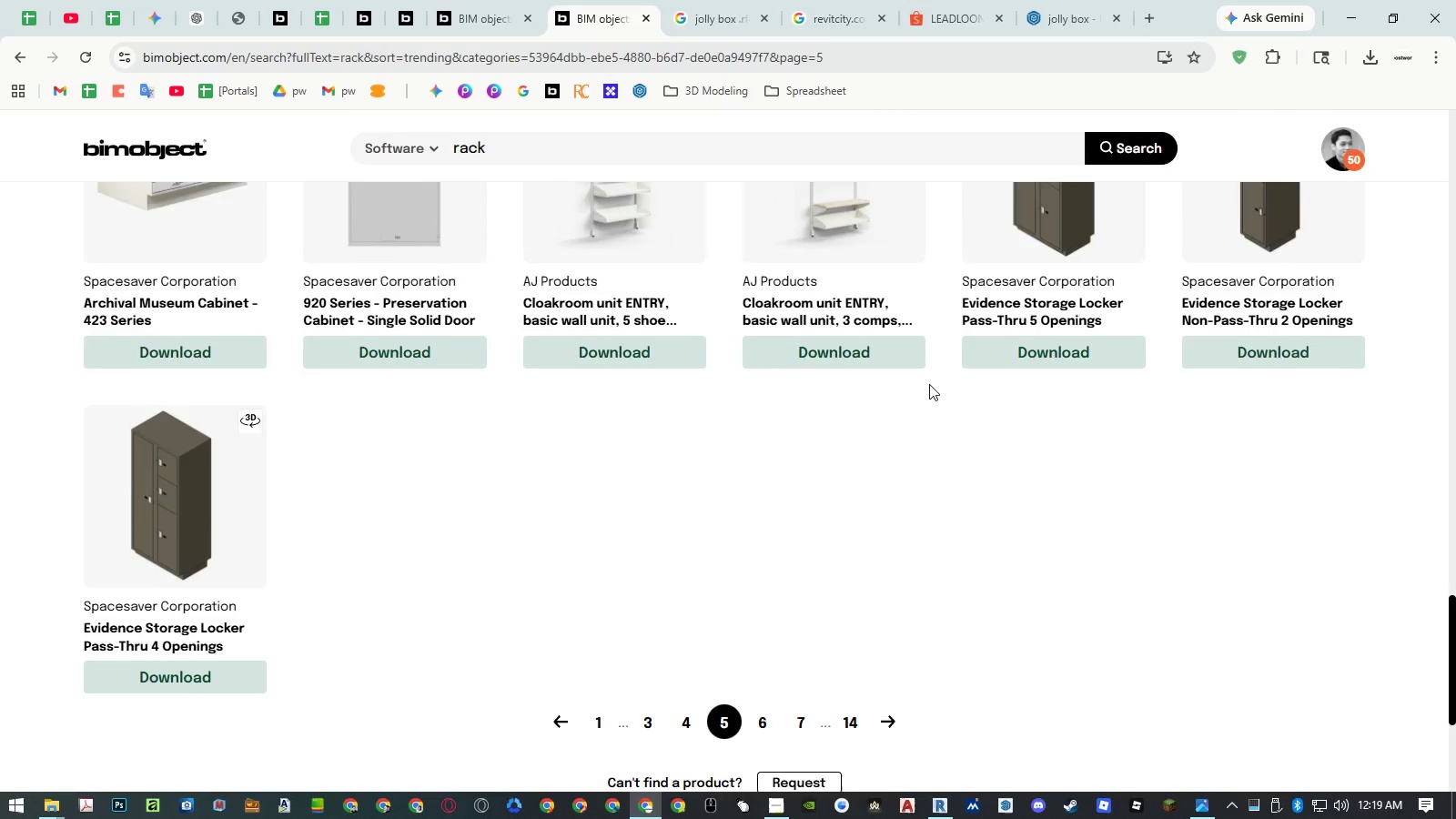 
left_click([757, 543])
 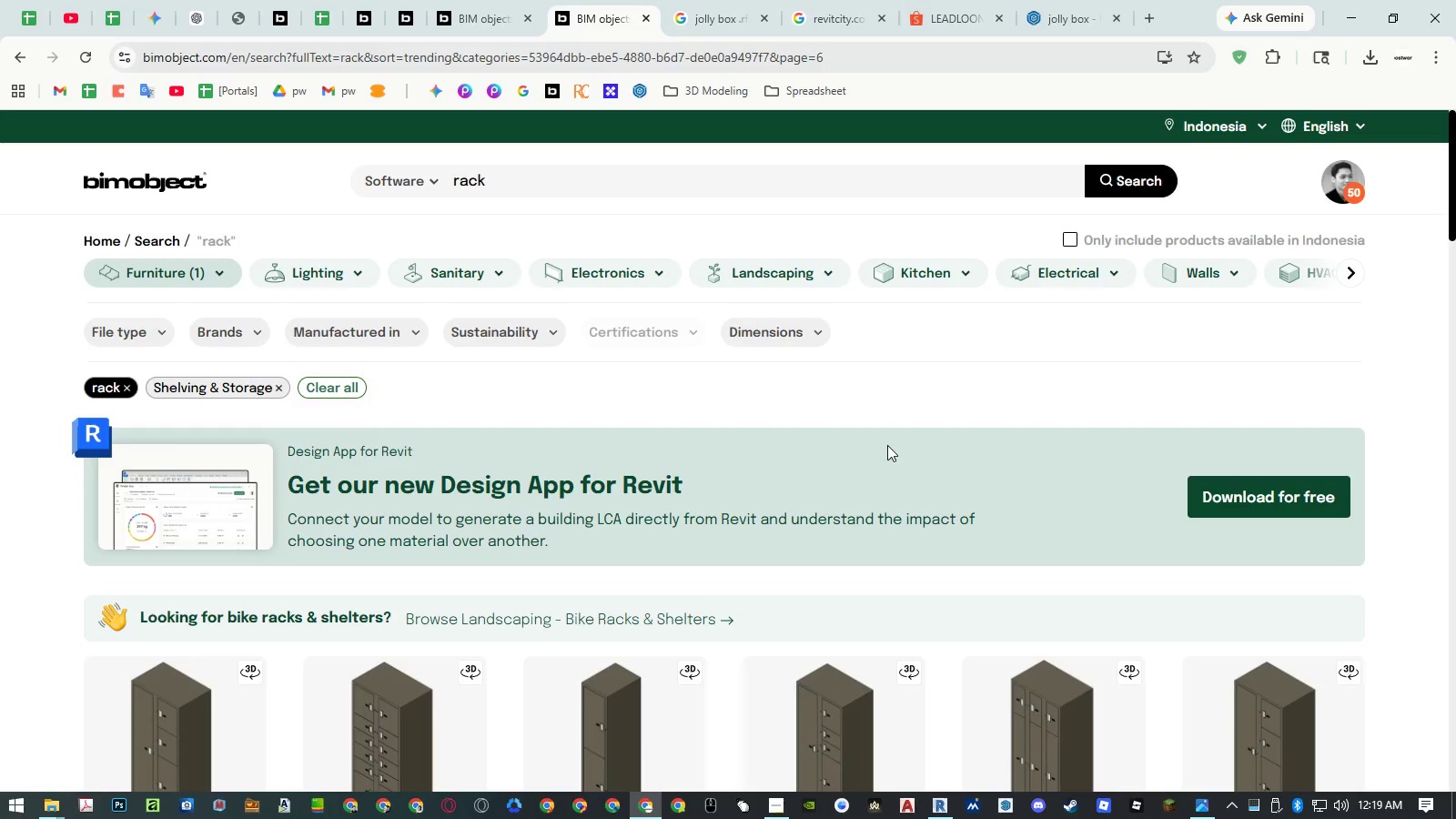 
scroll: coordinate [893, 431], scroll_direction: down, amount: 28.0
 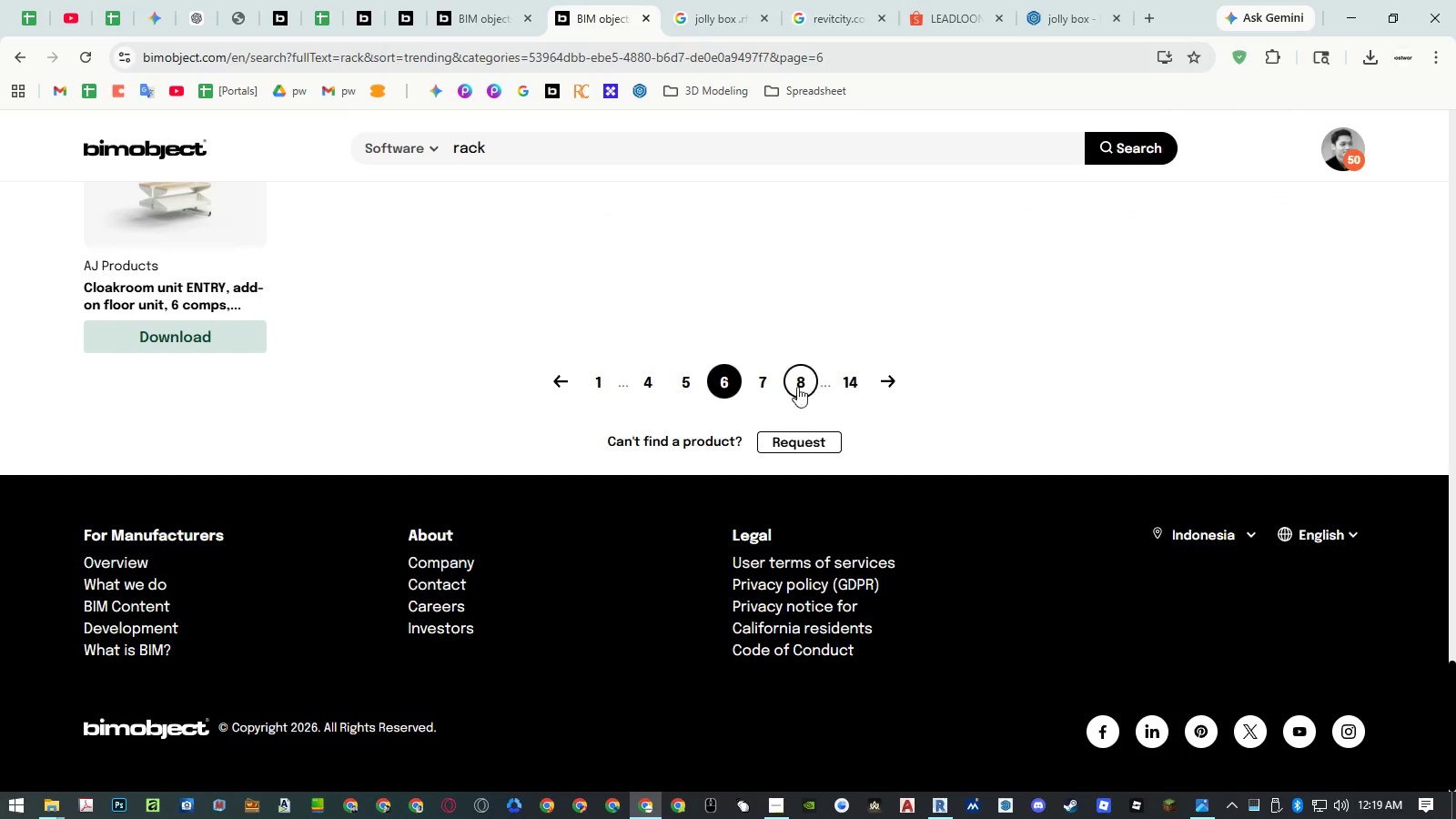 
left_click([771, 388])
 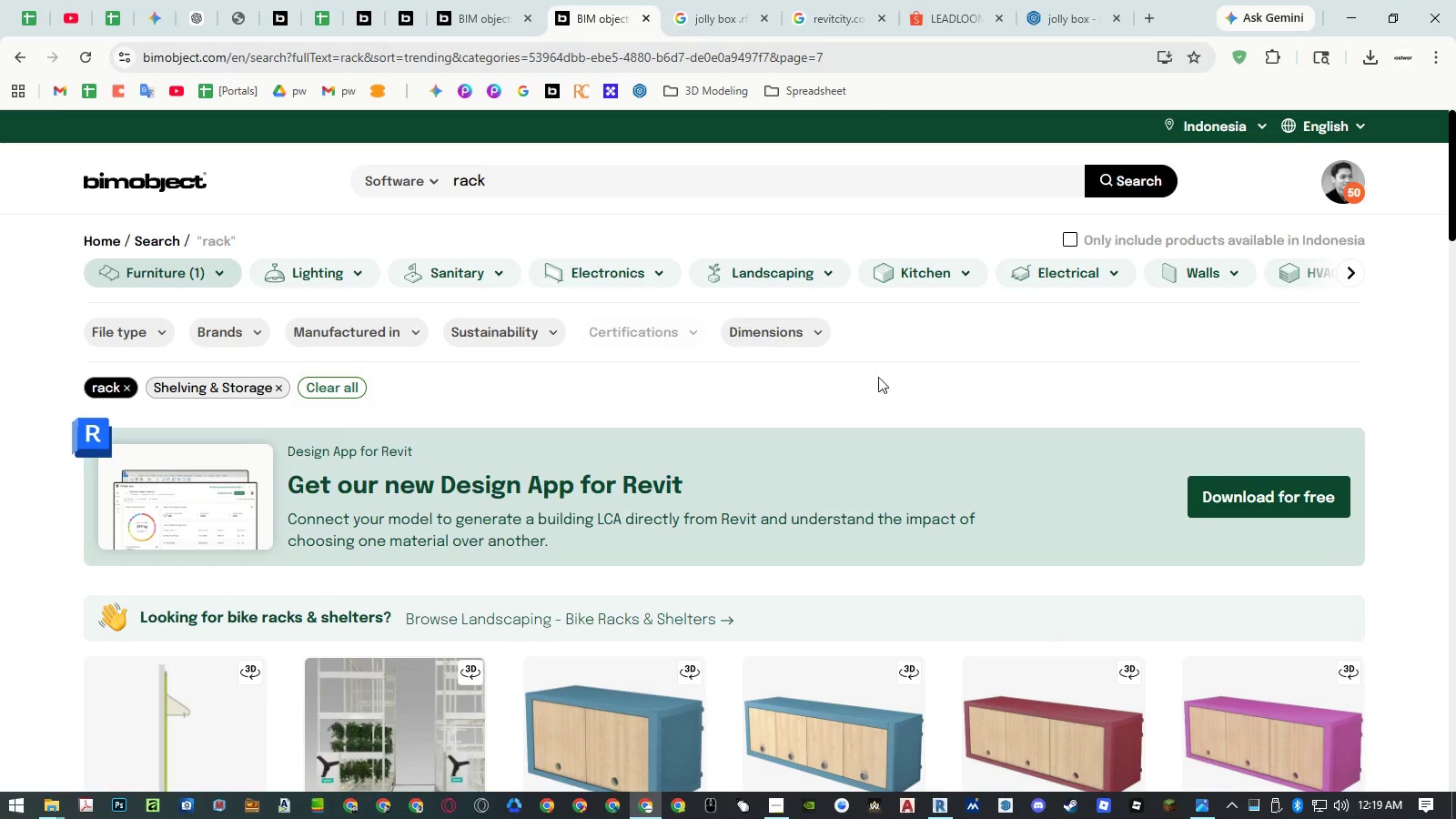 
scroll: coordinate [898, 373], scroll_direction: down, amount: 6.0
 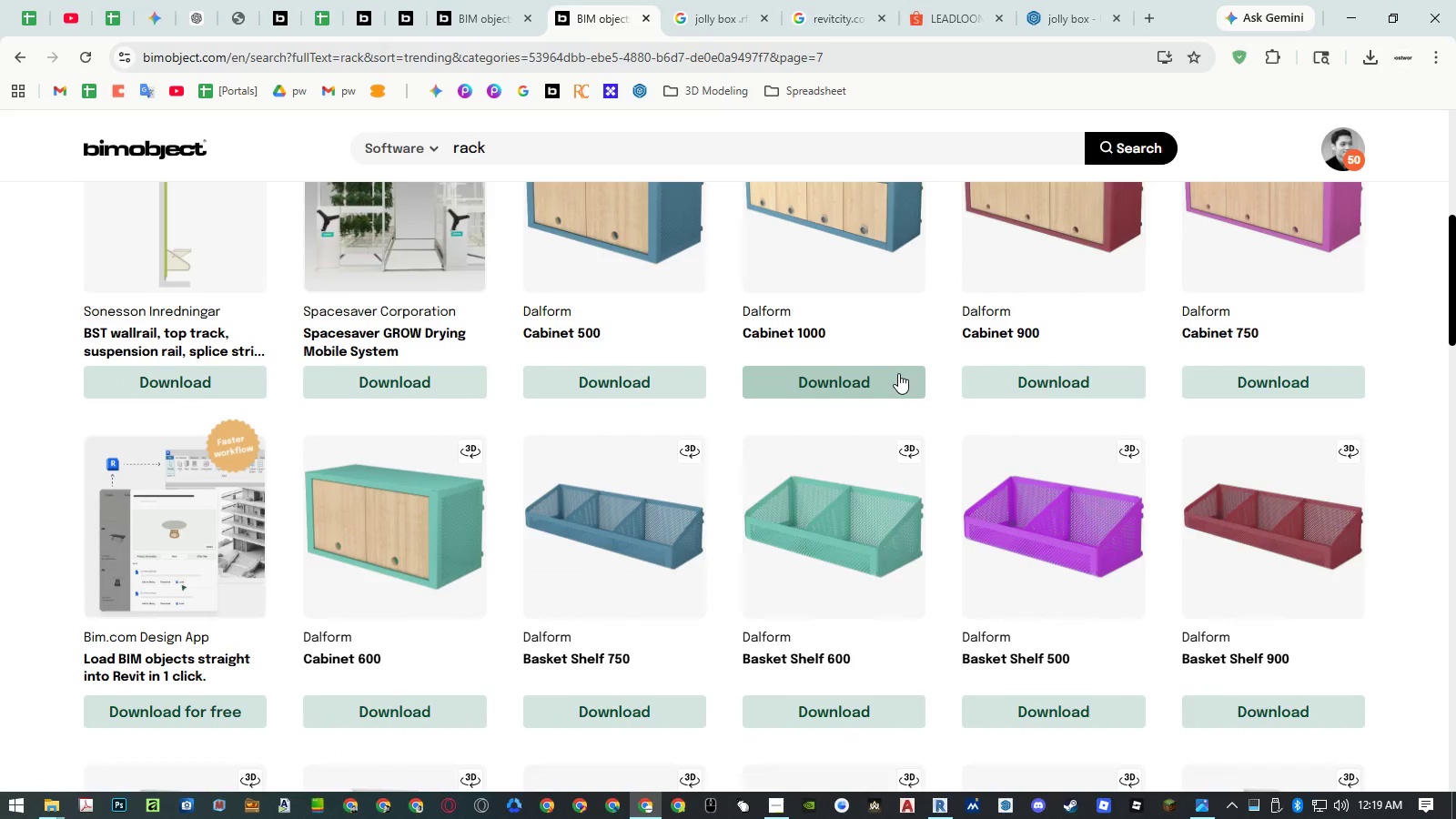 
wait(5.17)
 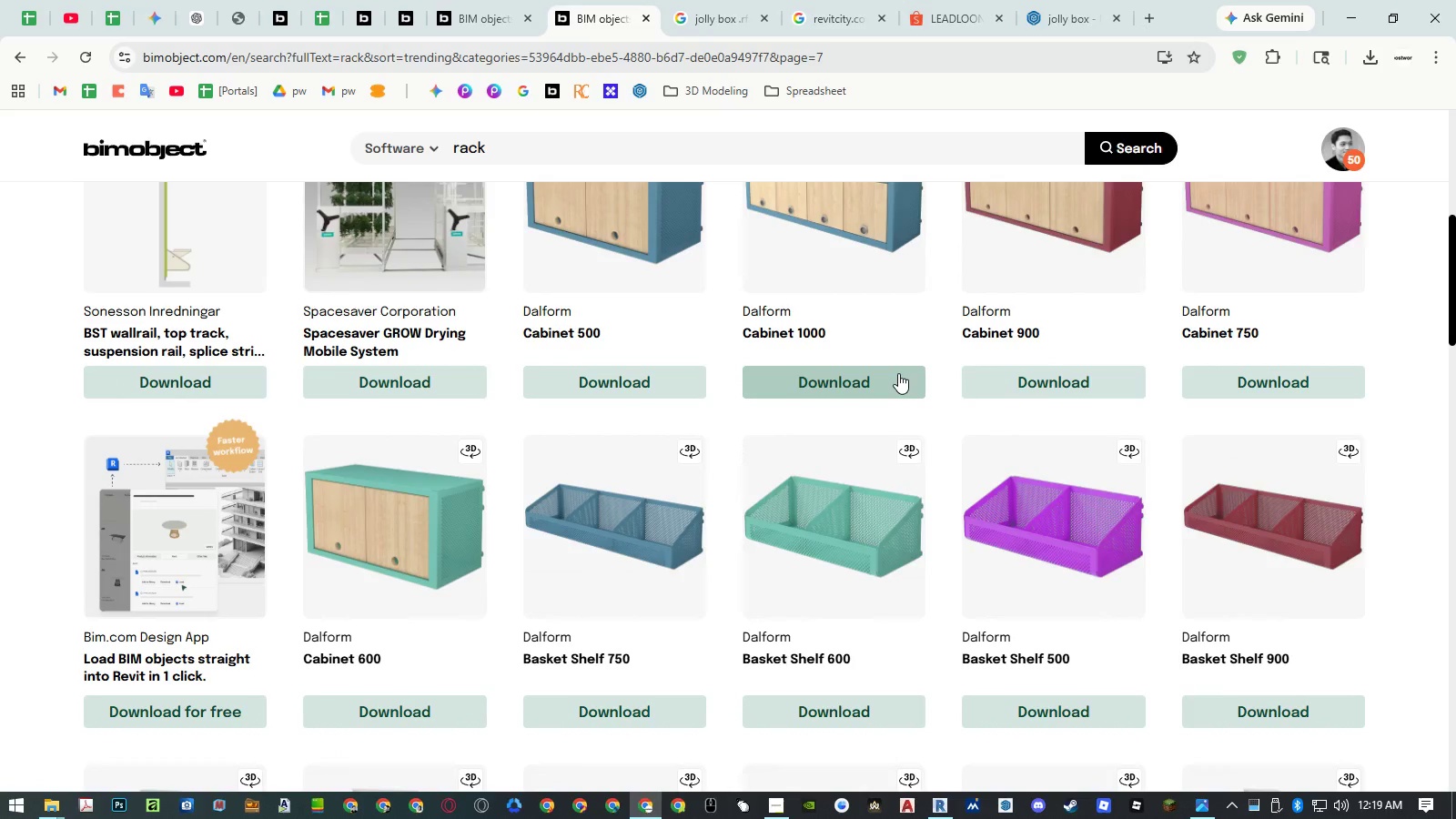 
scroll: coordinate [898, 373], scroll_direction: up, amount: 4.0
 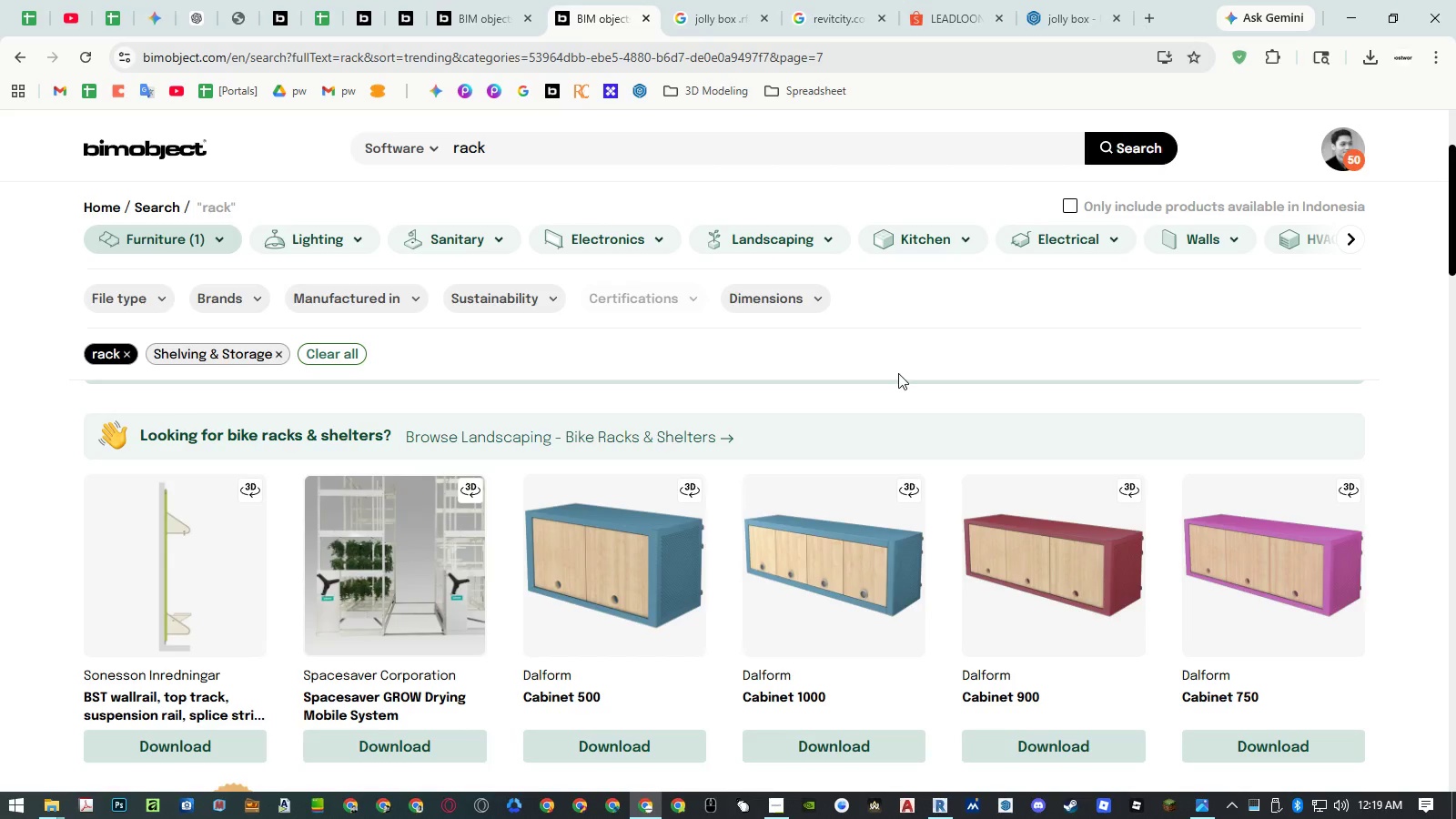 
scroll: coordinate [898, 373], scroll_direction: down, amount: 4.0
 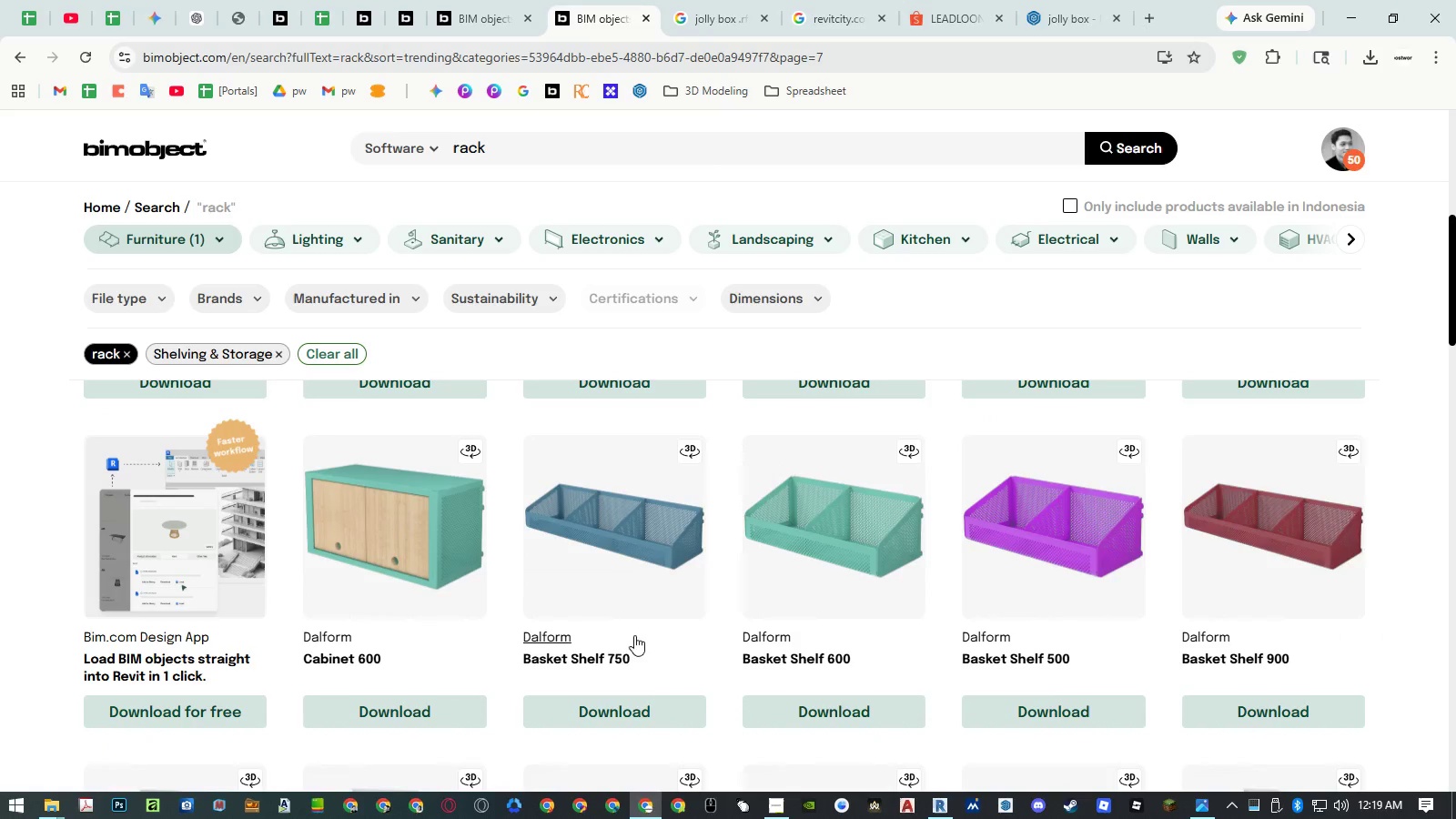 
middle_click([612, 656])
 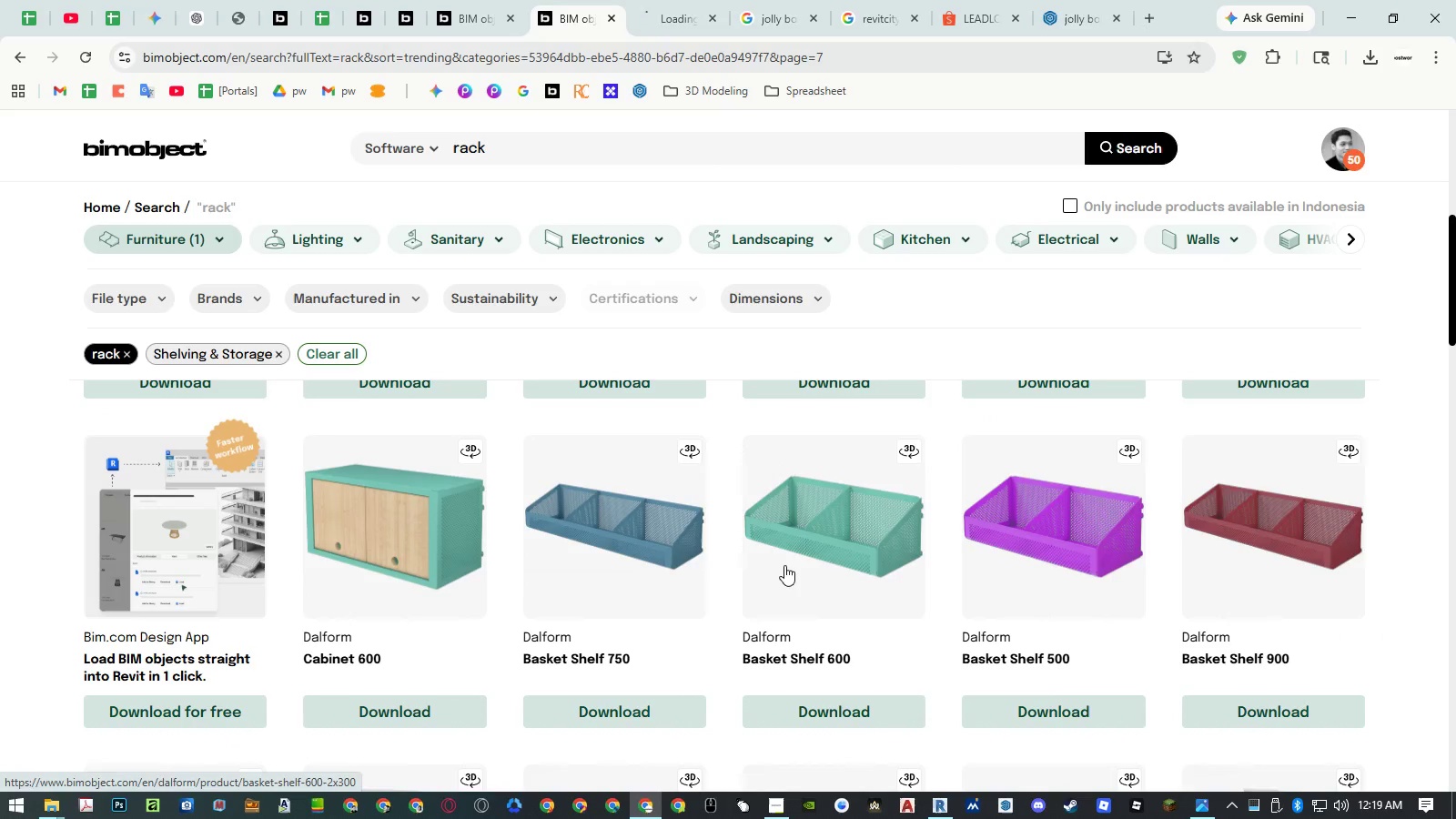 
scroll: coordinate [789, 541], scroll_direction: down, amount: 15.0
 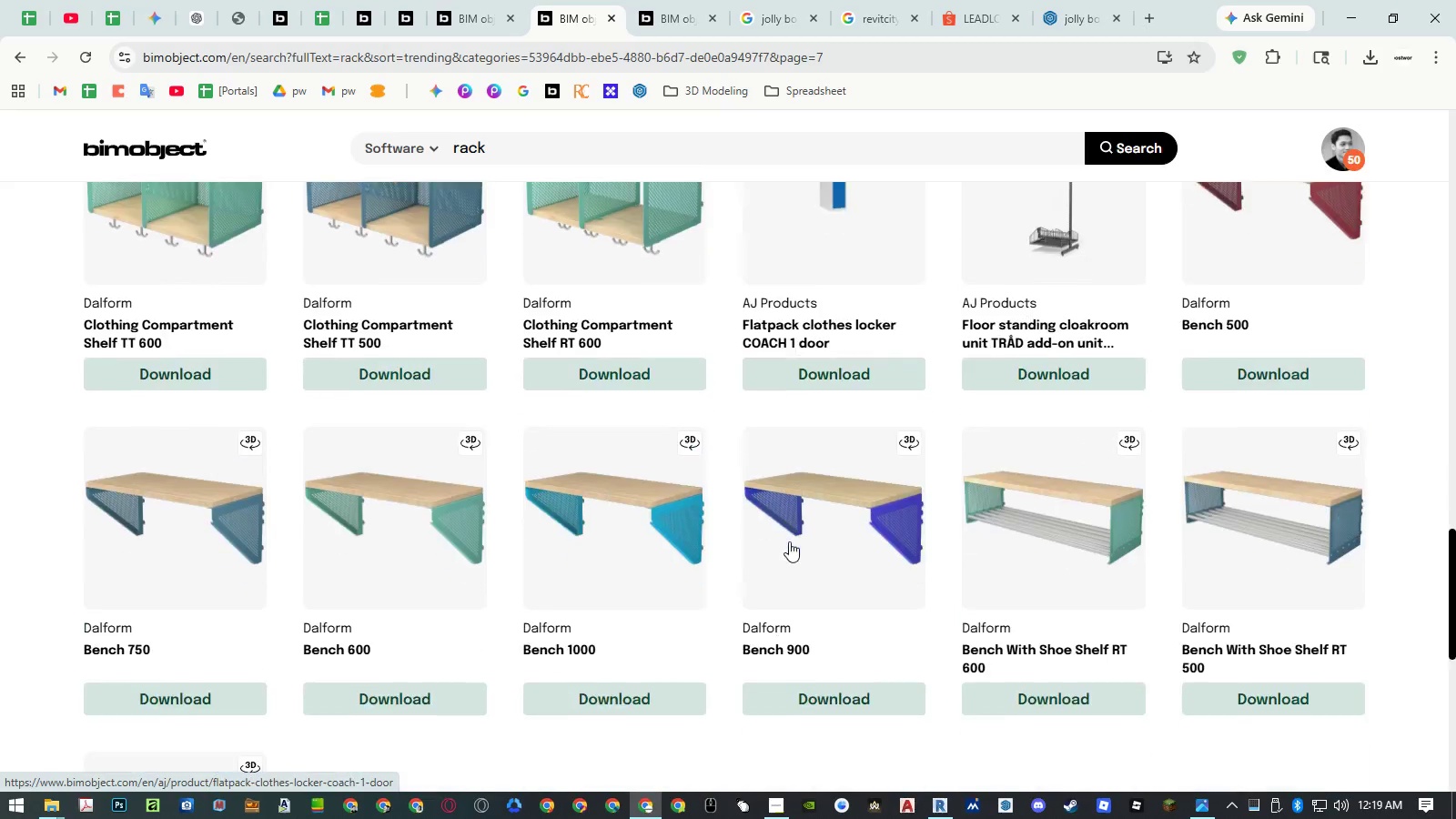 
scroll: coordinate [790, 539], scroll_direction: down, amount: 4.0
 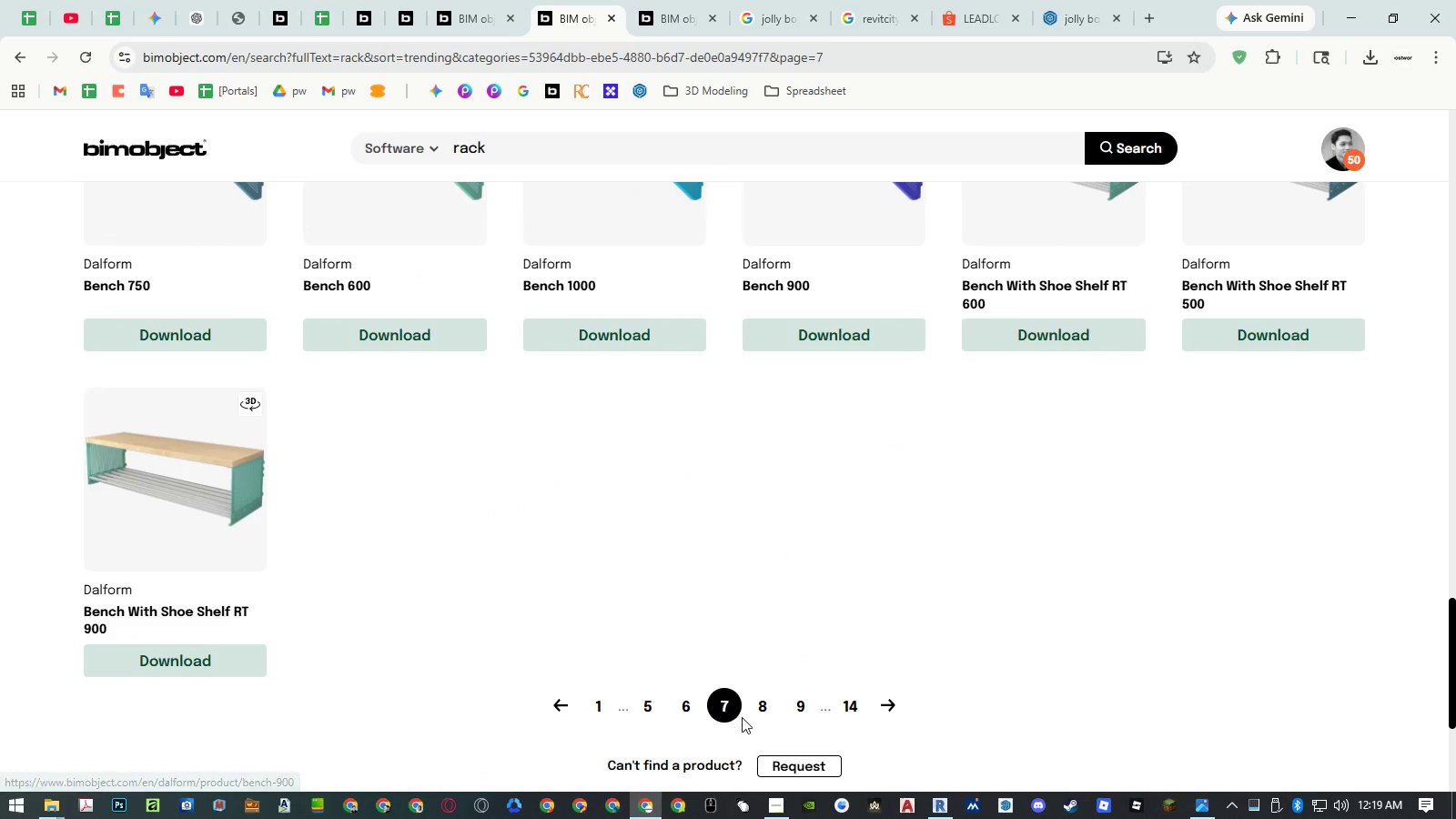 
left_click([758, 704])
 